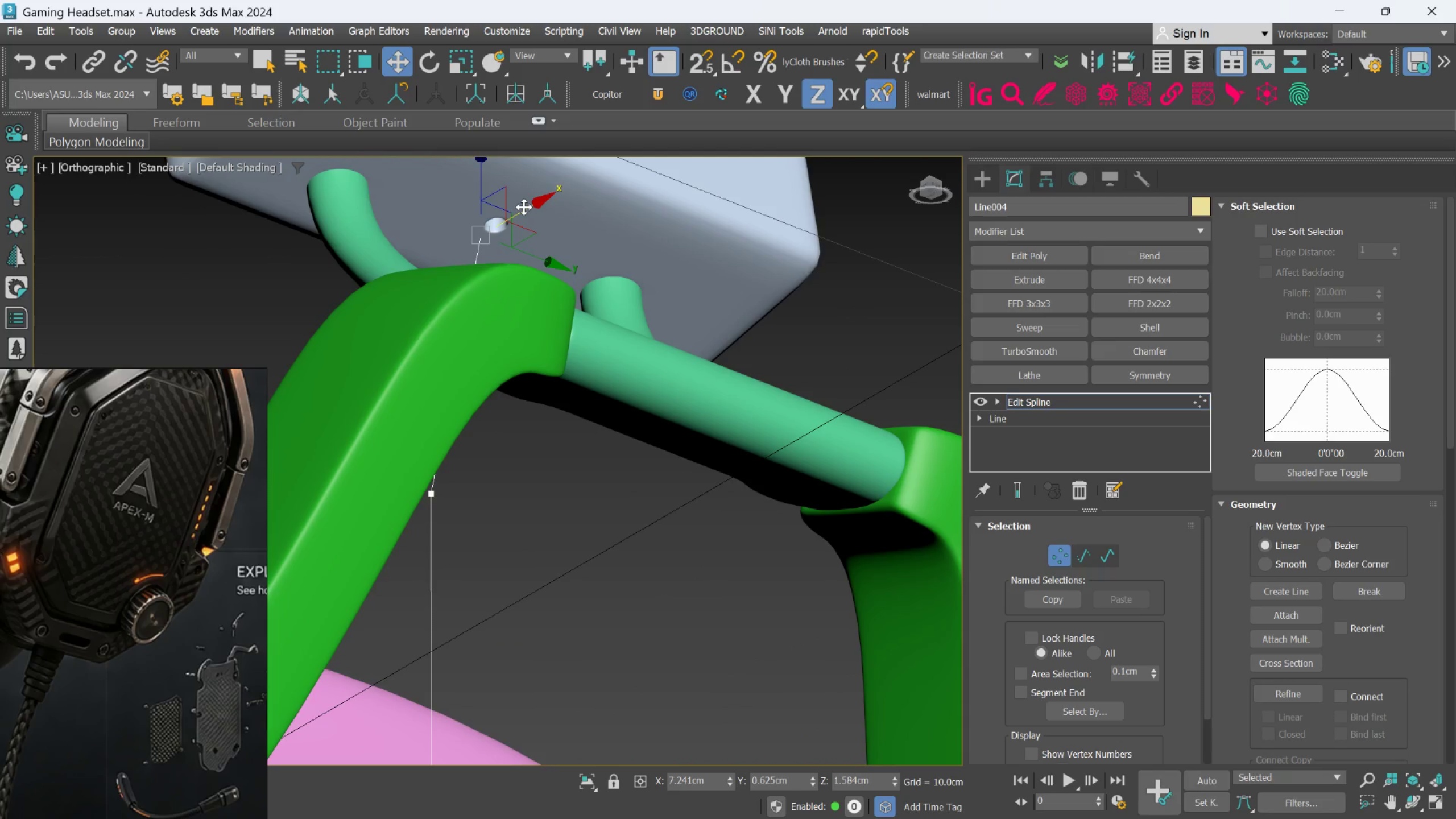 
left_click_drag(start_coordinate=[524, 207], to_coordinate=[535, 208])
 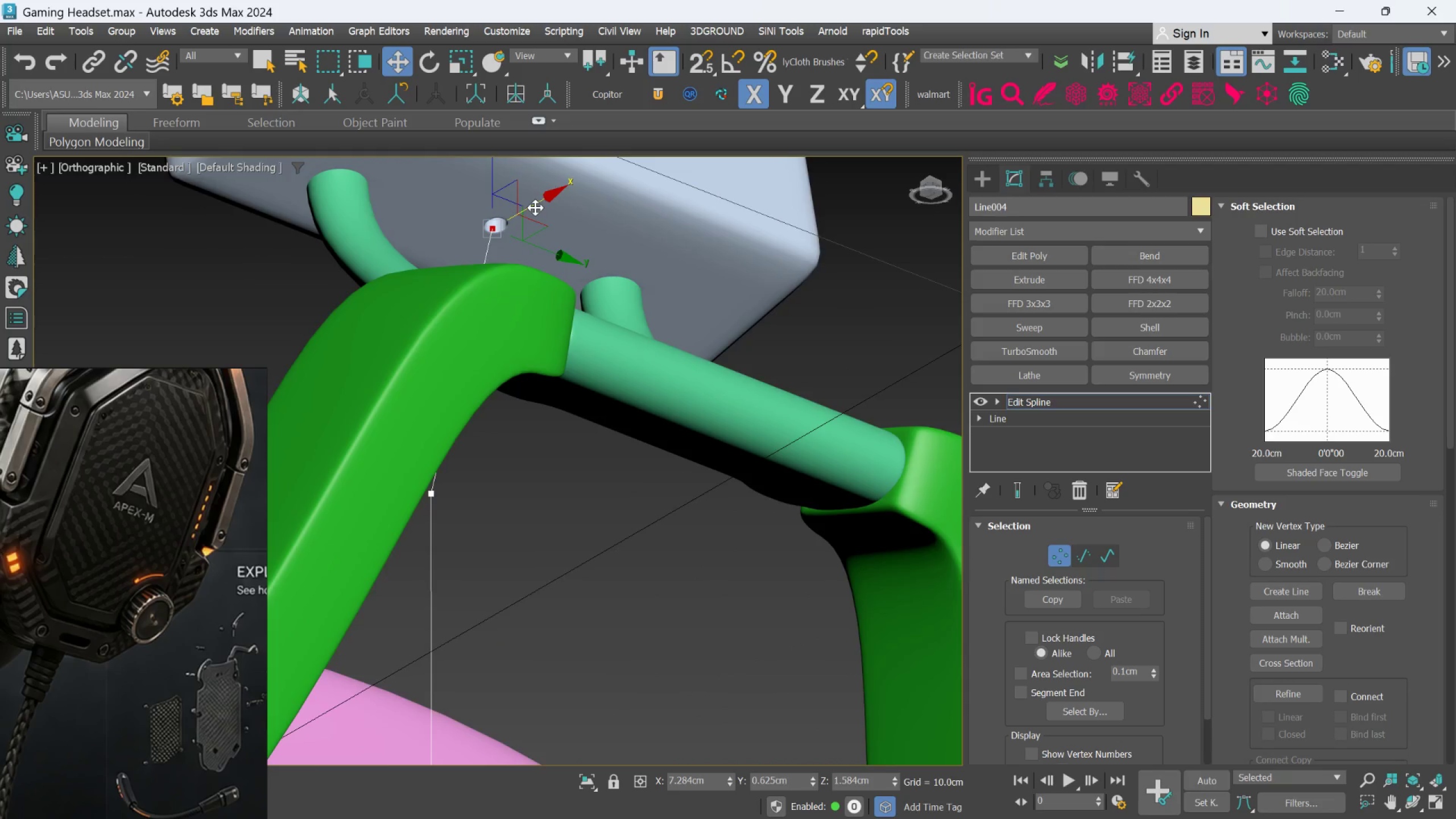 
hold_key(key=AltLeft, duration=0.55)
 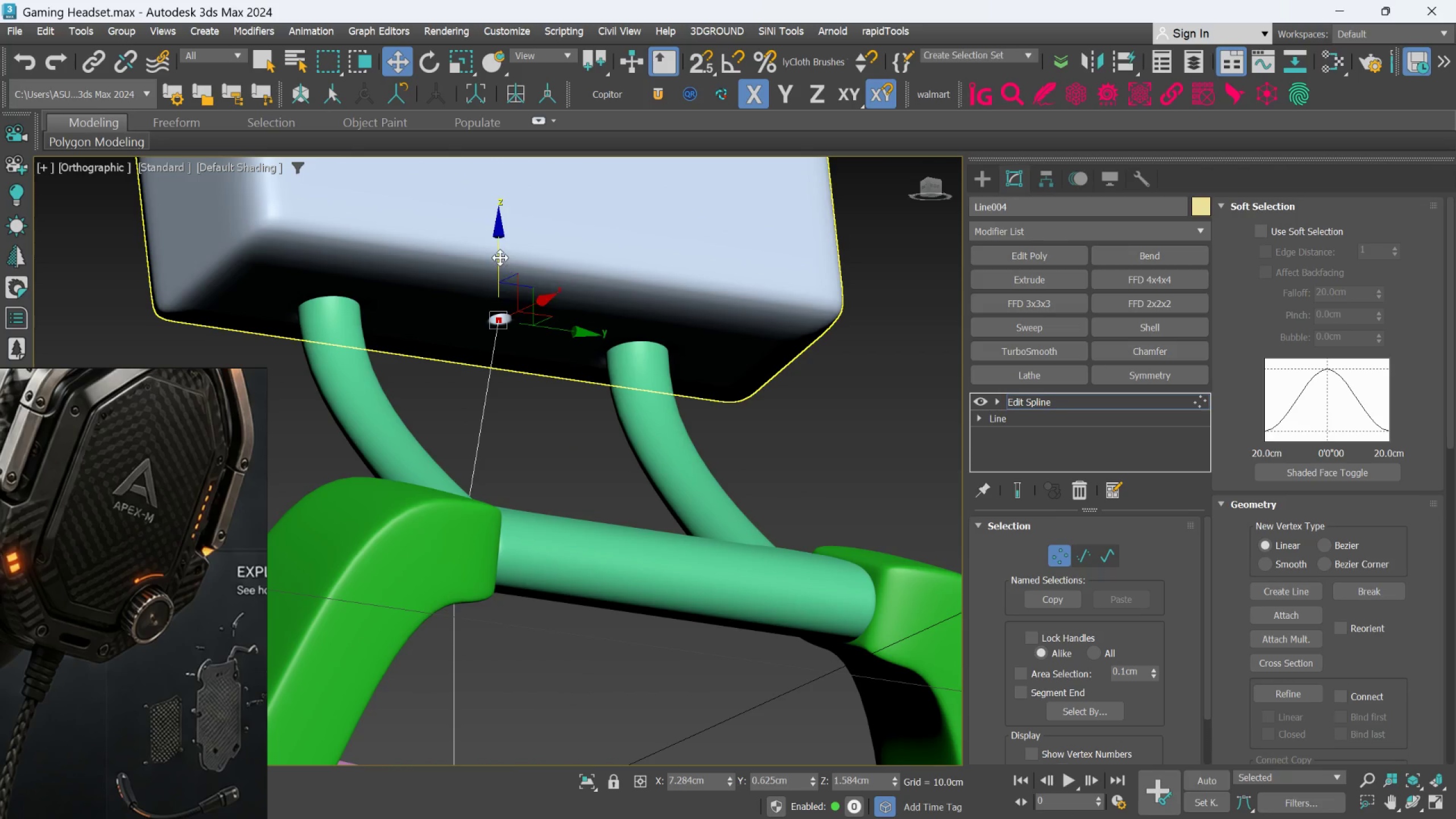 
left_click_drag(start_coordinate=[498, 257], to_coordinate=[503, 228])
 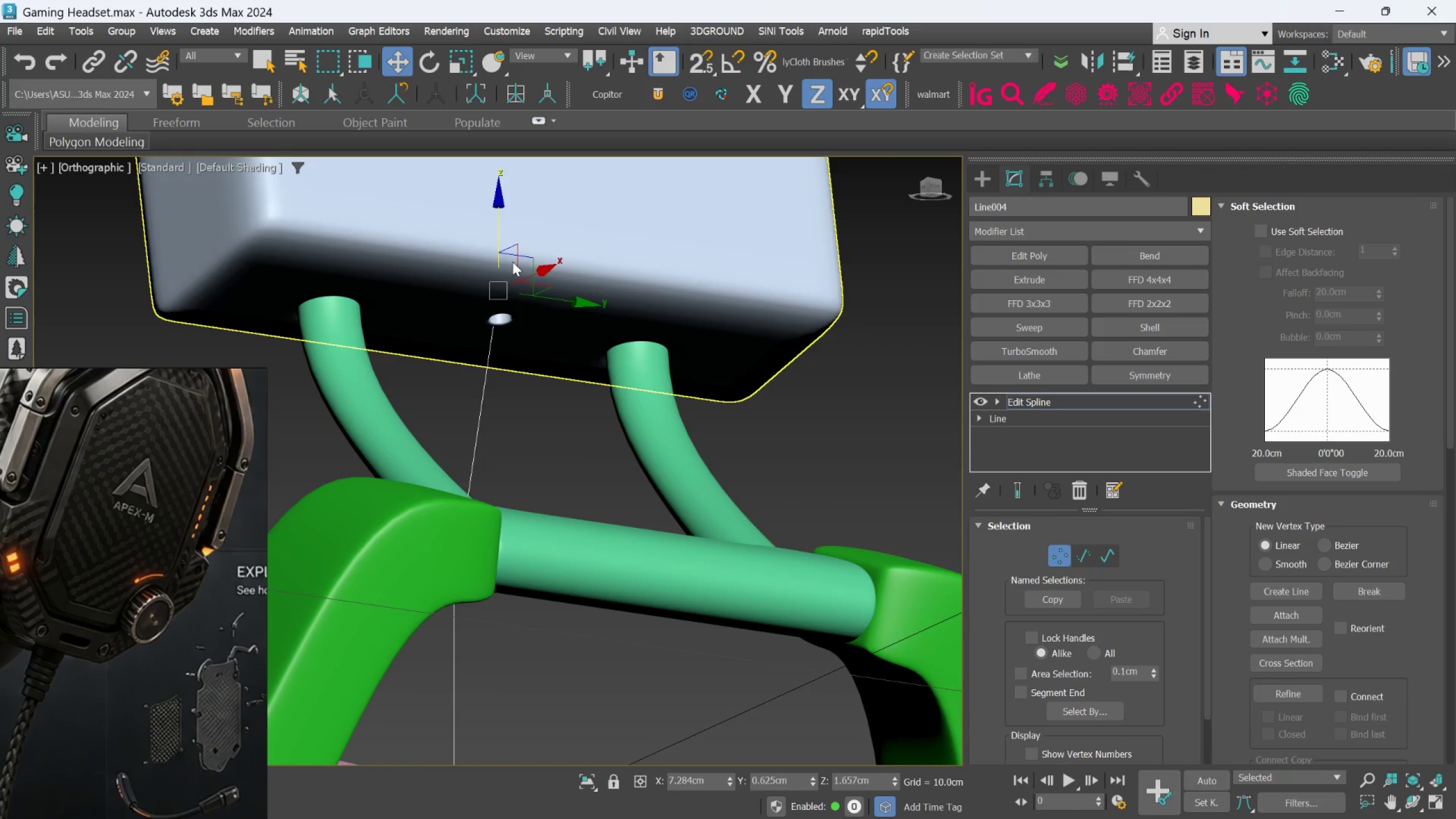 
hold_key(key=AltLeft, duration=0.64)
 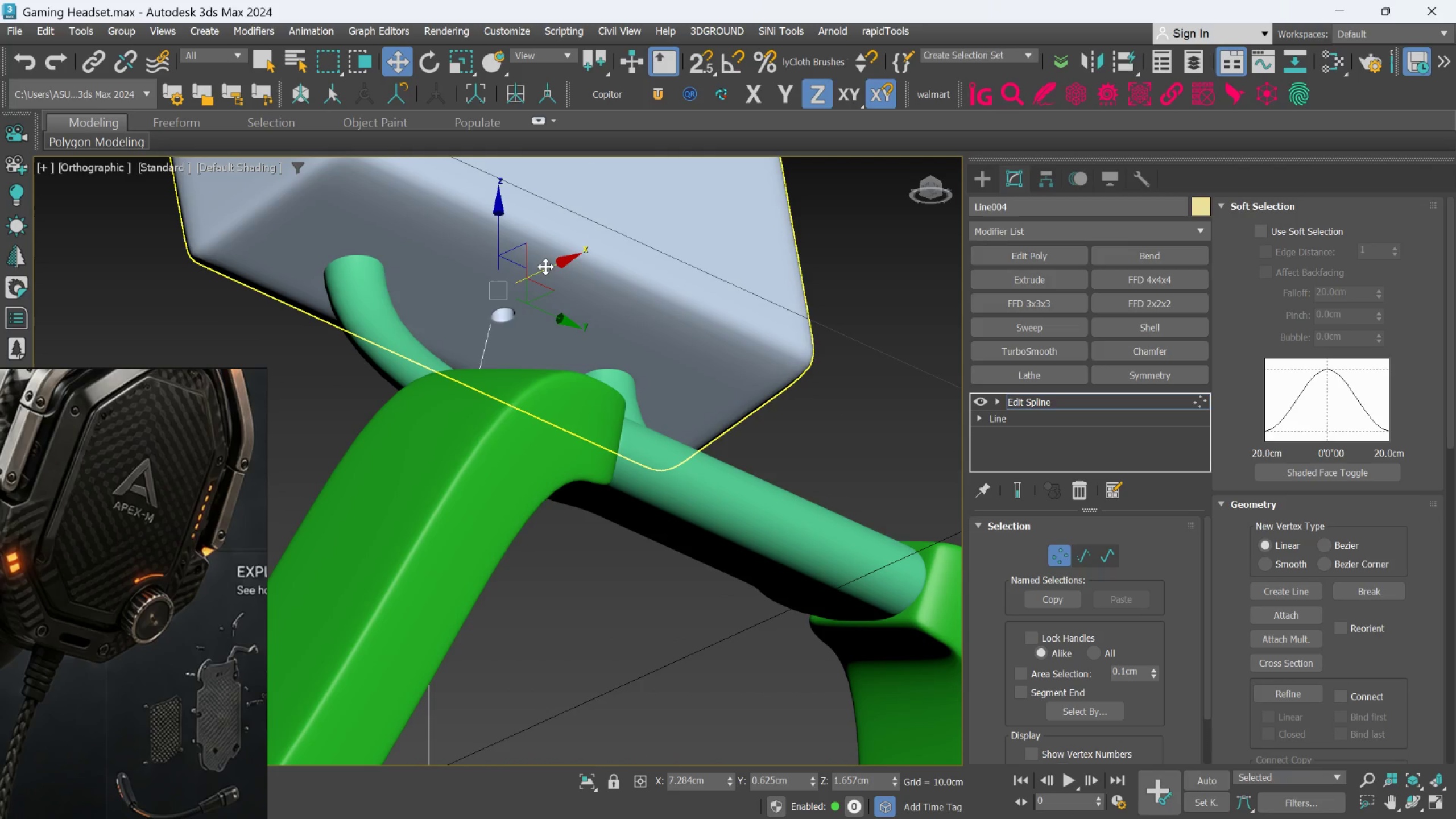 
hold_key(key=AltLeft, duration=3.06)
left_click_drag(start_coordinate=[545, 267], to_coordinate=[552, 266])
 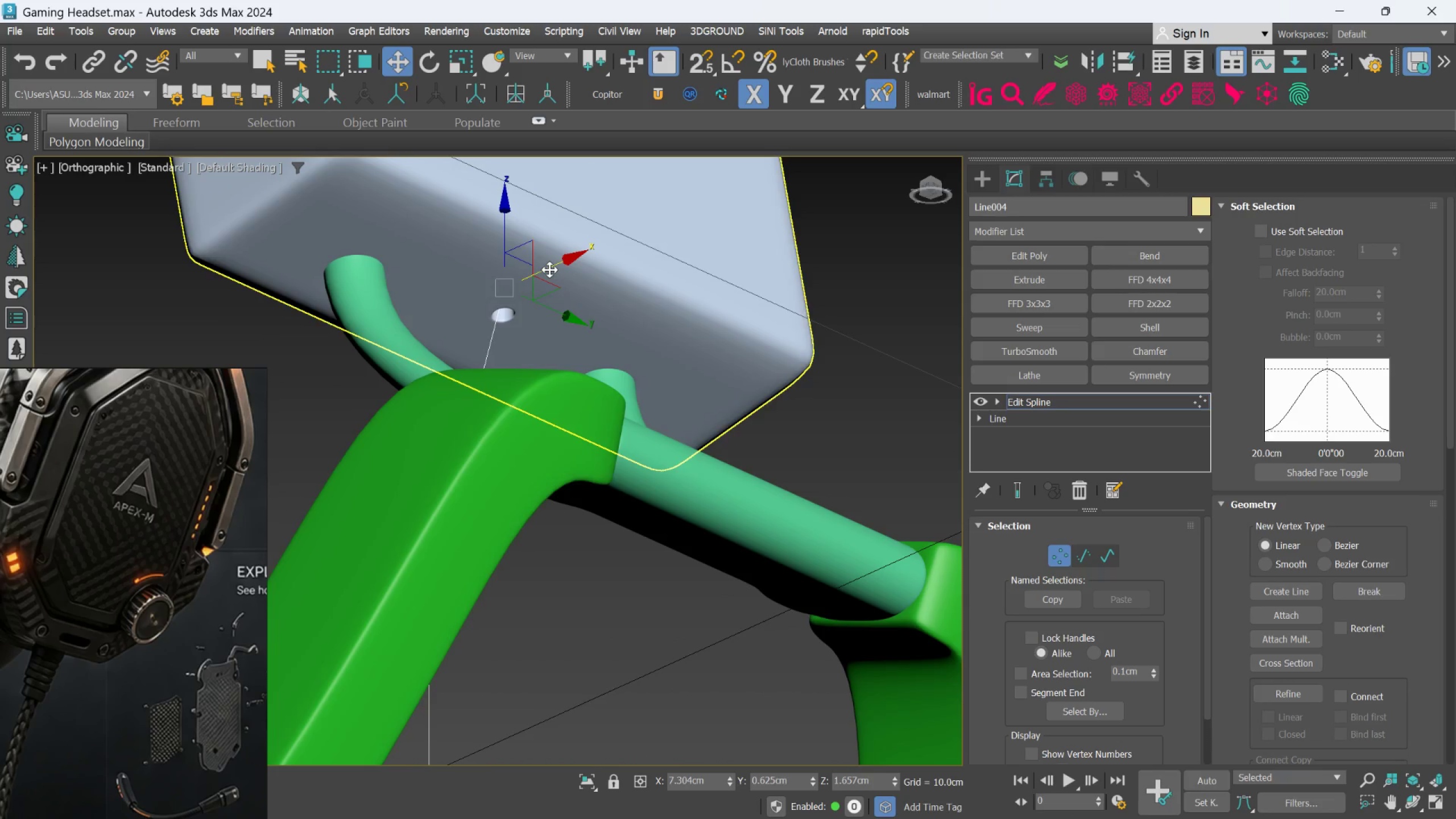 
hold_key(key=AltLeft, duration=1.47)
 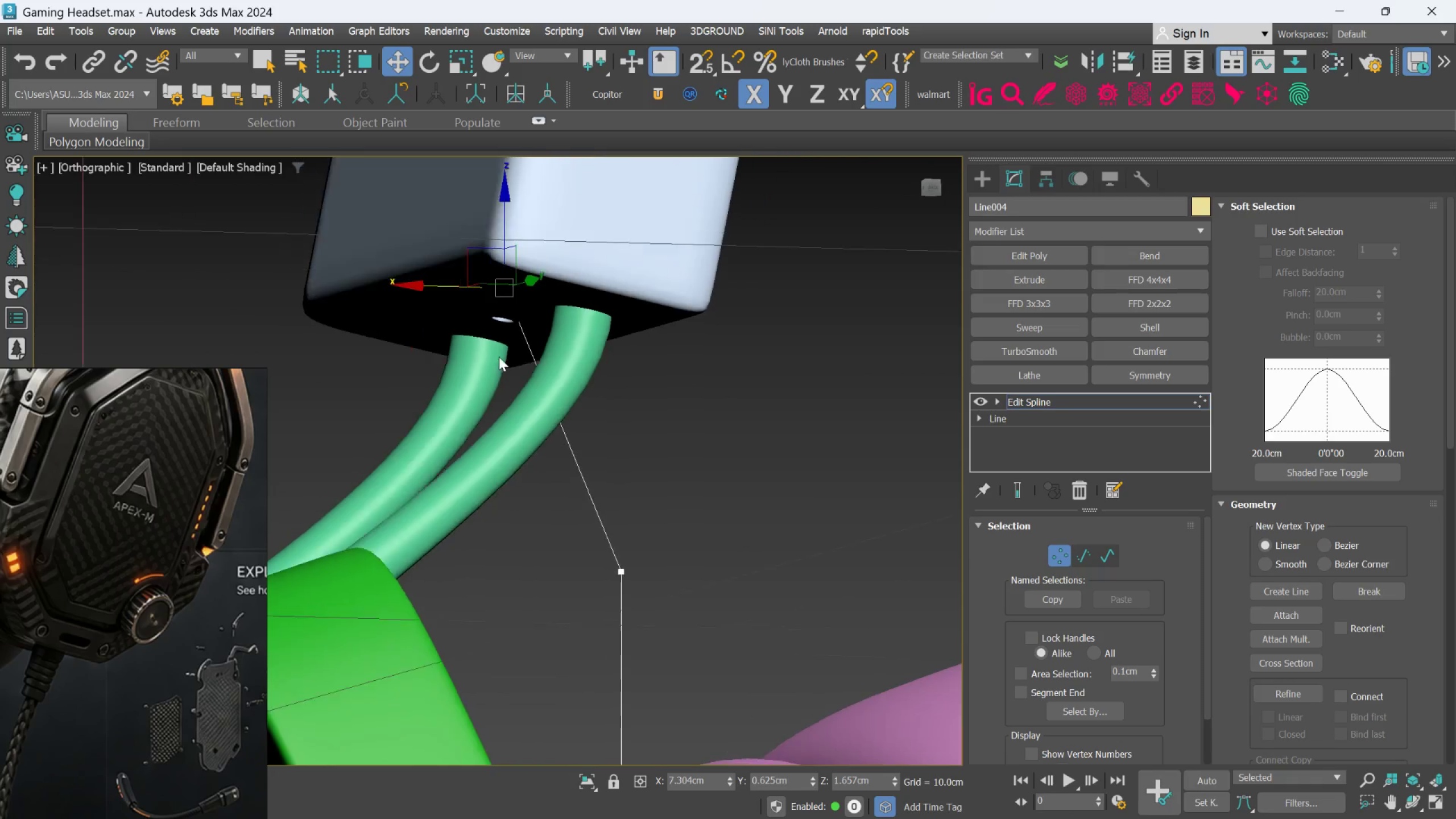 
hold_key(key=AltLeft, duration=0.75)
 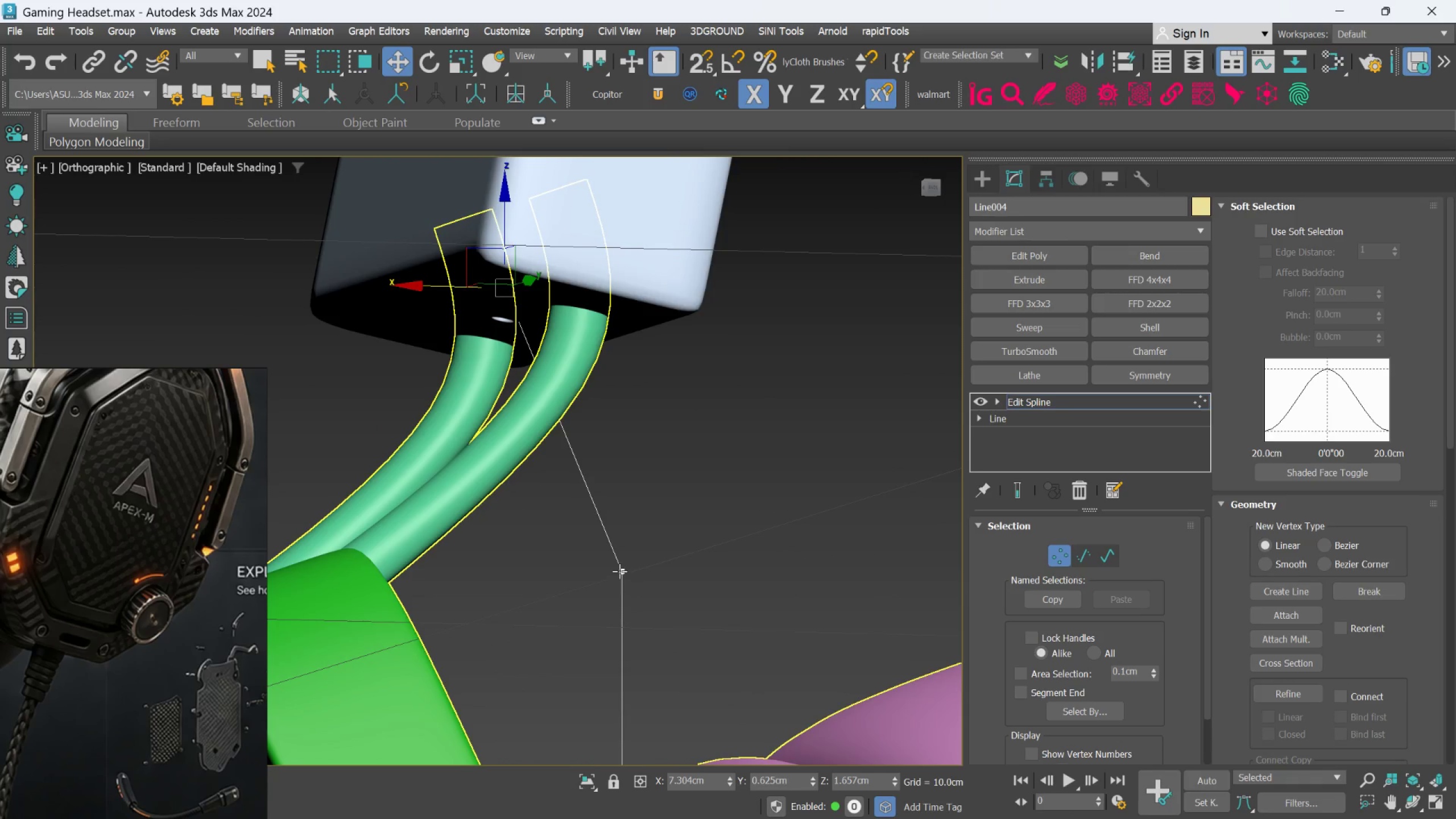 
left_click([621, 572])
 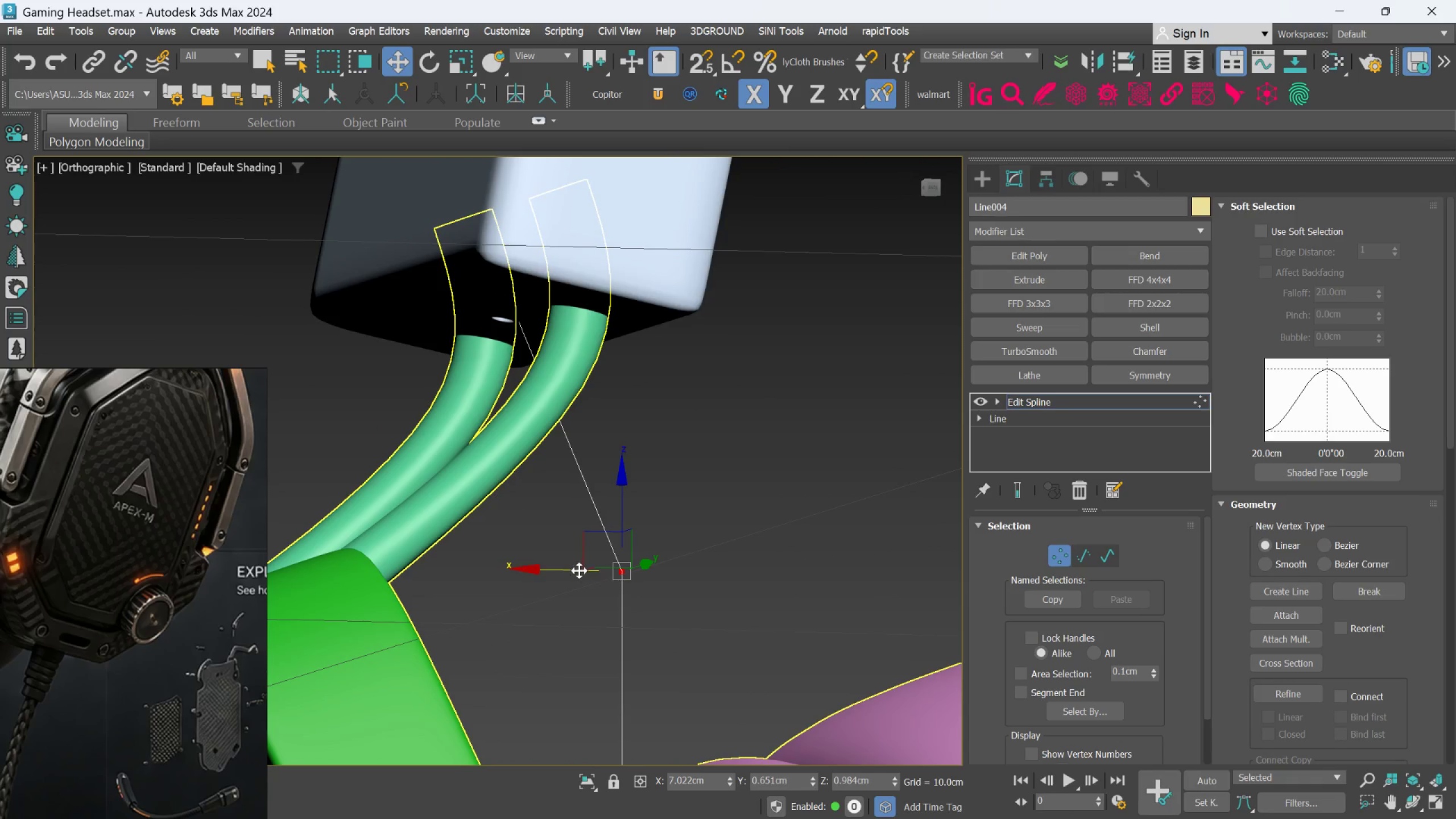 
left_click_drag(start_coordinate=[577, 571], to_coordinate=[515, 584])
 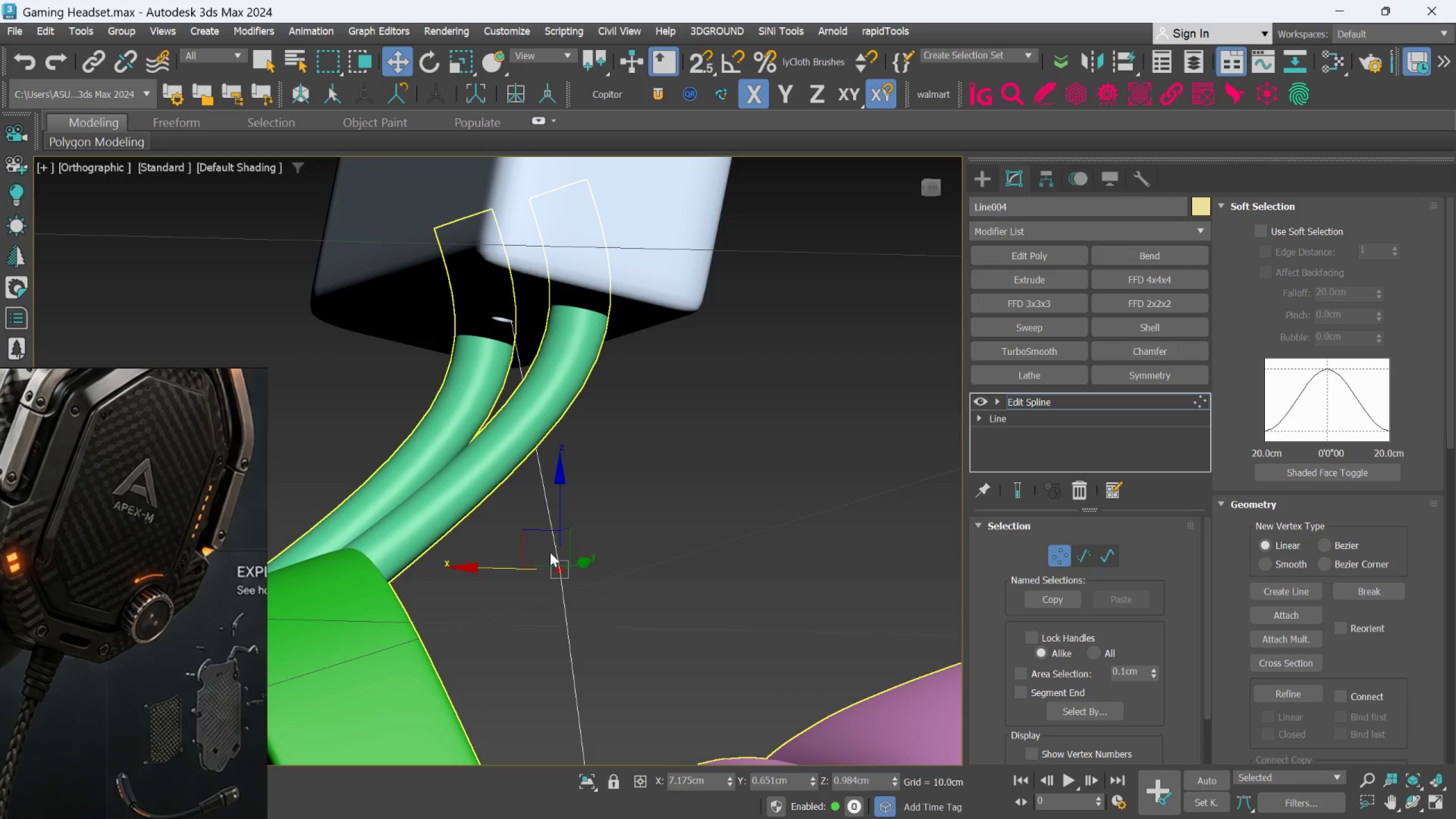 
scroll: coordinate [555, 548], scroll_direction: down, amount: 3.0
 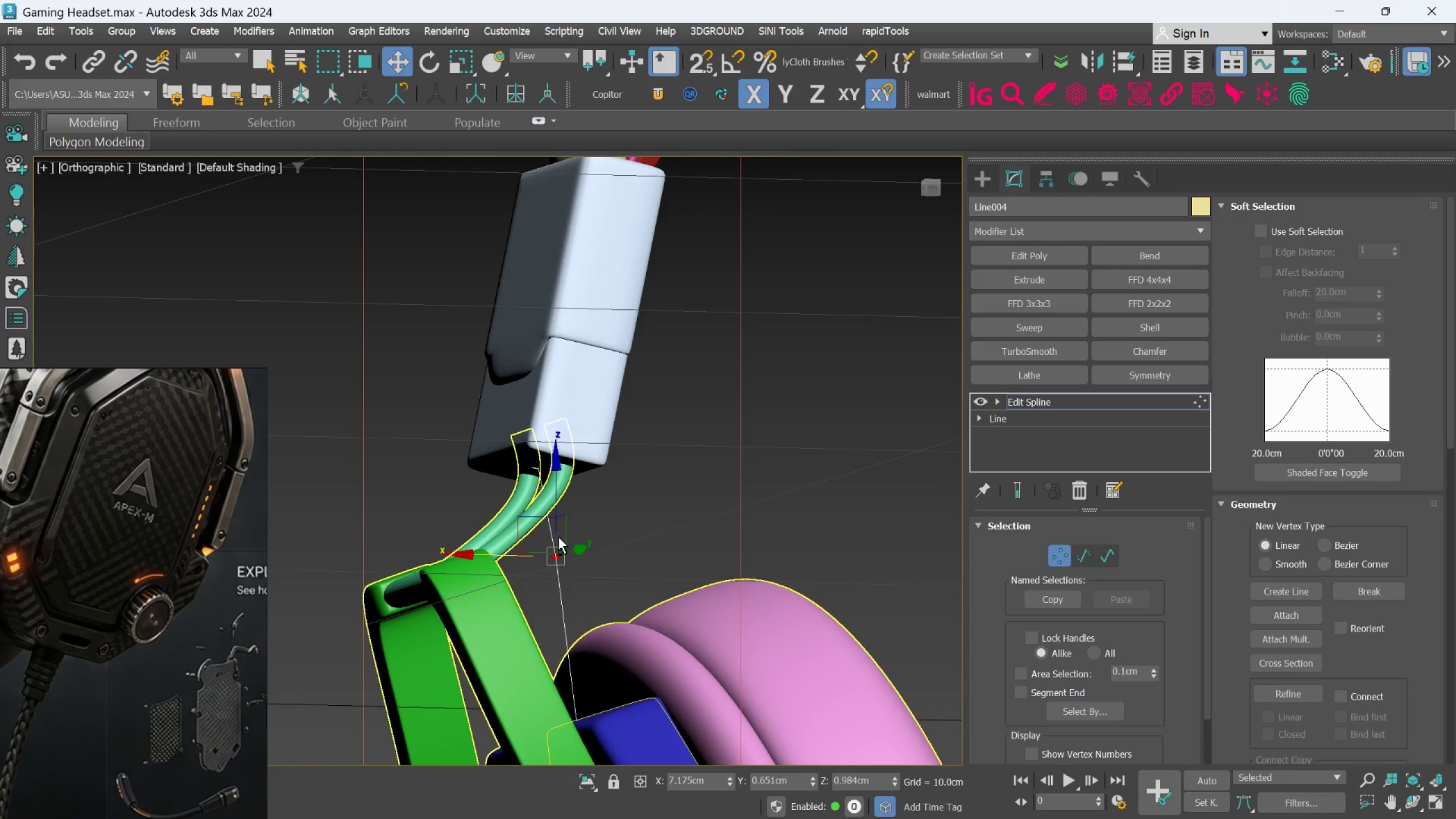 
hold_key(key=AltLeft, duration=1.5)
 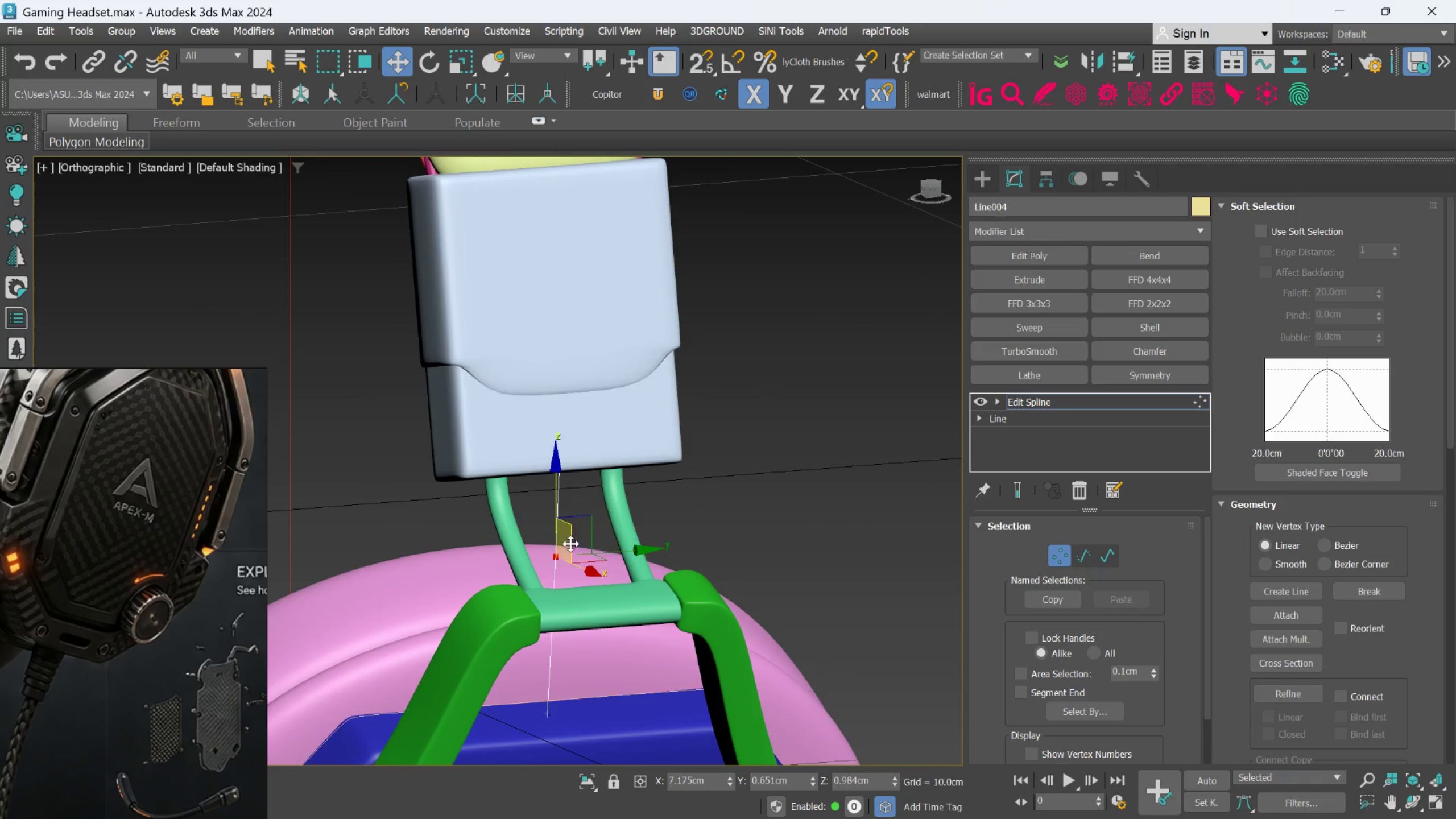 
key(Alt+AltLeft)
 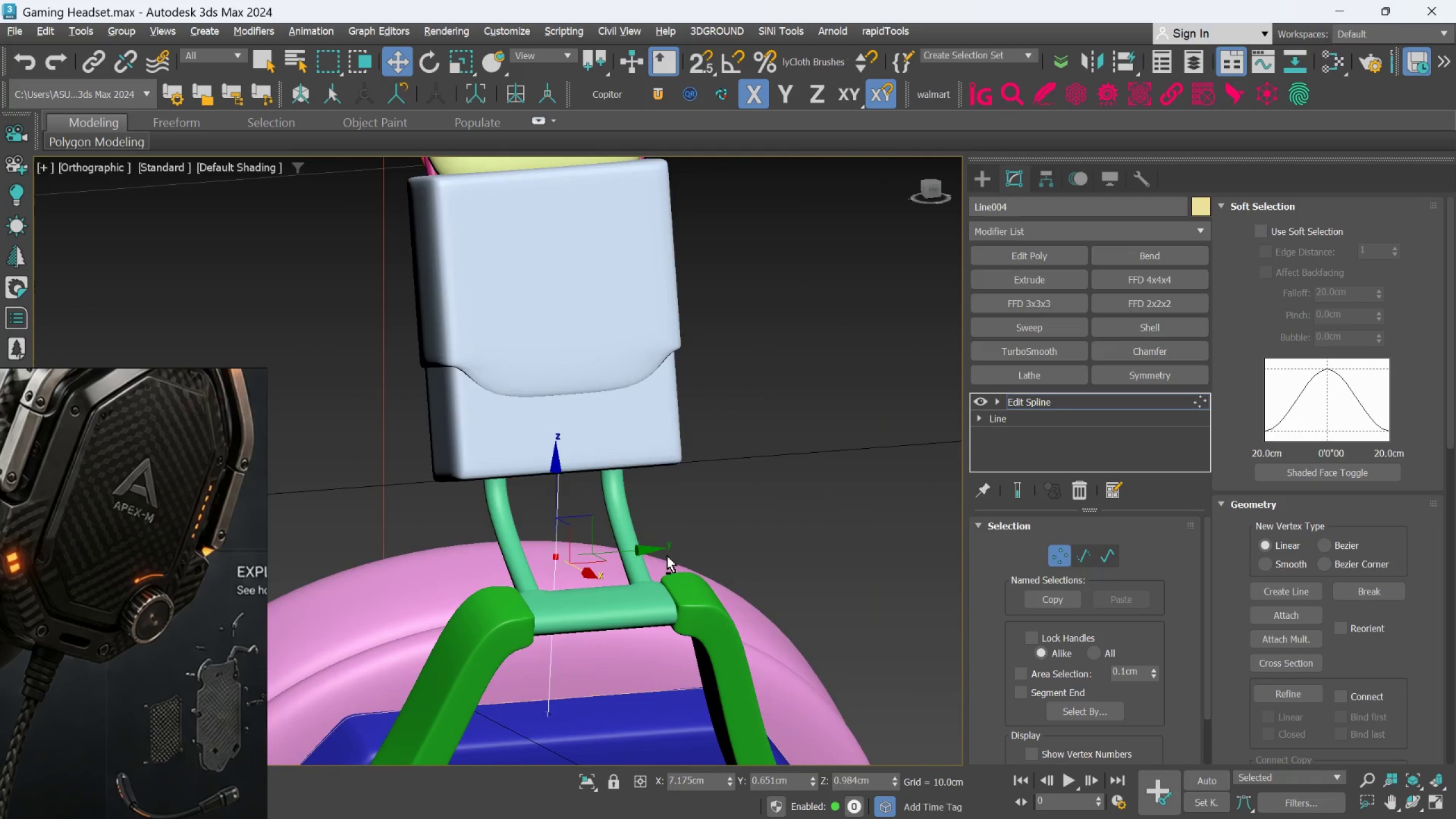 
key(Alt+AltLeft)
 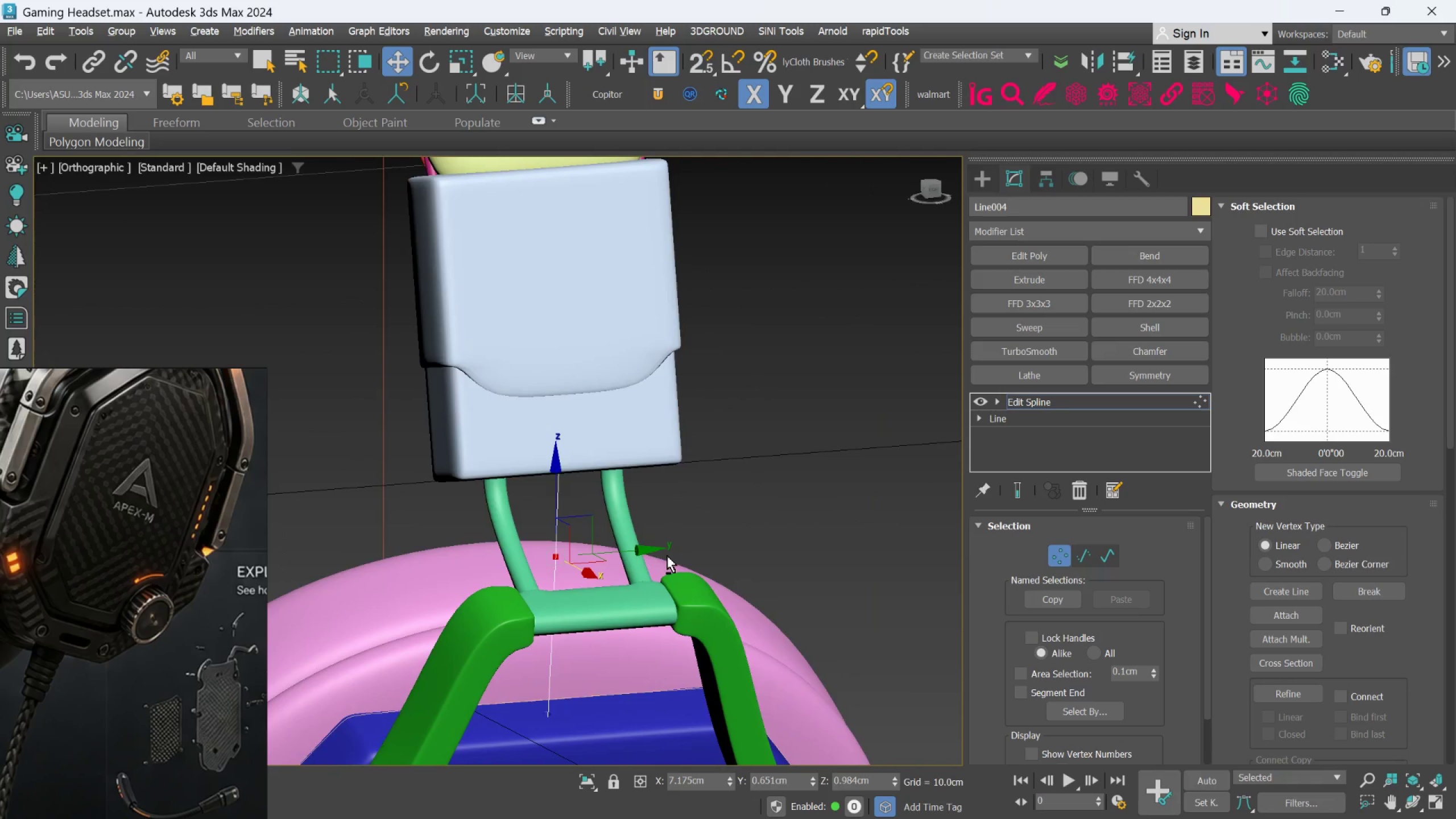 
key(Alt+AltLeft)
 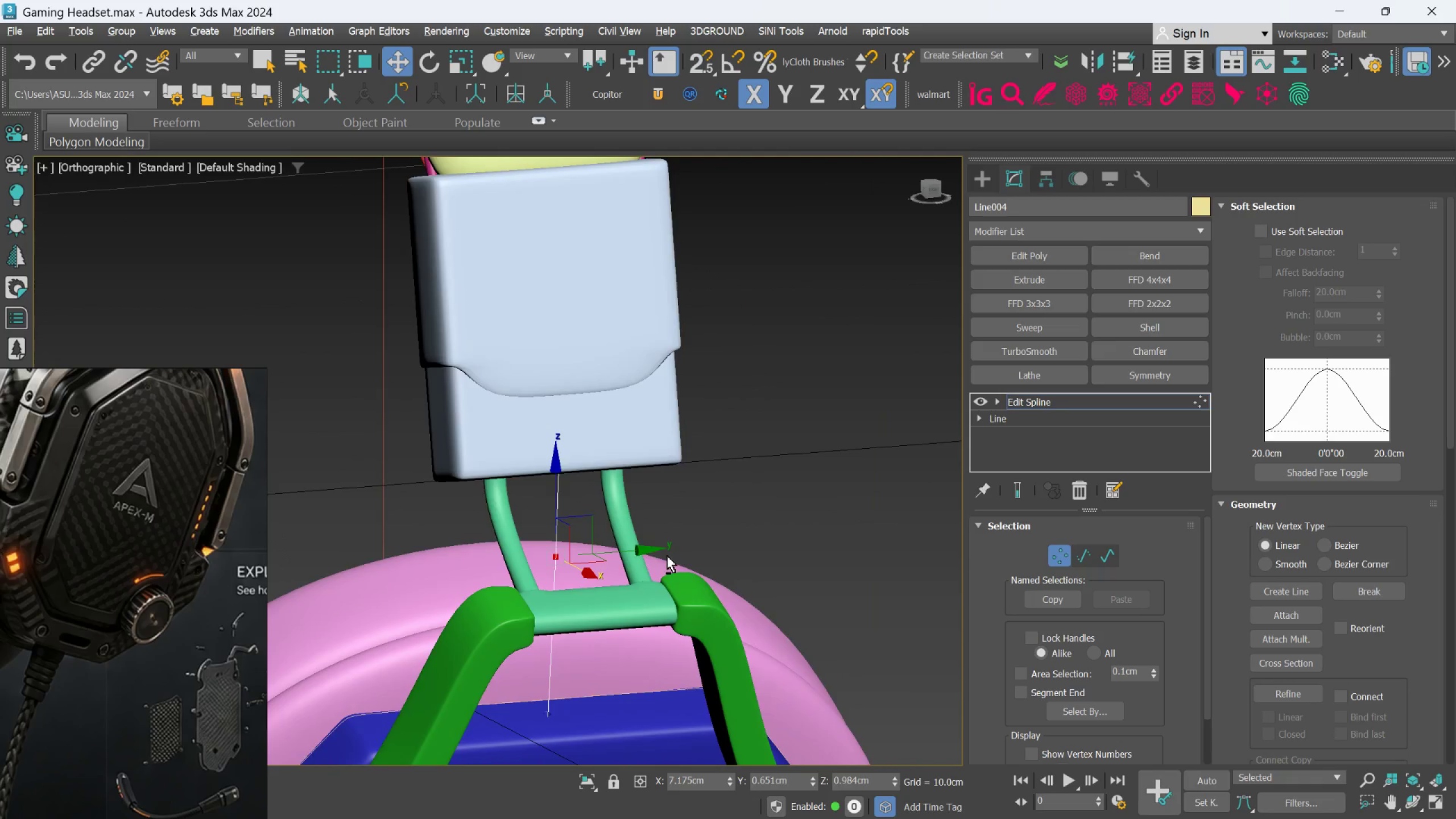 
key(Alt+AltLeft)
 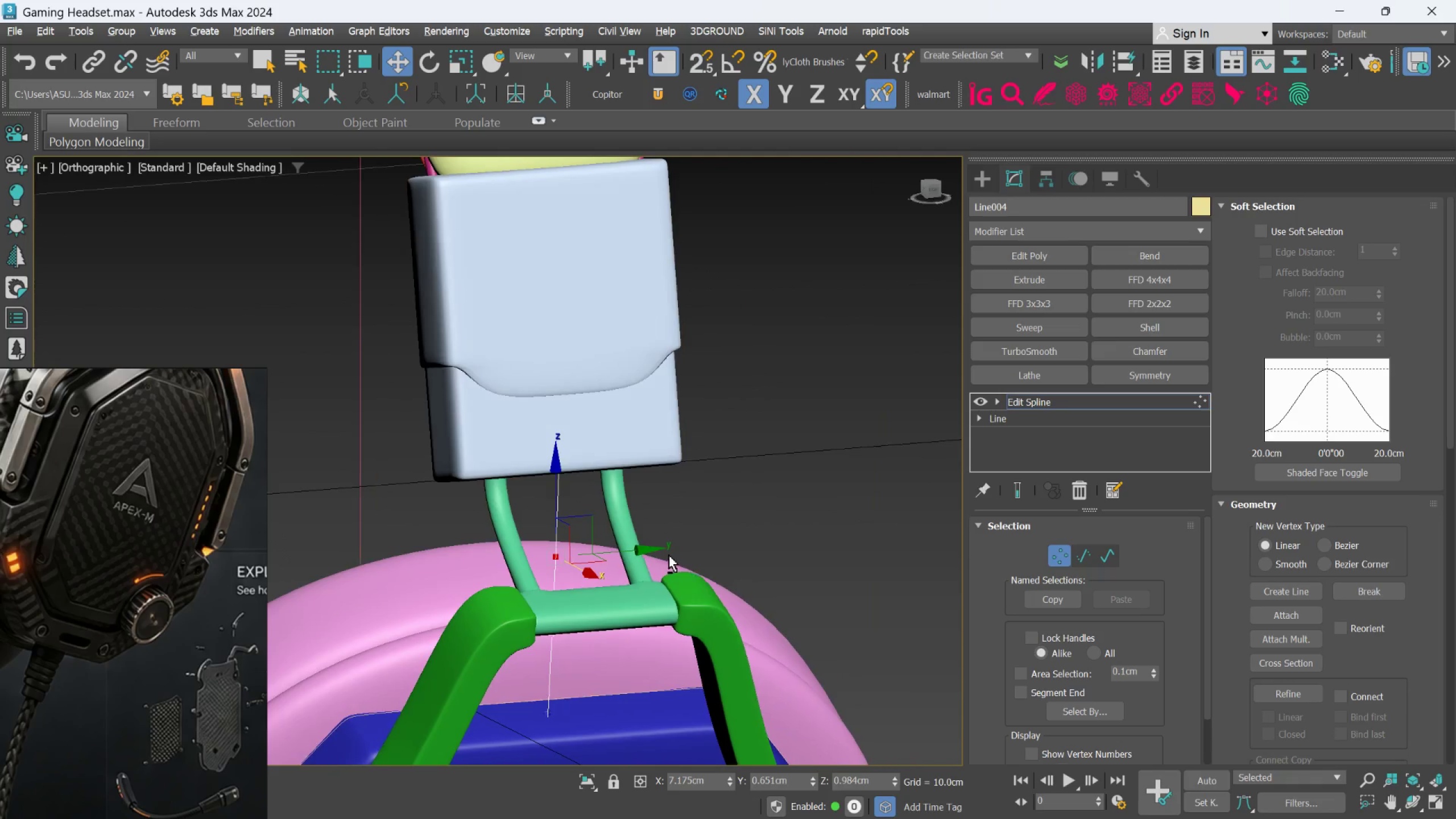 
key(Alt+AltLeft)
 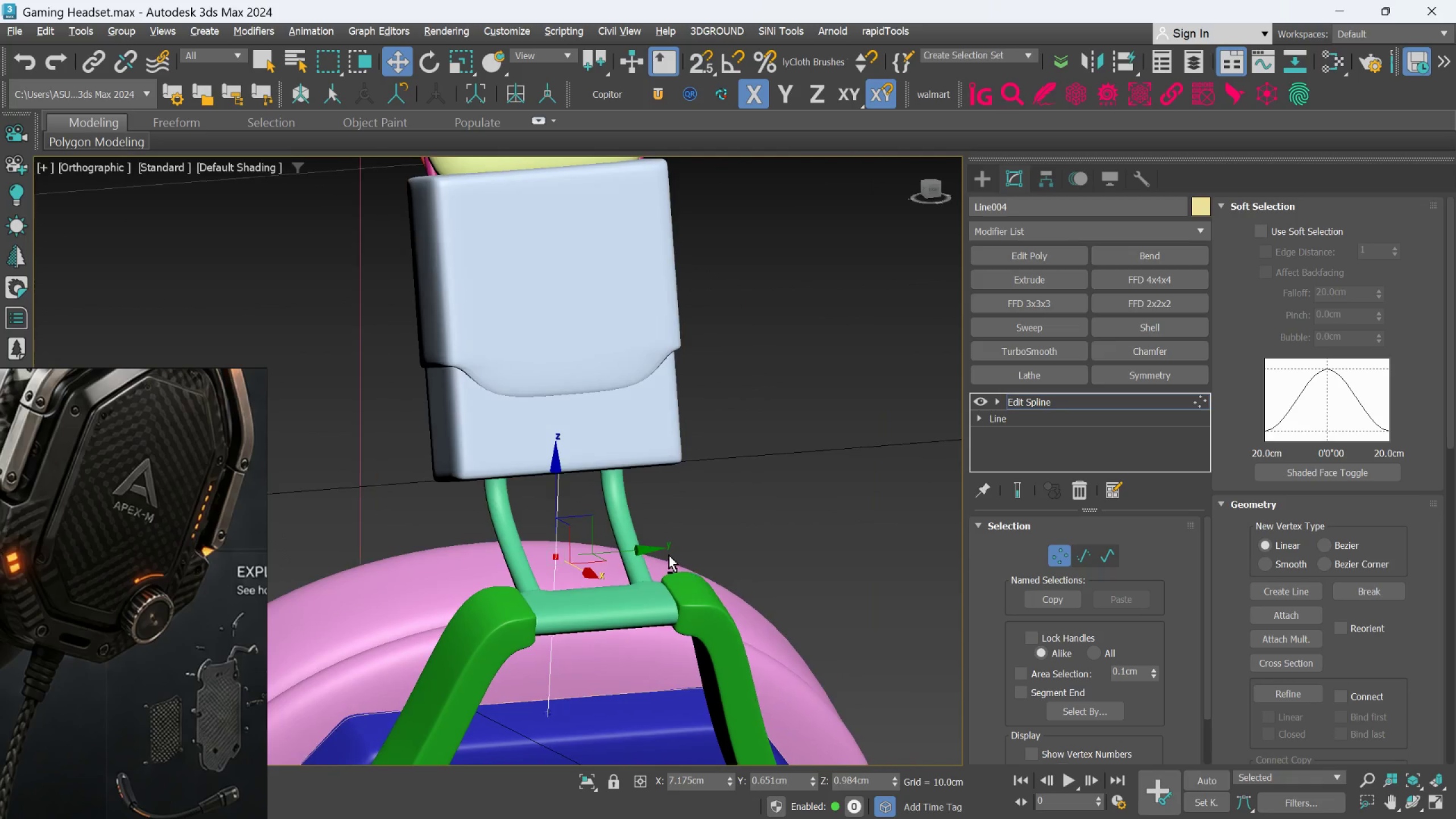 
key(Alt+AltLeft)
 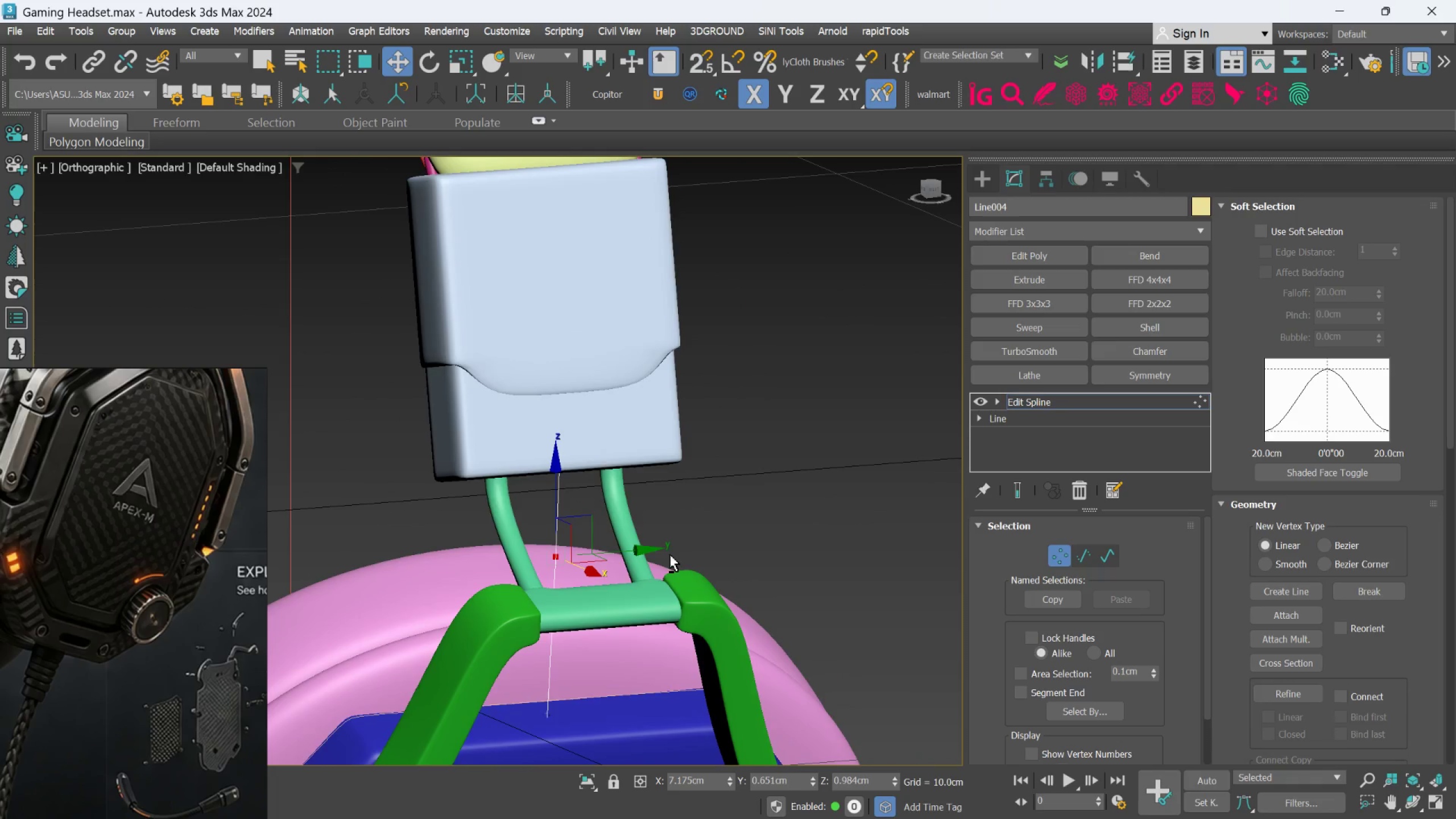 
hold_key(key=AltLeft, duration=1.17)
 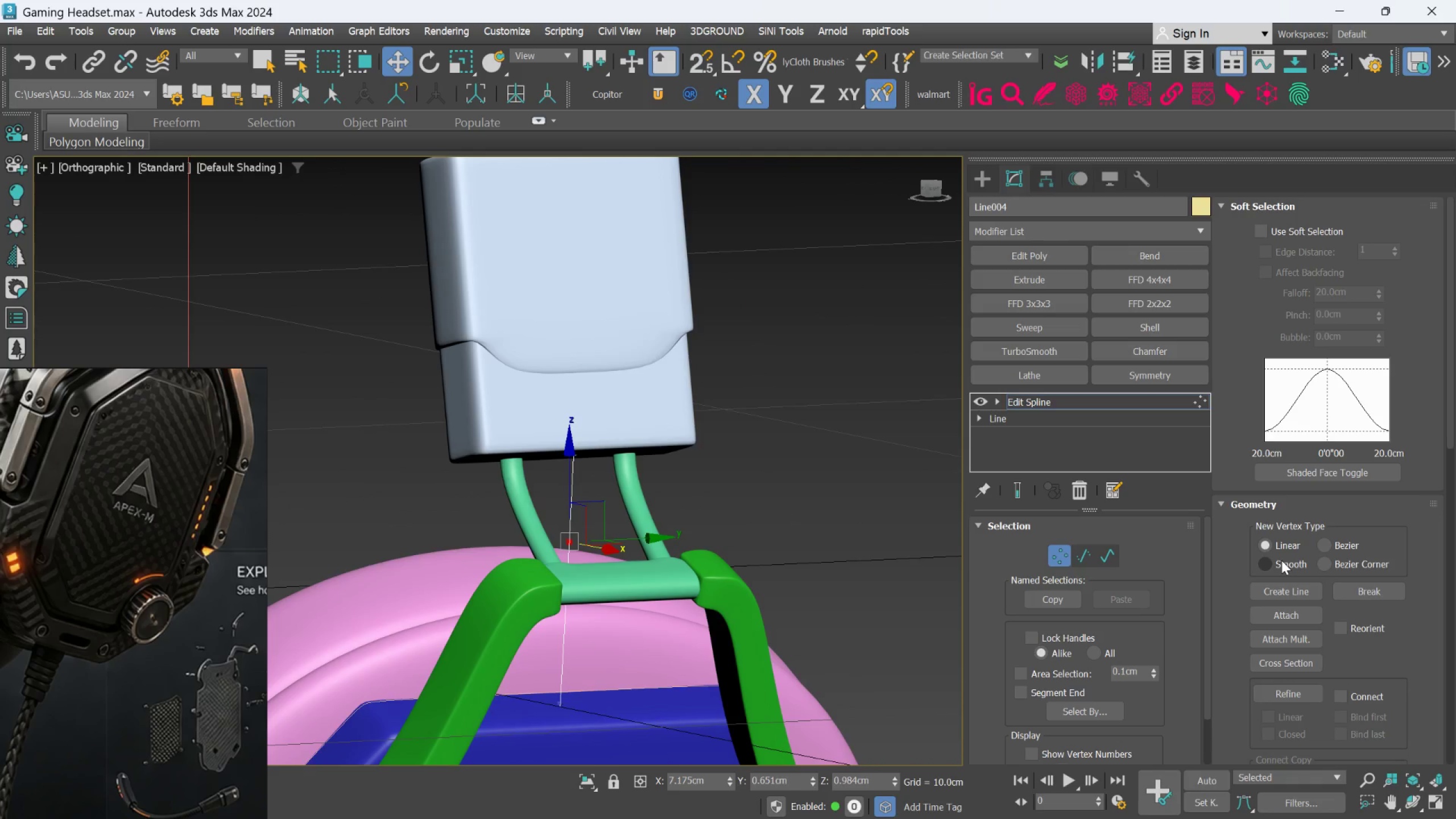 
scroll: coordinate [1279, 579], scroll_direction: down, amount: 24.0
 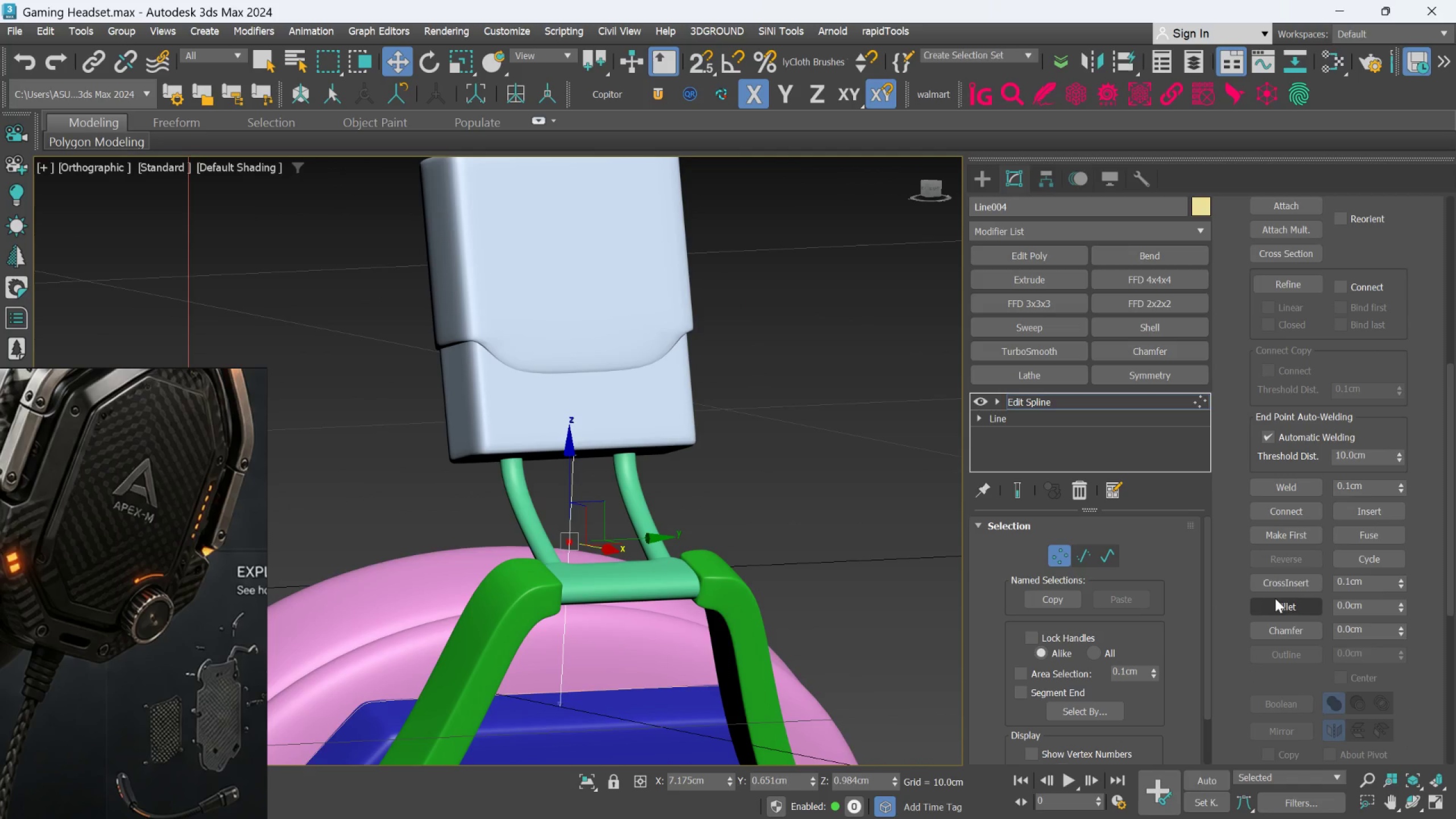 
left_click([1275, 599])
 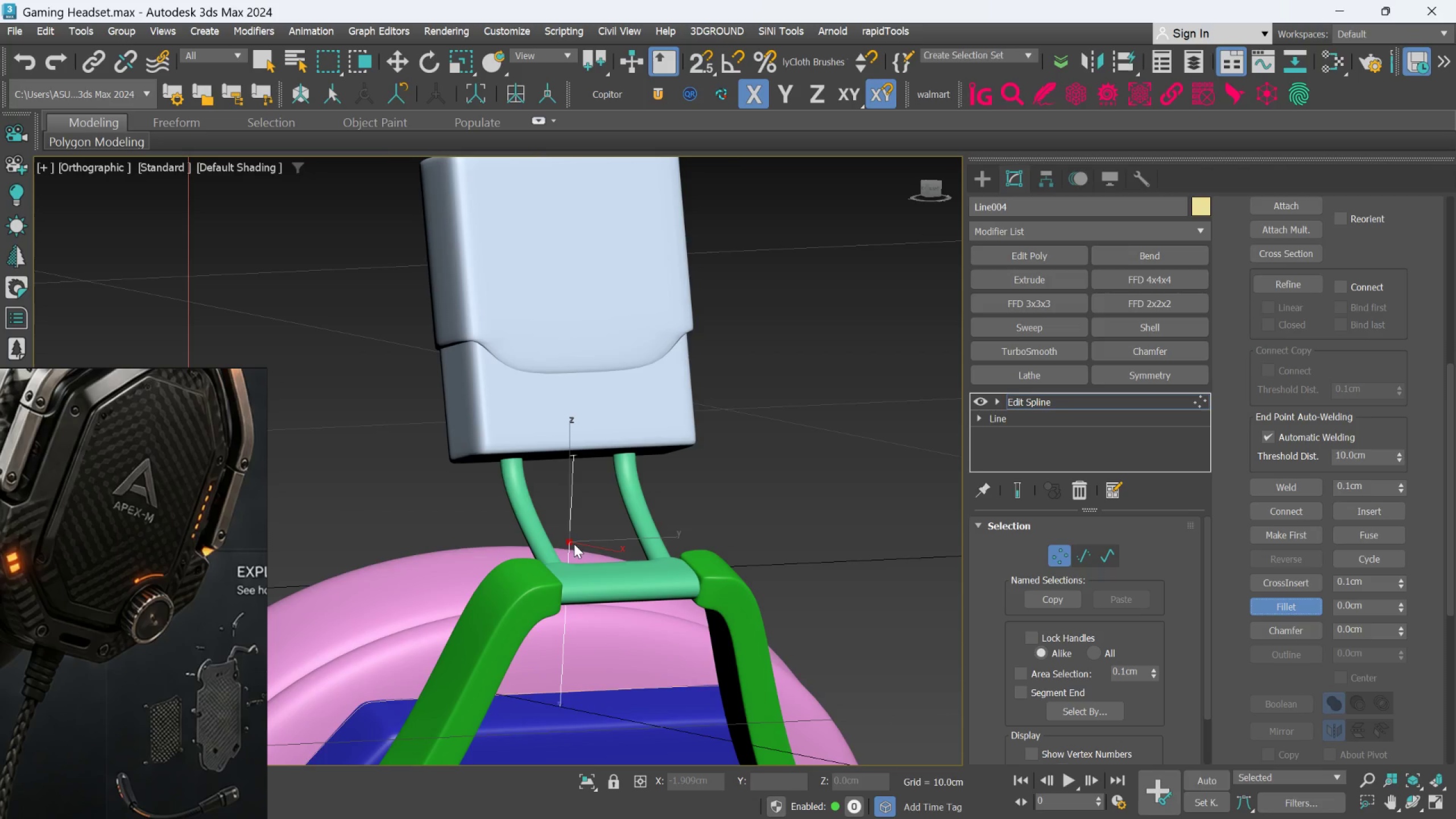 
scroll: coordinate [593, 521], scroll_direction: up, amount: 2.0
 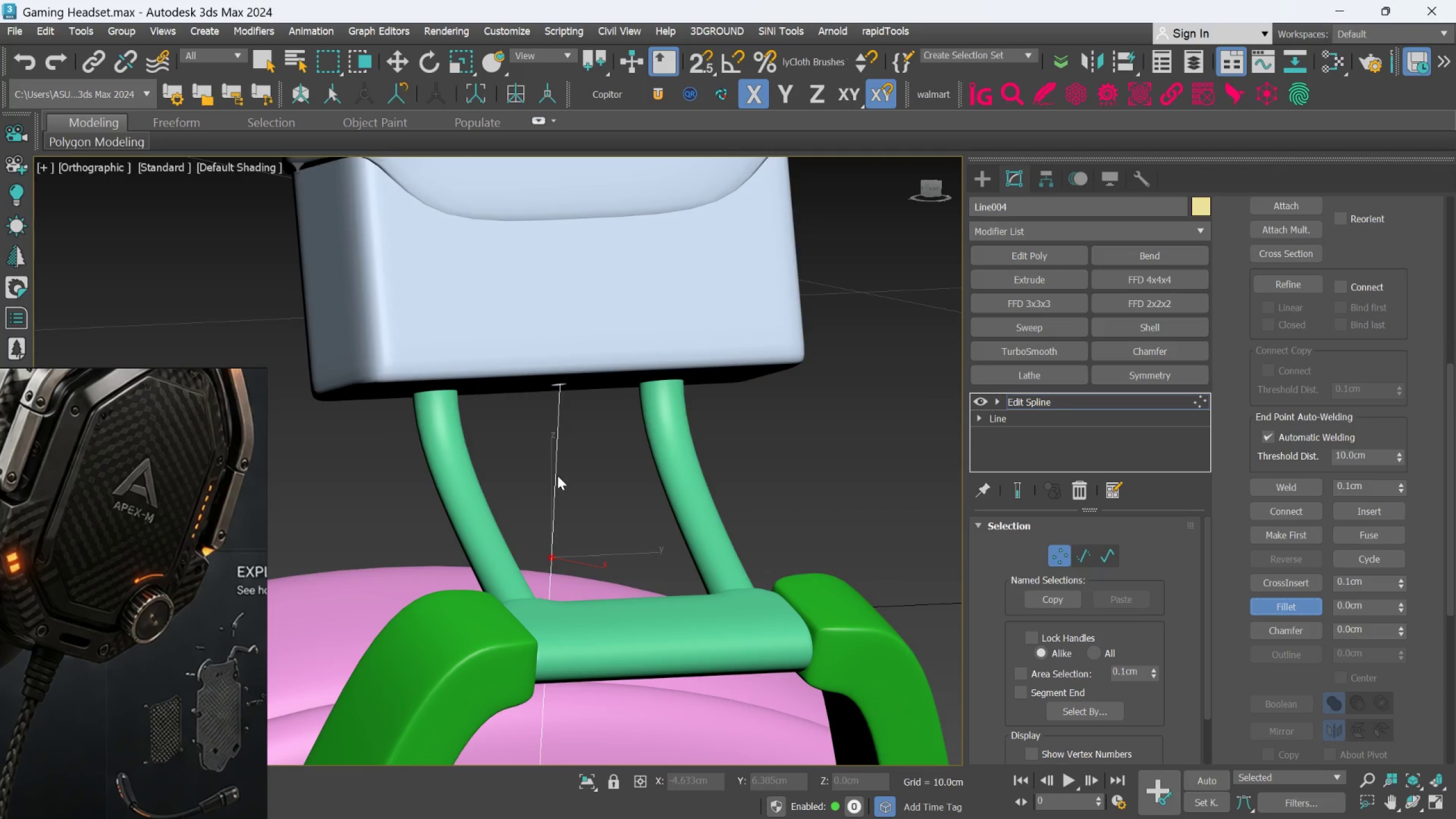 
hold_key(key=AltLeft, duration=0.7)
 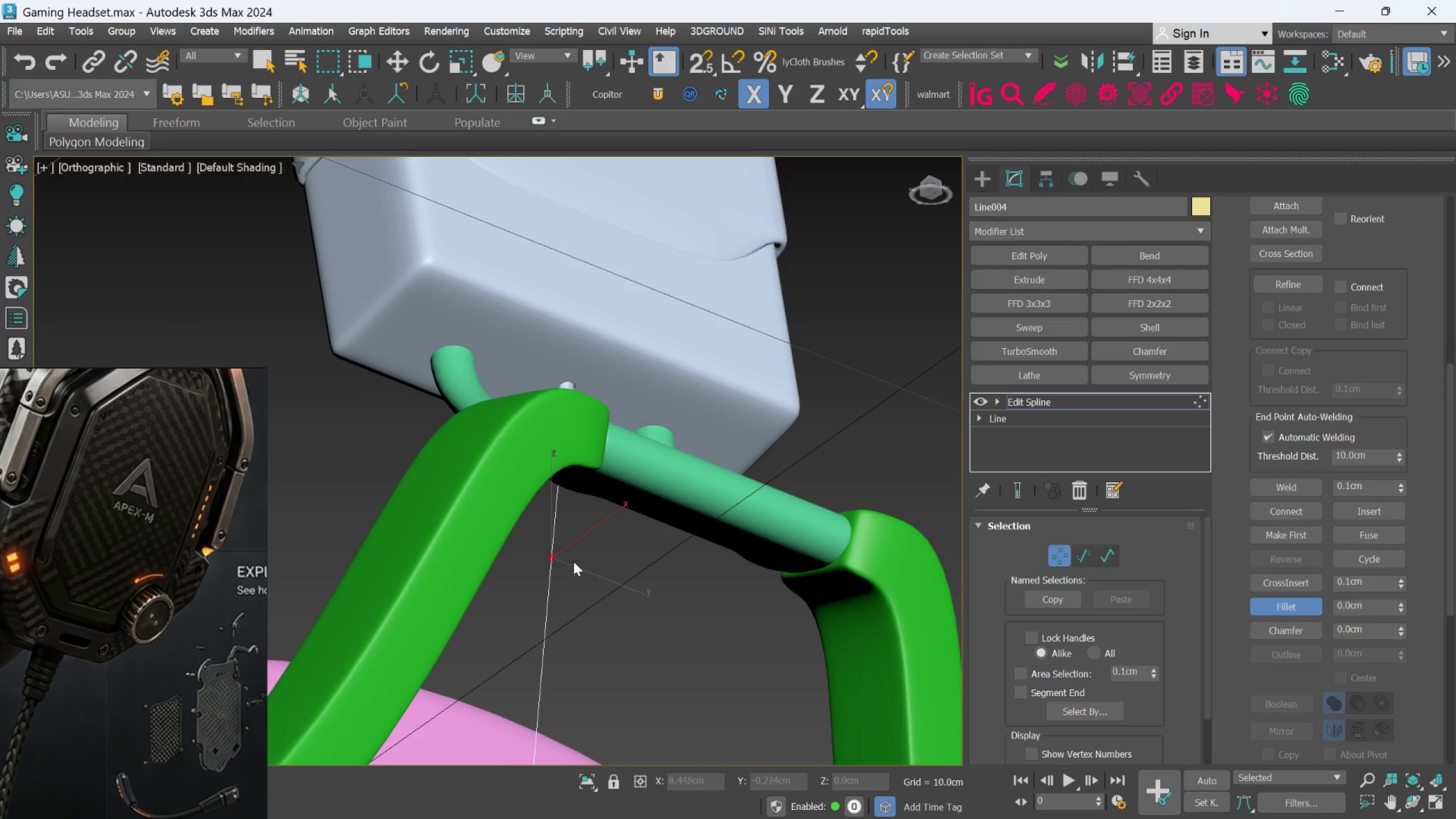 
right_click([581, 559])
 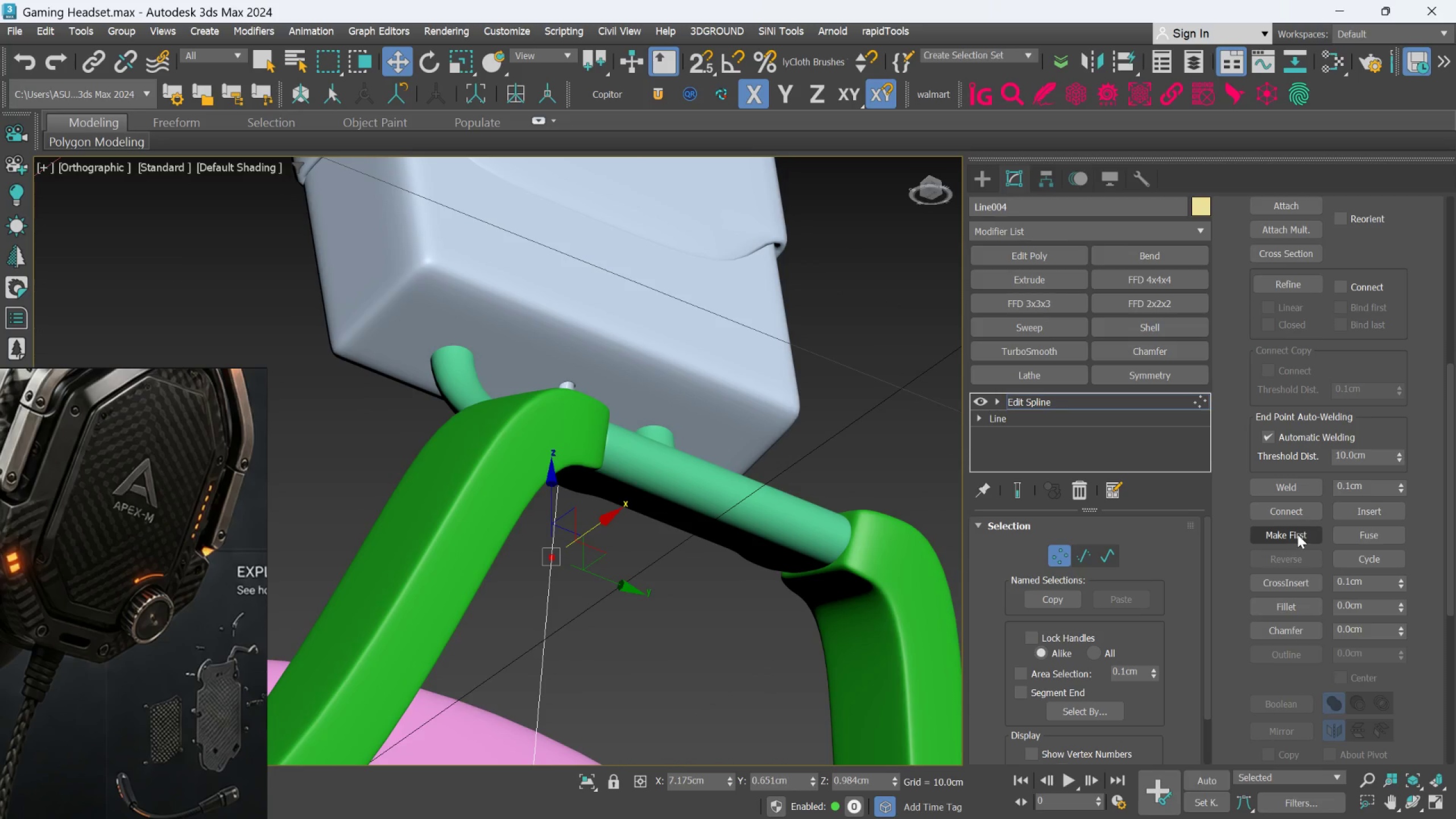 
scroll: coordinate [1329, 489], scroll_direction: up, amount: 9.0
 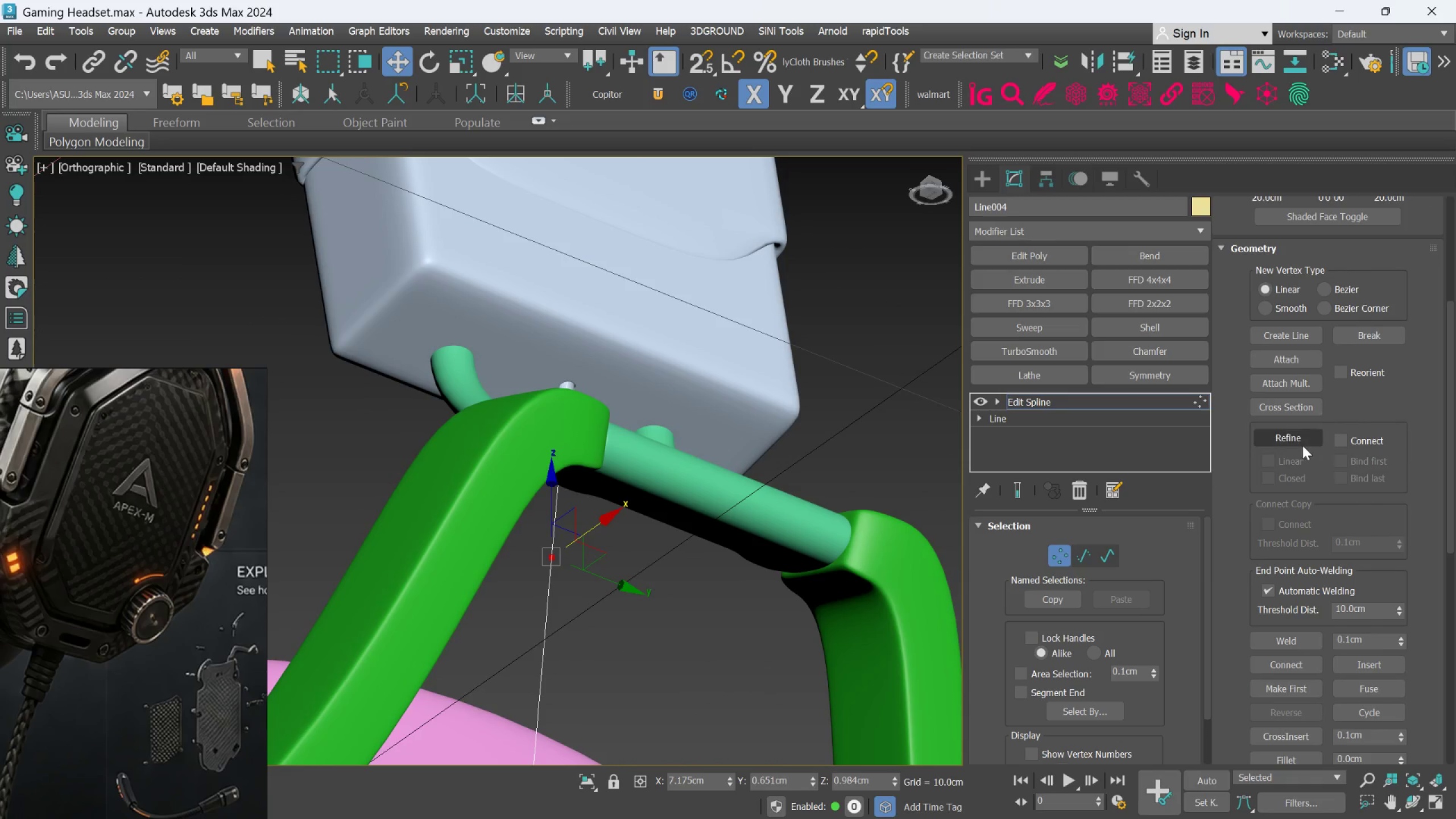 
left_click([1297, 442])
 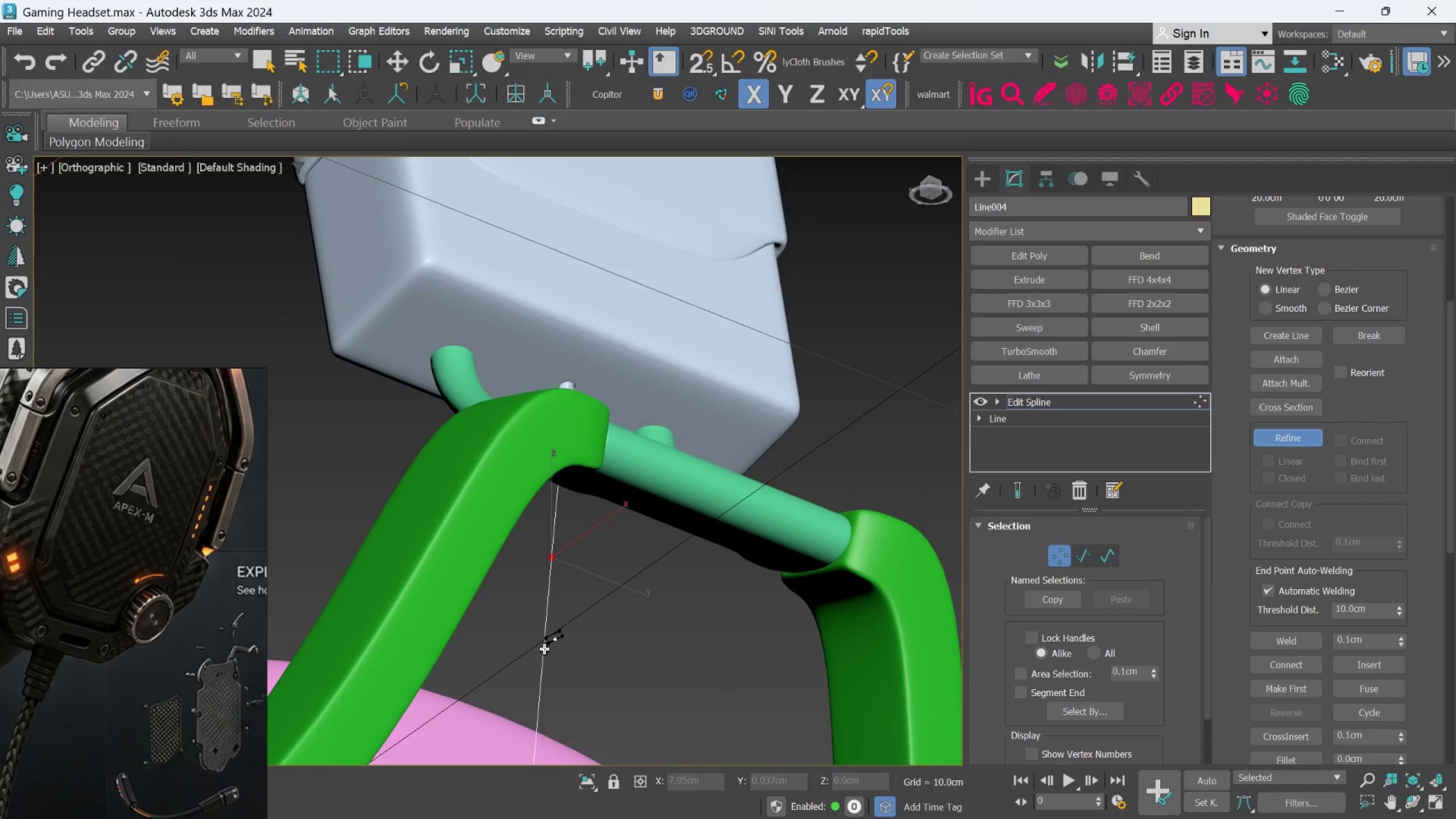 
left_click([544, 650])
 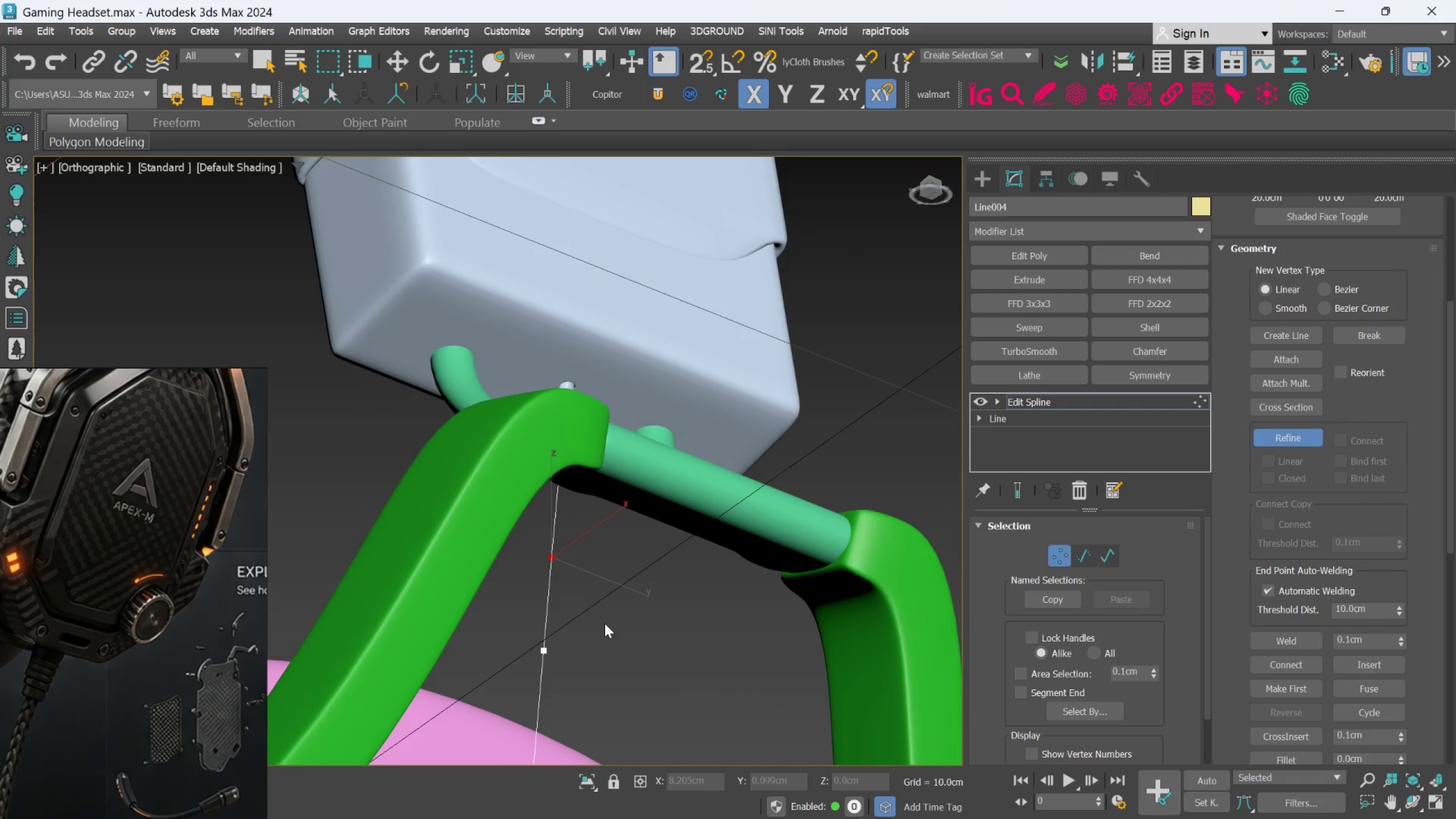 
scroll: coordinate [605, 623], scroll_direction: down, amount: 1.0
 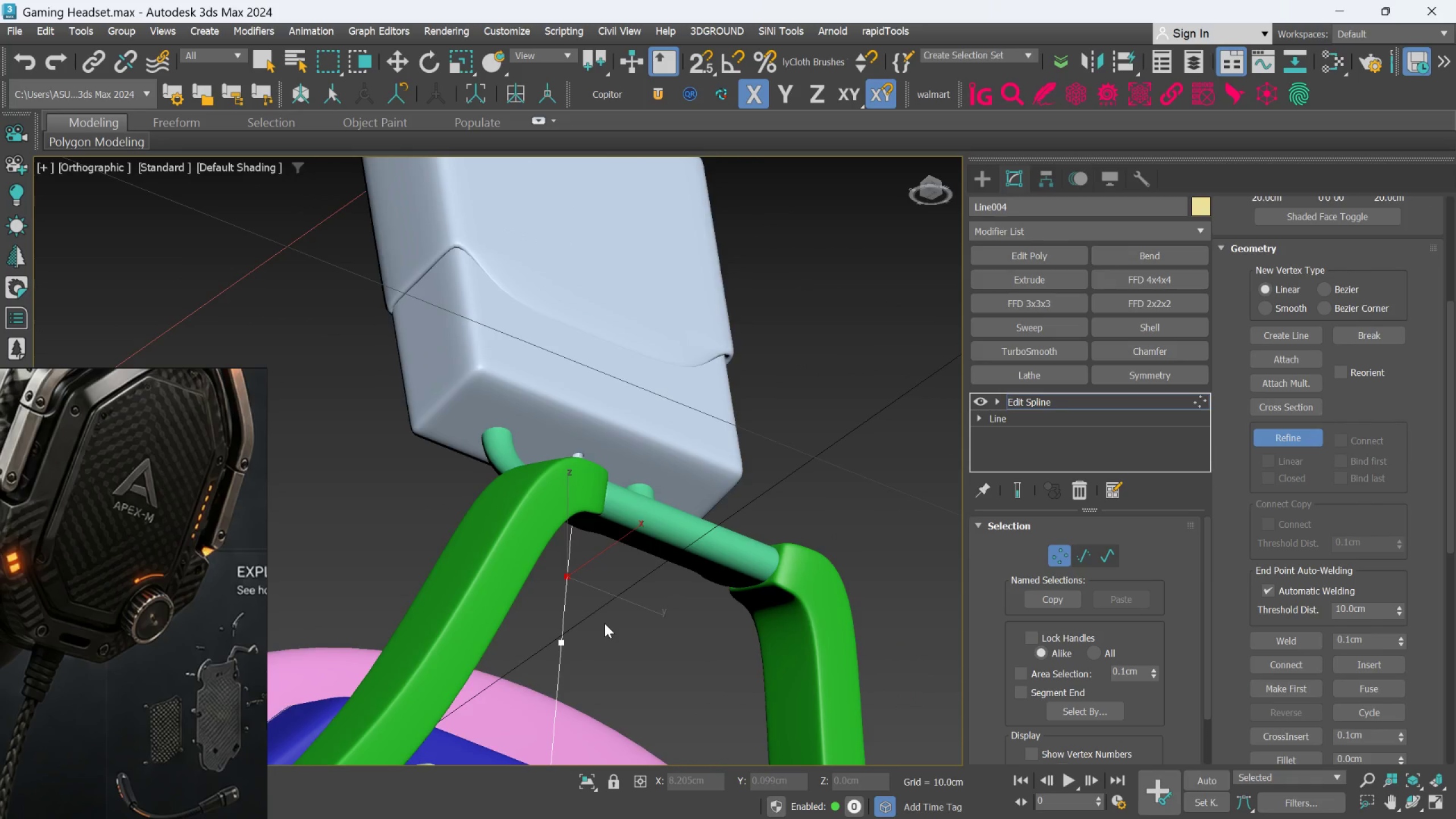 
hold_key(key=AltLeft, duration=0.86)
 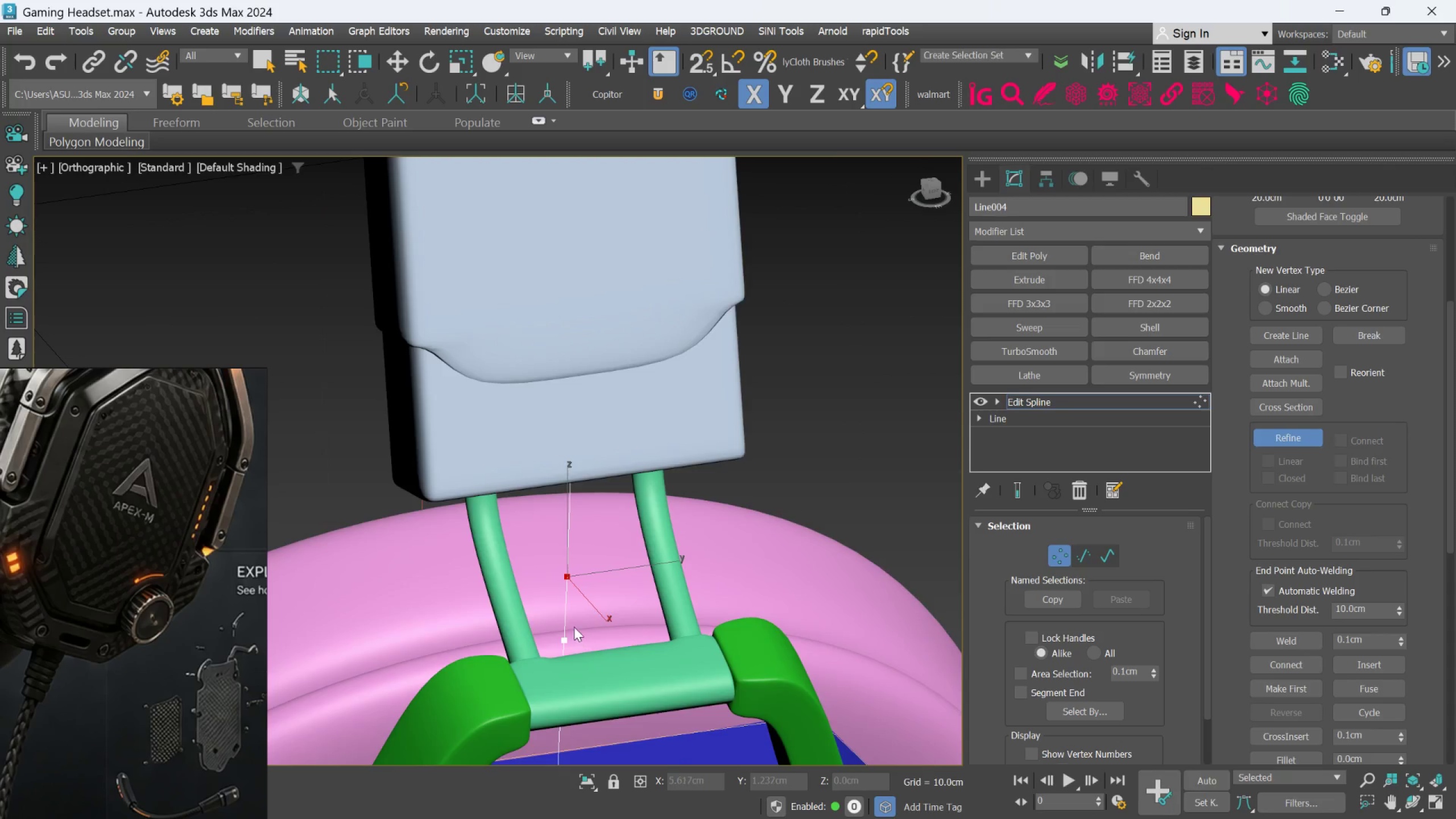 
hold_key(key=AltLeft, duration=0.88)
 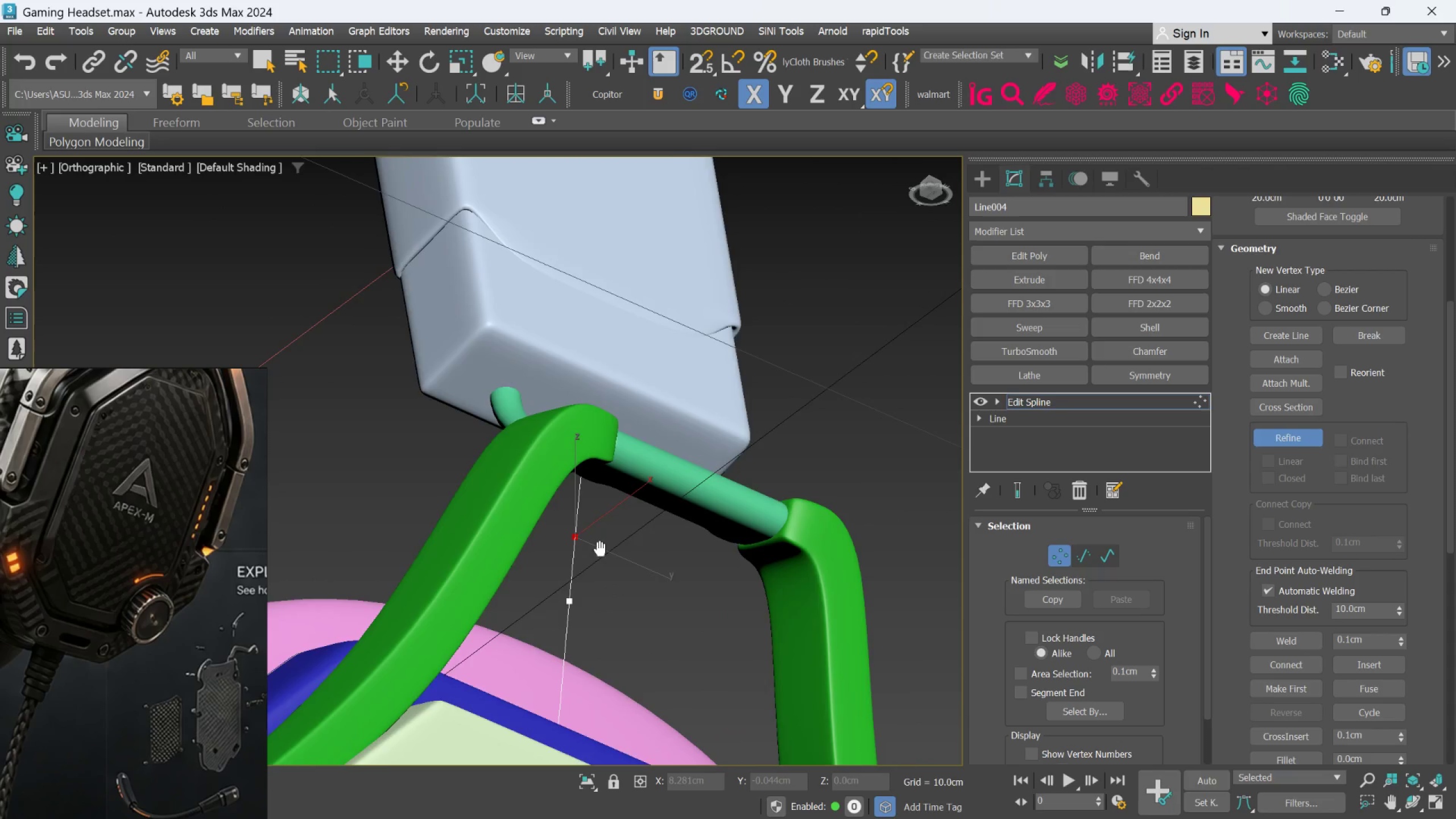 
hold_key(key=AltLeft, duration=0.39)
 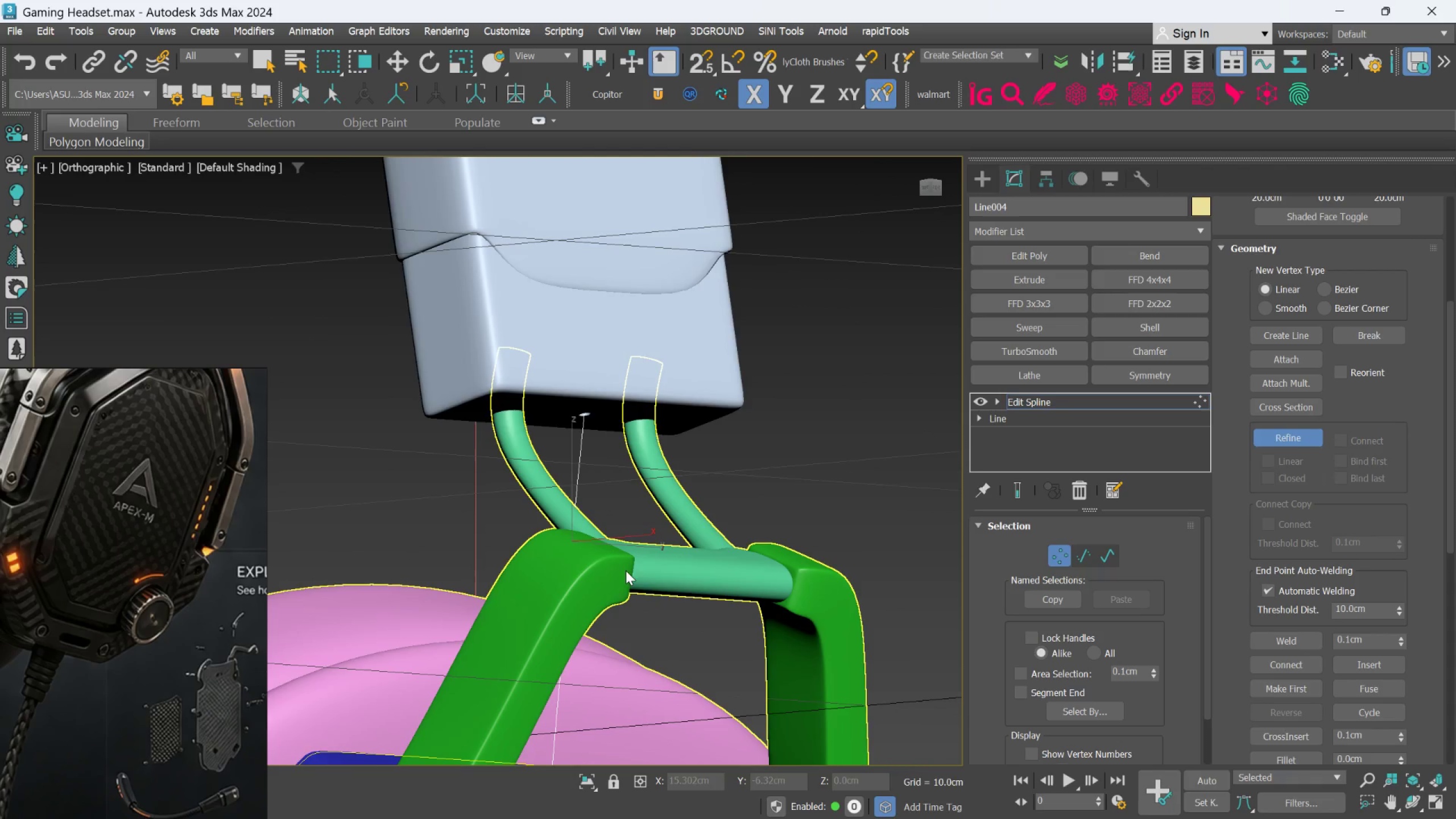 
key(Alt+AltLeft)
 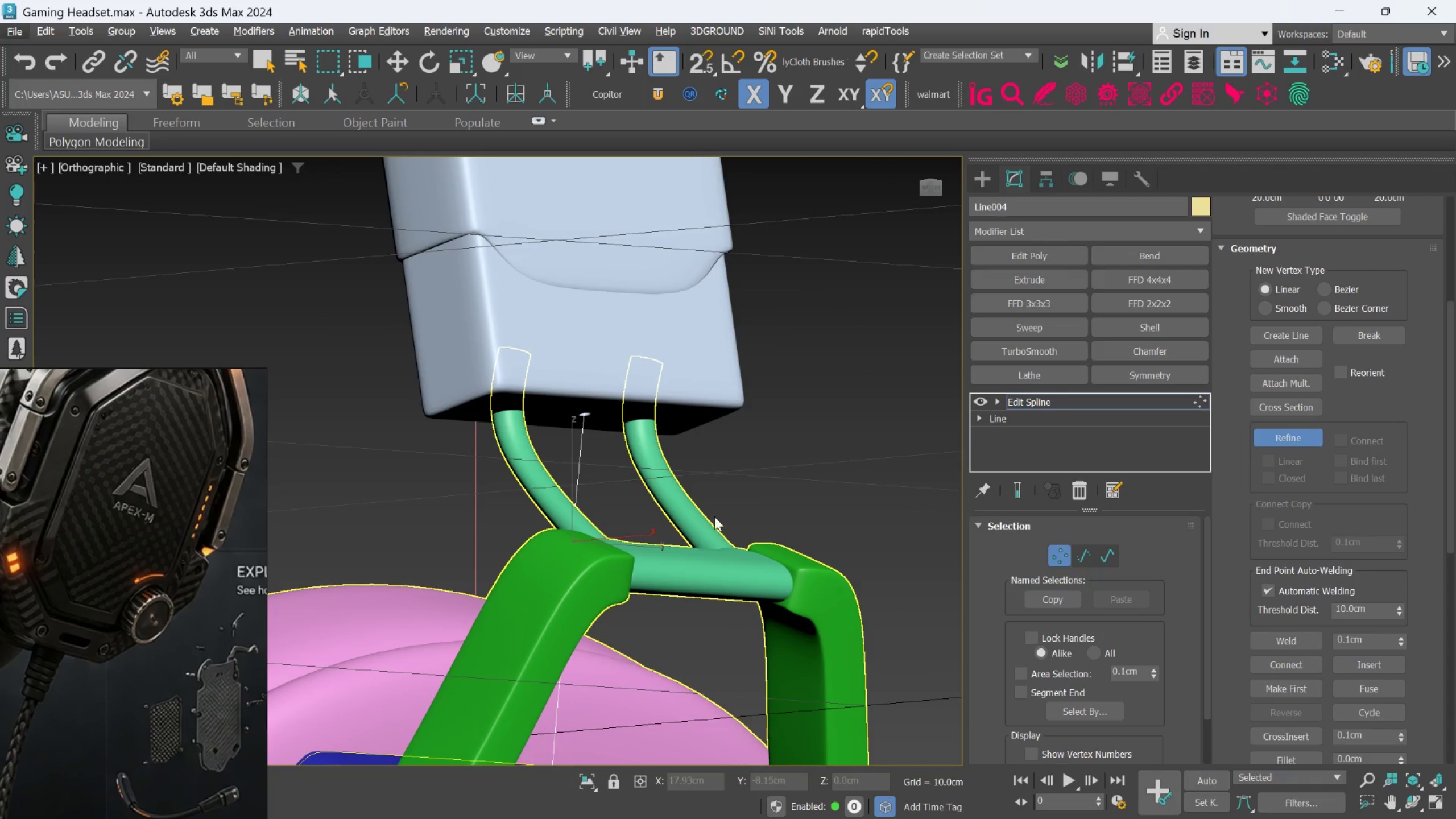 
right_click([817, 464])
 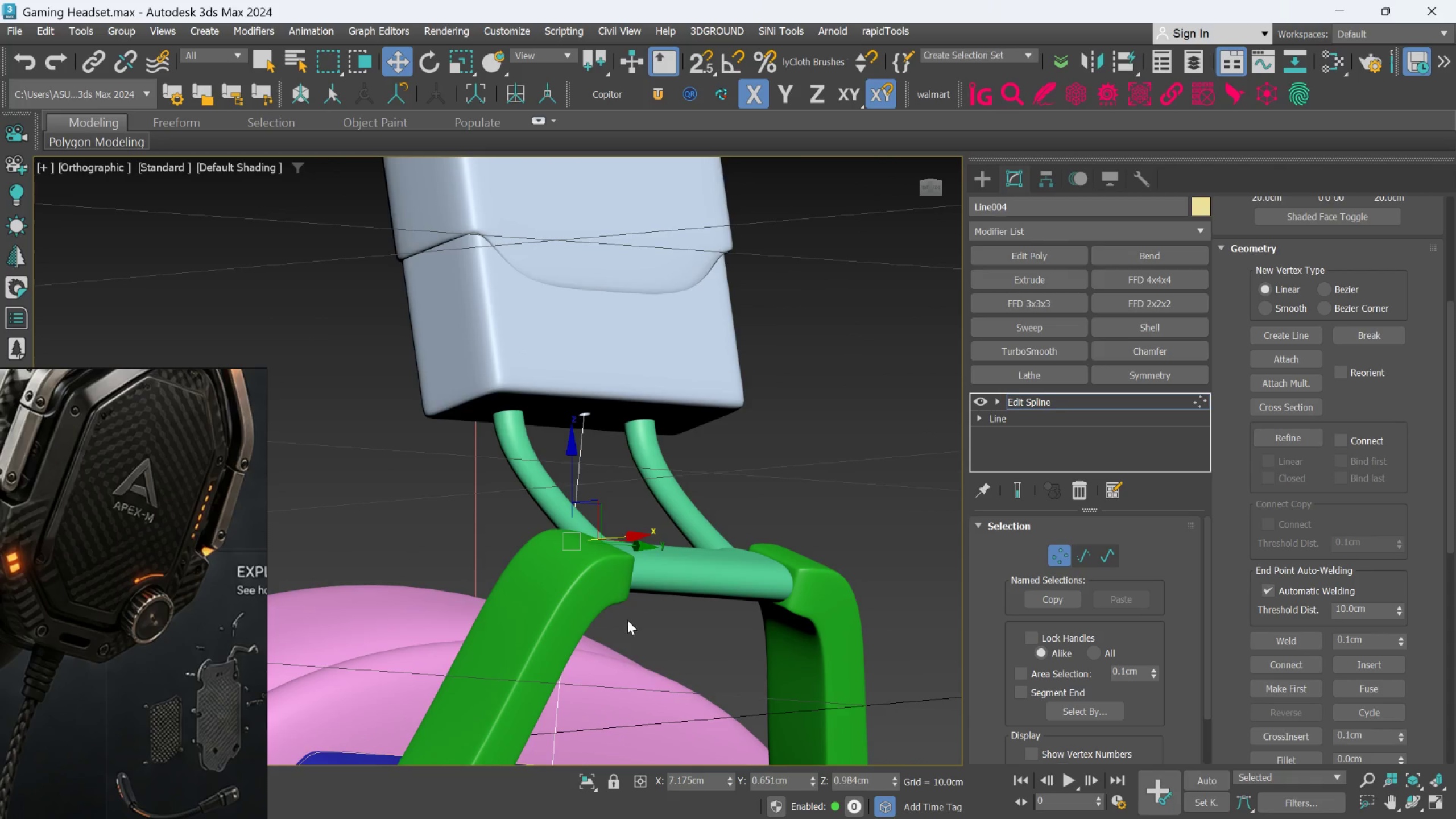 
hold_key(key=AltLeft, duration=0.5)
 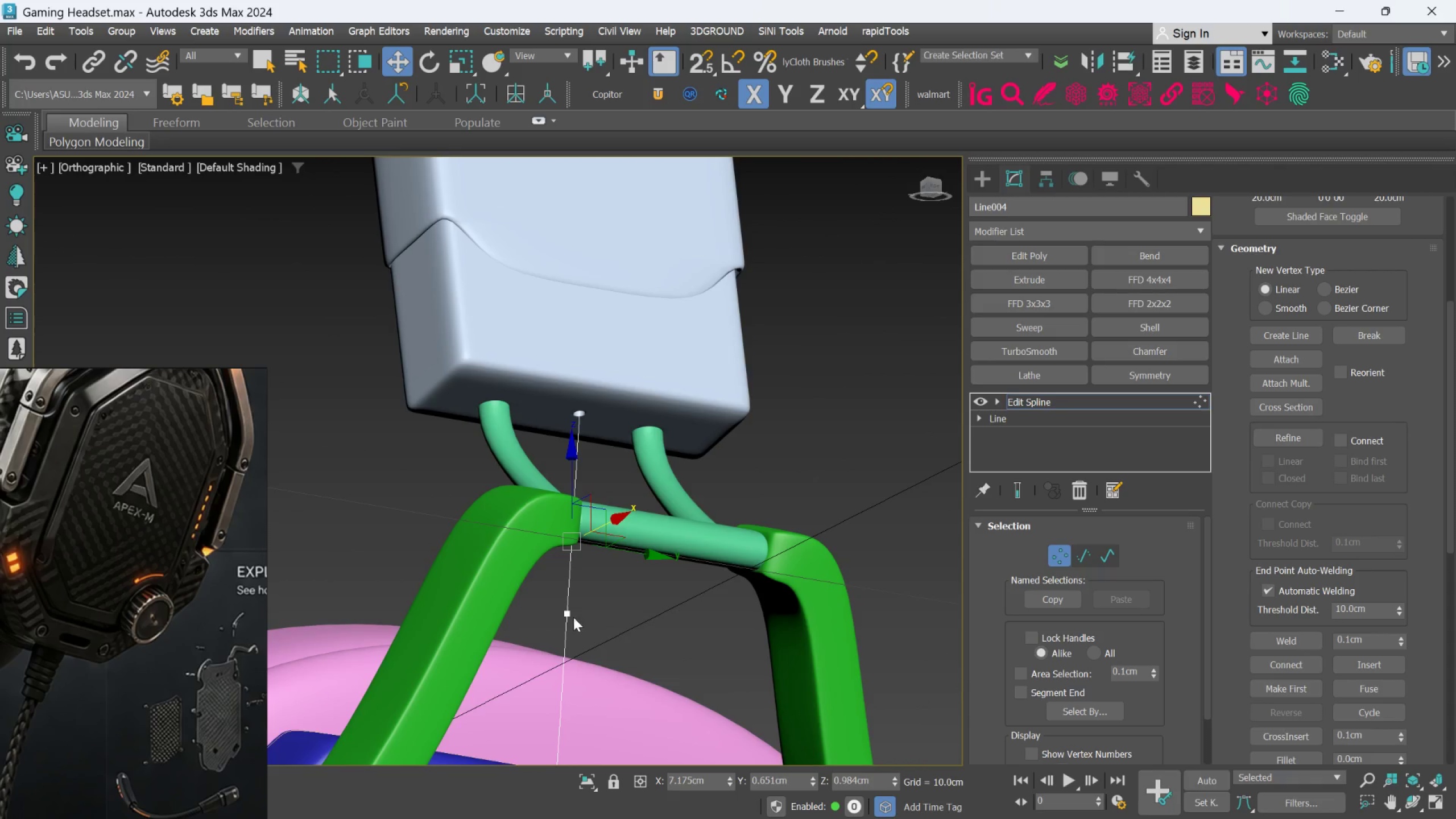 
hold_key(key=AltLeft, duration=1.69)
left_click([566, 616])
 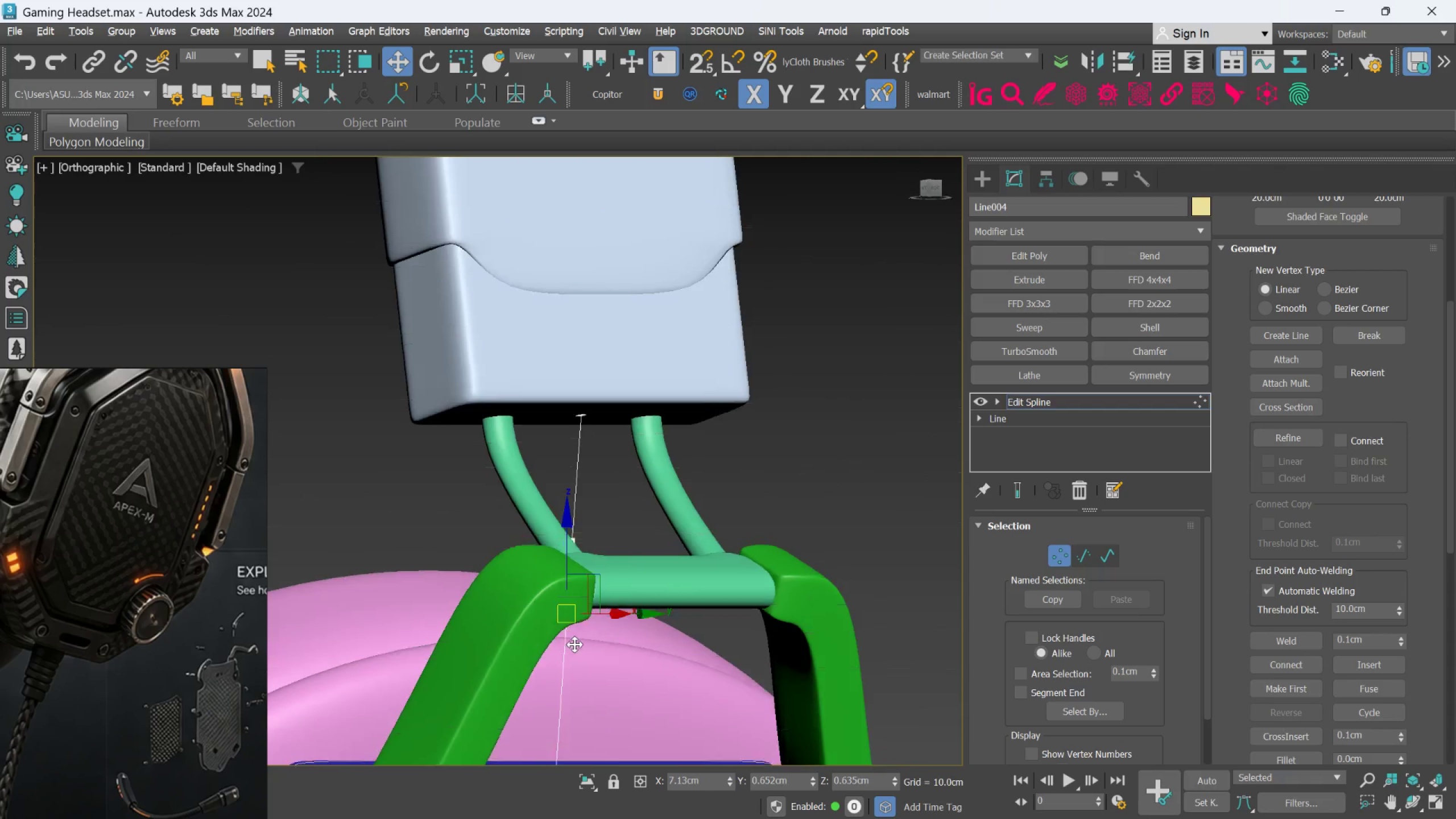 
hold_key(key=AltLeft, duration=0.45)
 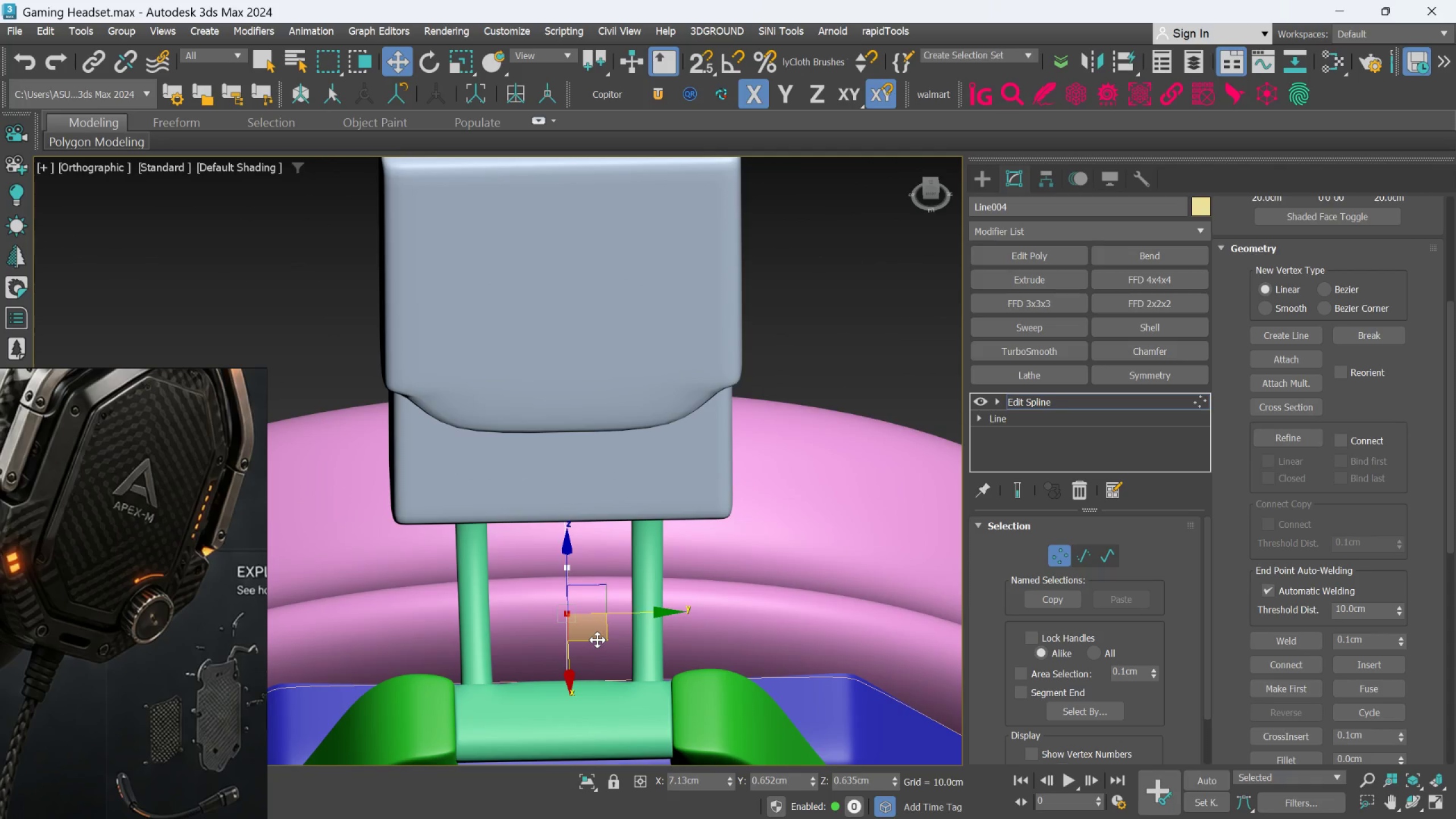 
left_click_drag(start_coordinate=[597, 640], to_coordinate=[591, 672])
 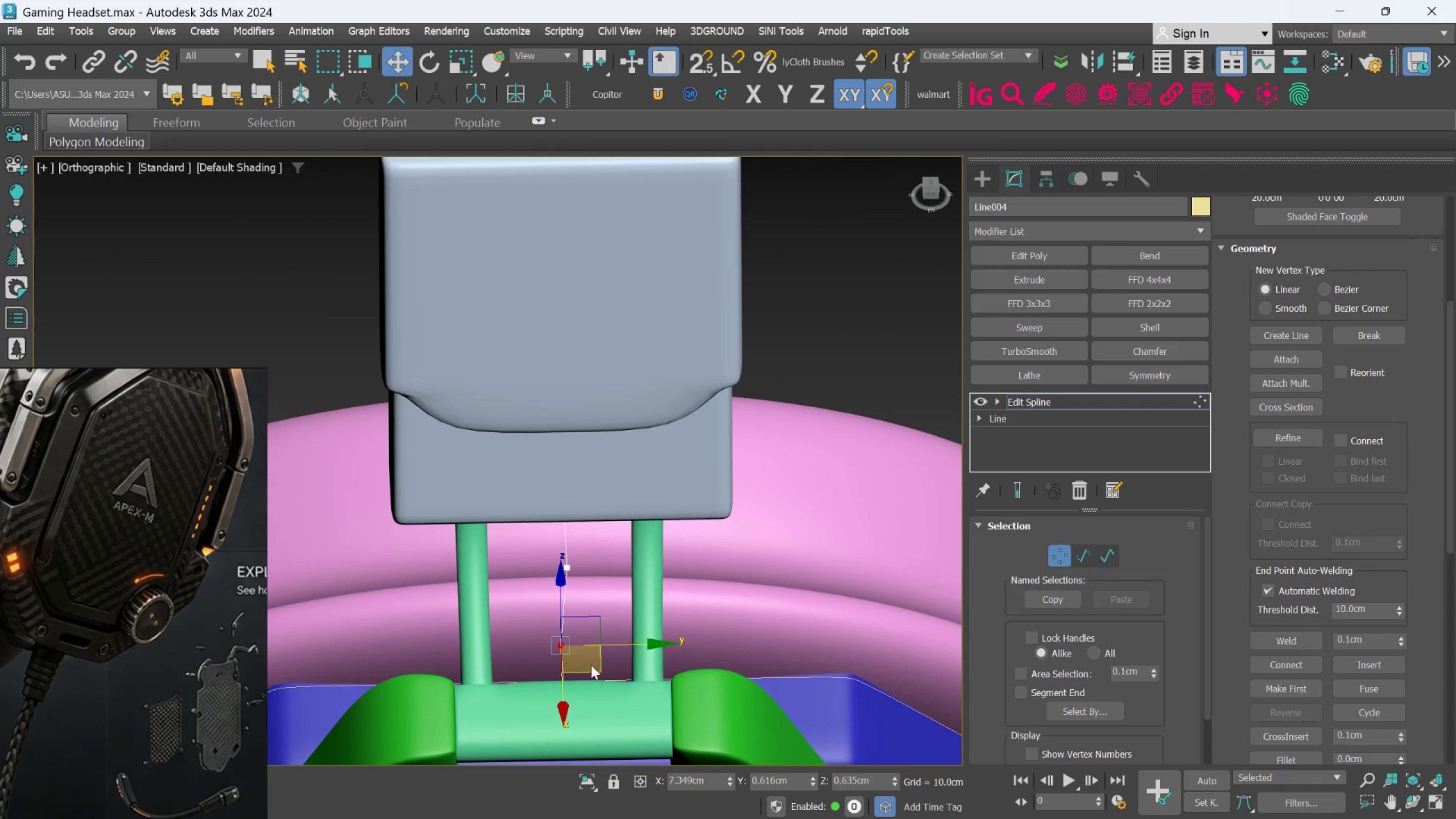 
hold_key(key=AltLeft, duration=1.11)
 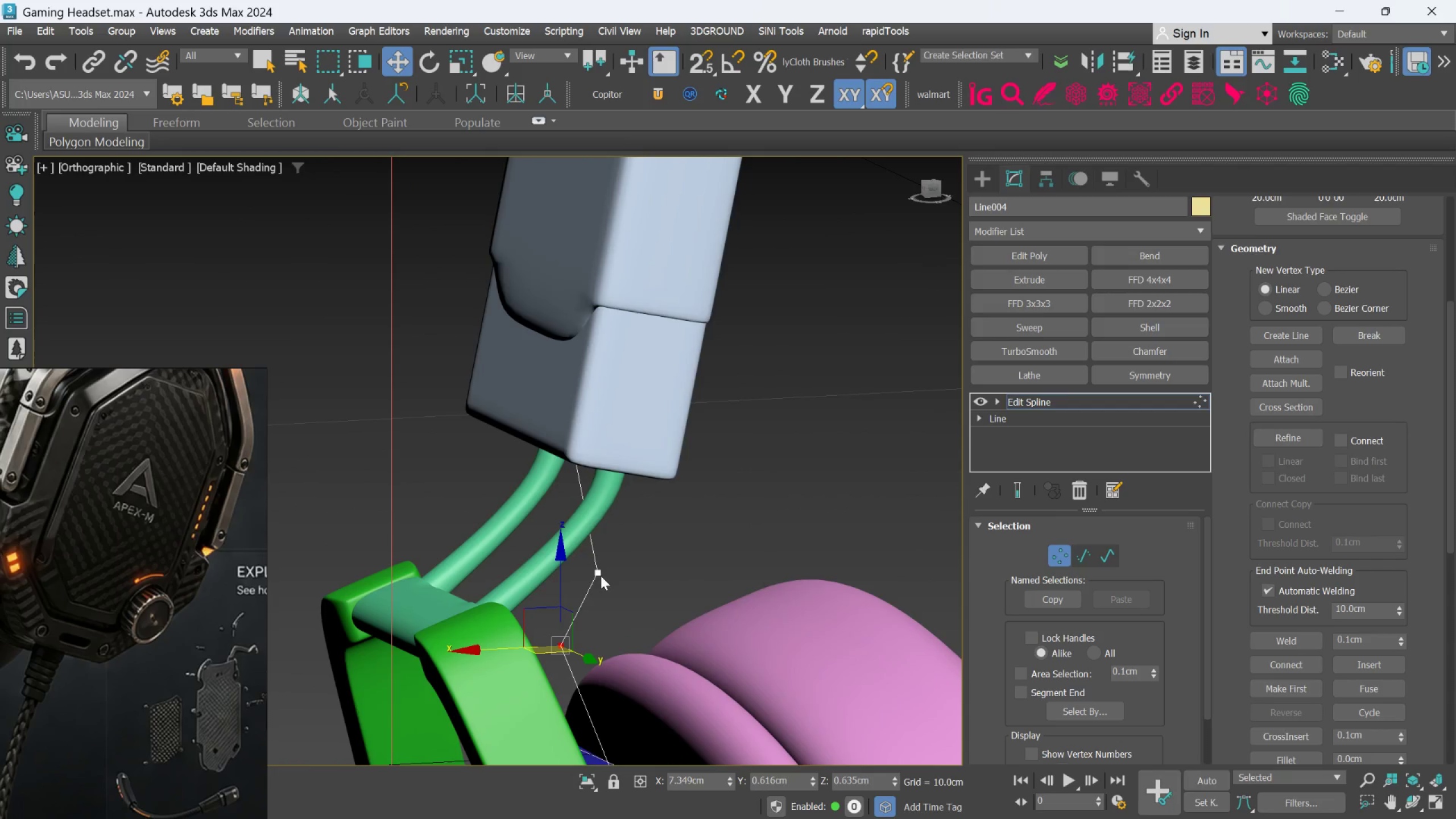 
left_click([601, 569])
 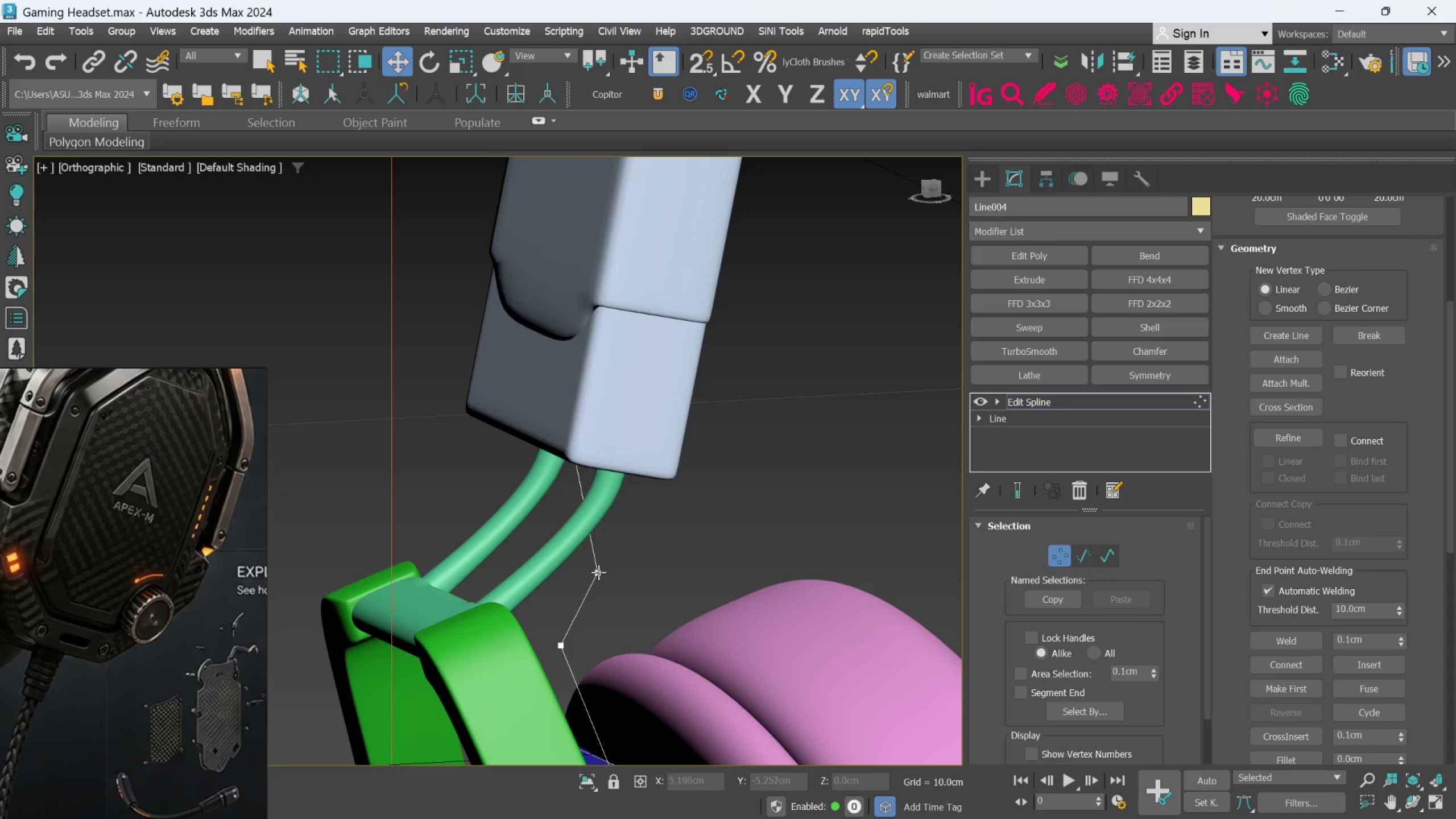 
left_click([598, 573])
 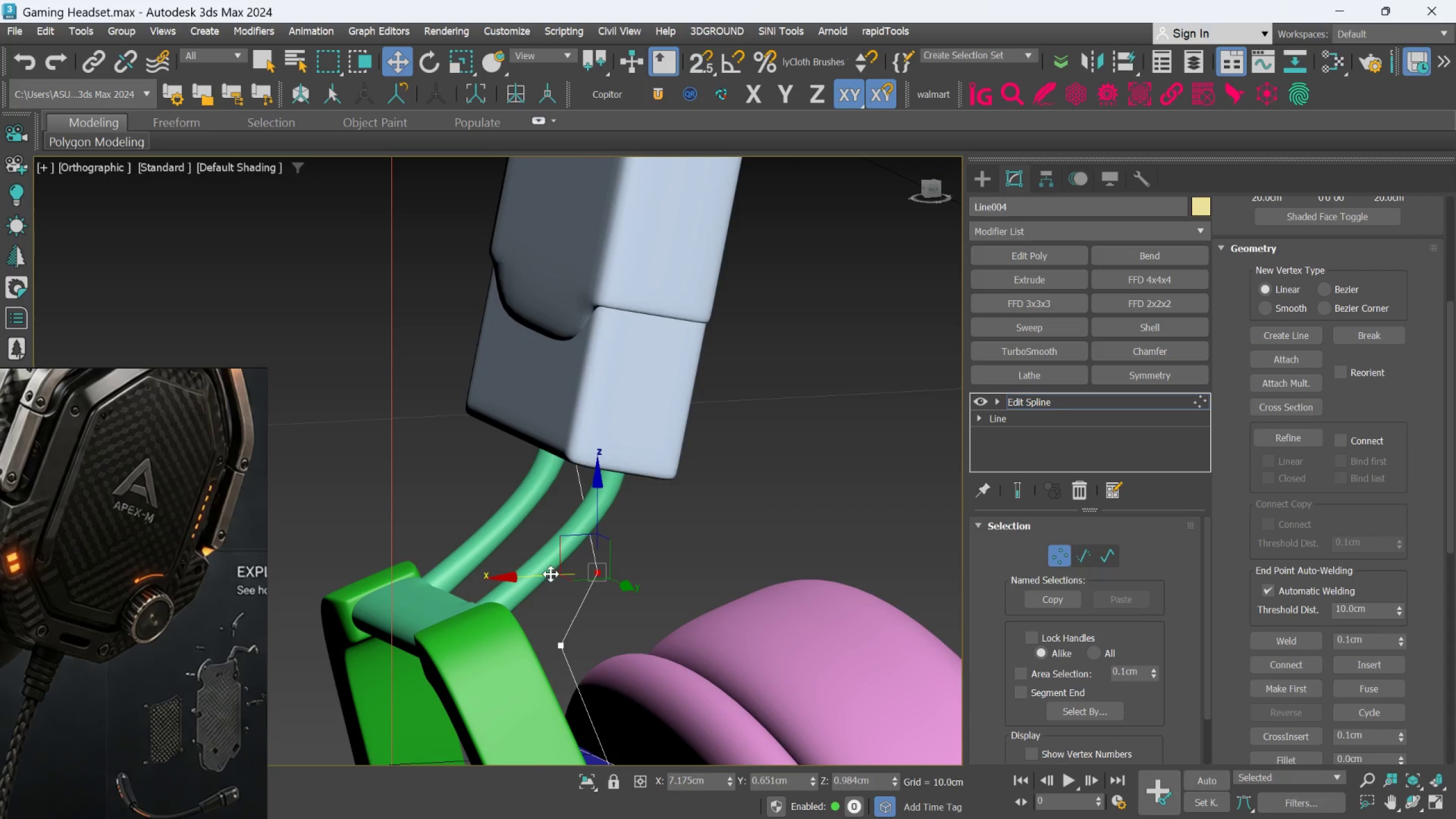 
left_click_drag(start_coordinate=[551, 574], to_coordinate=[541, 571])
 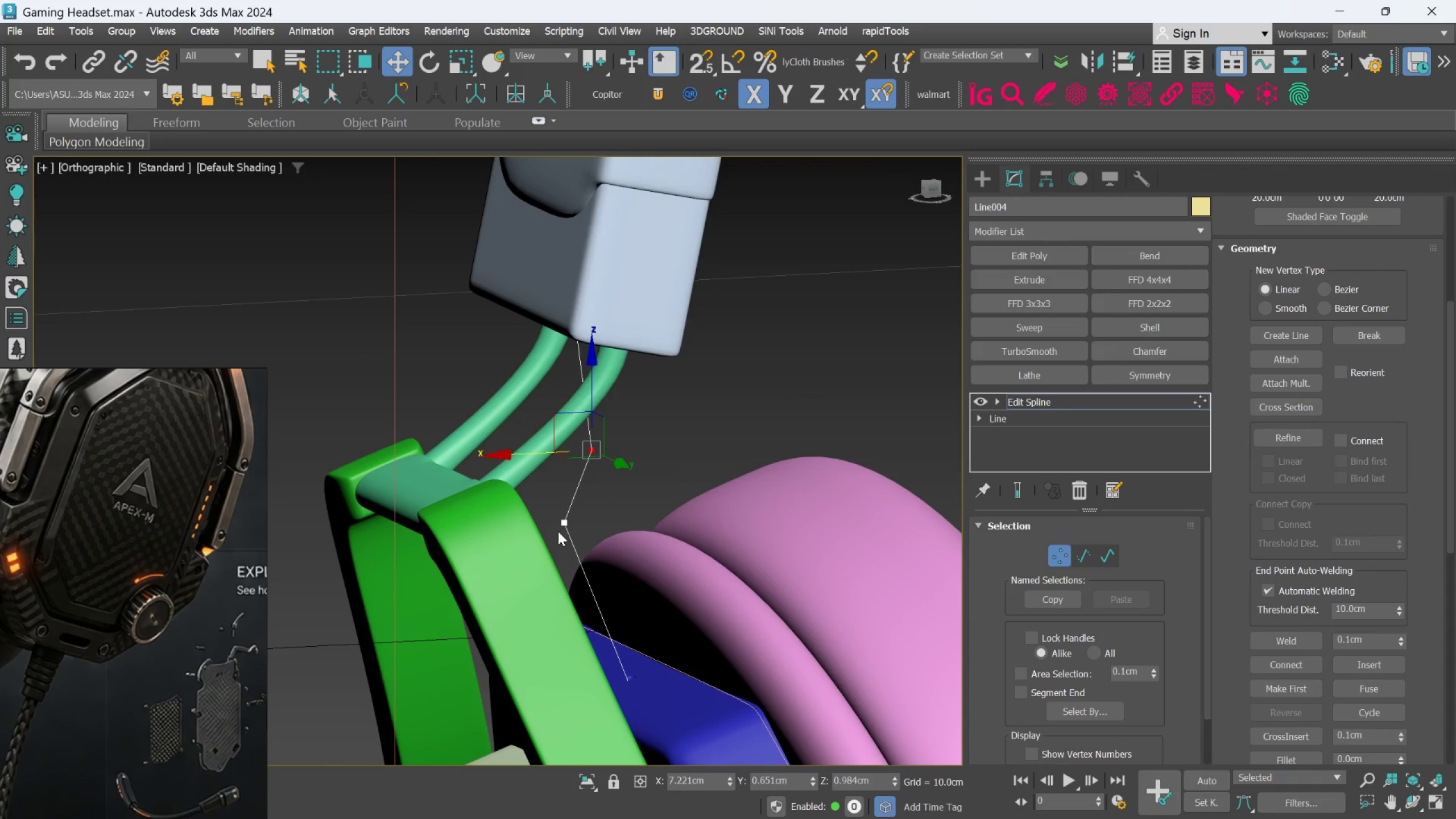 
left_click([564, 519])
 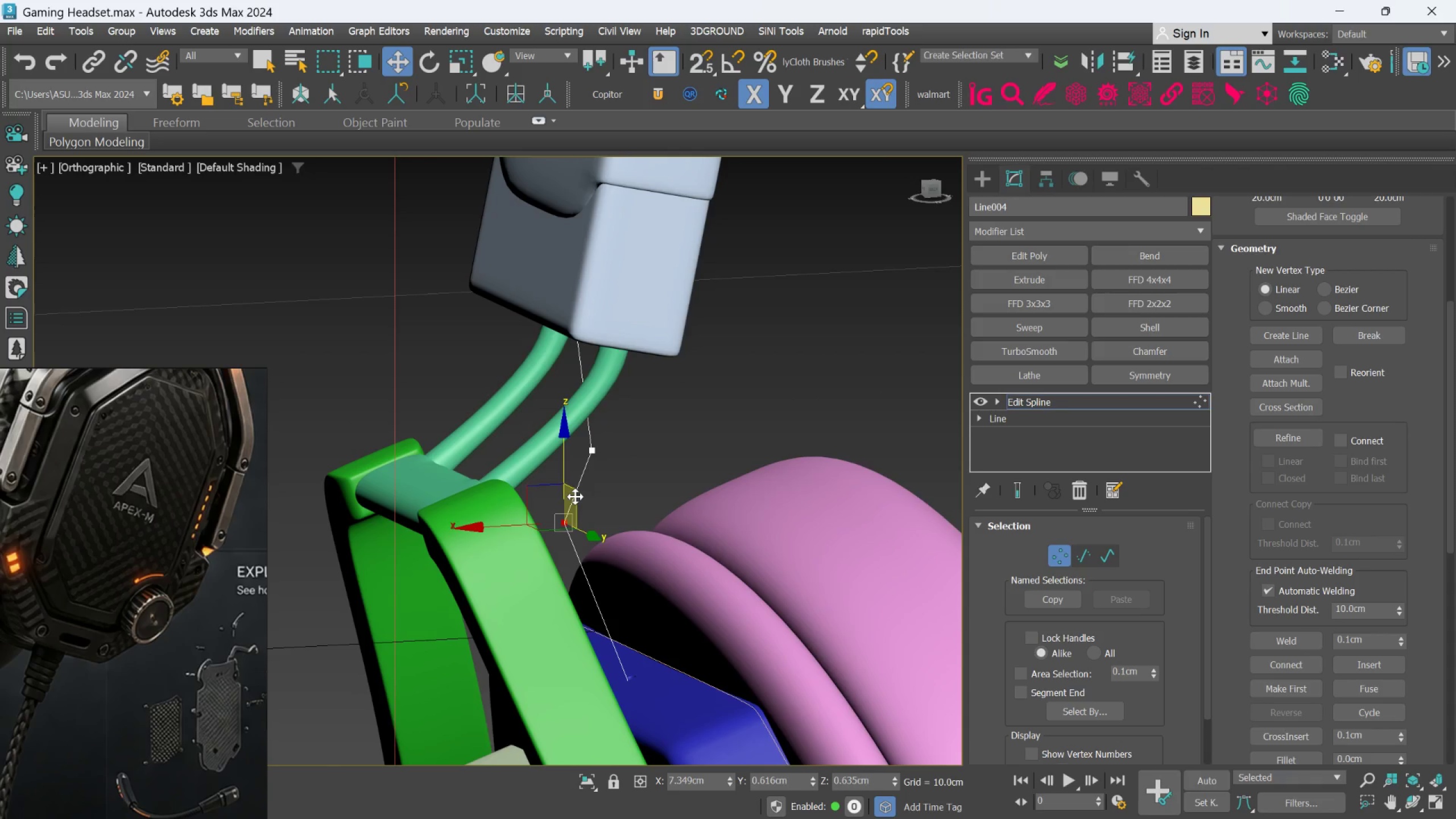 
left_click_drag(start_coordinate=[575, 496], to_coordinate=[587, 535])
 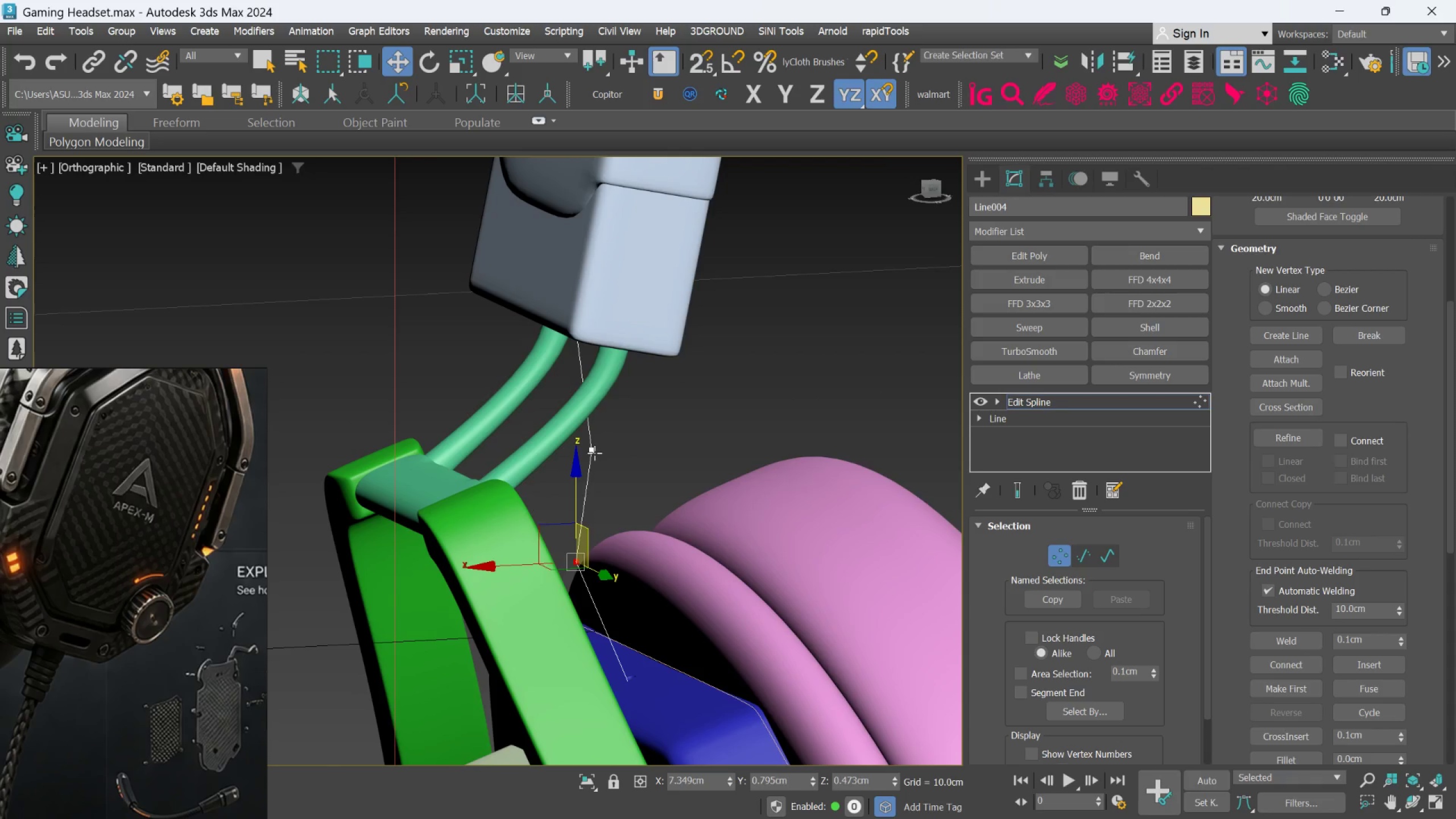 
left_click([594, 450])
 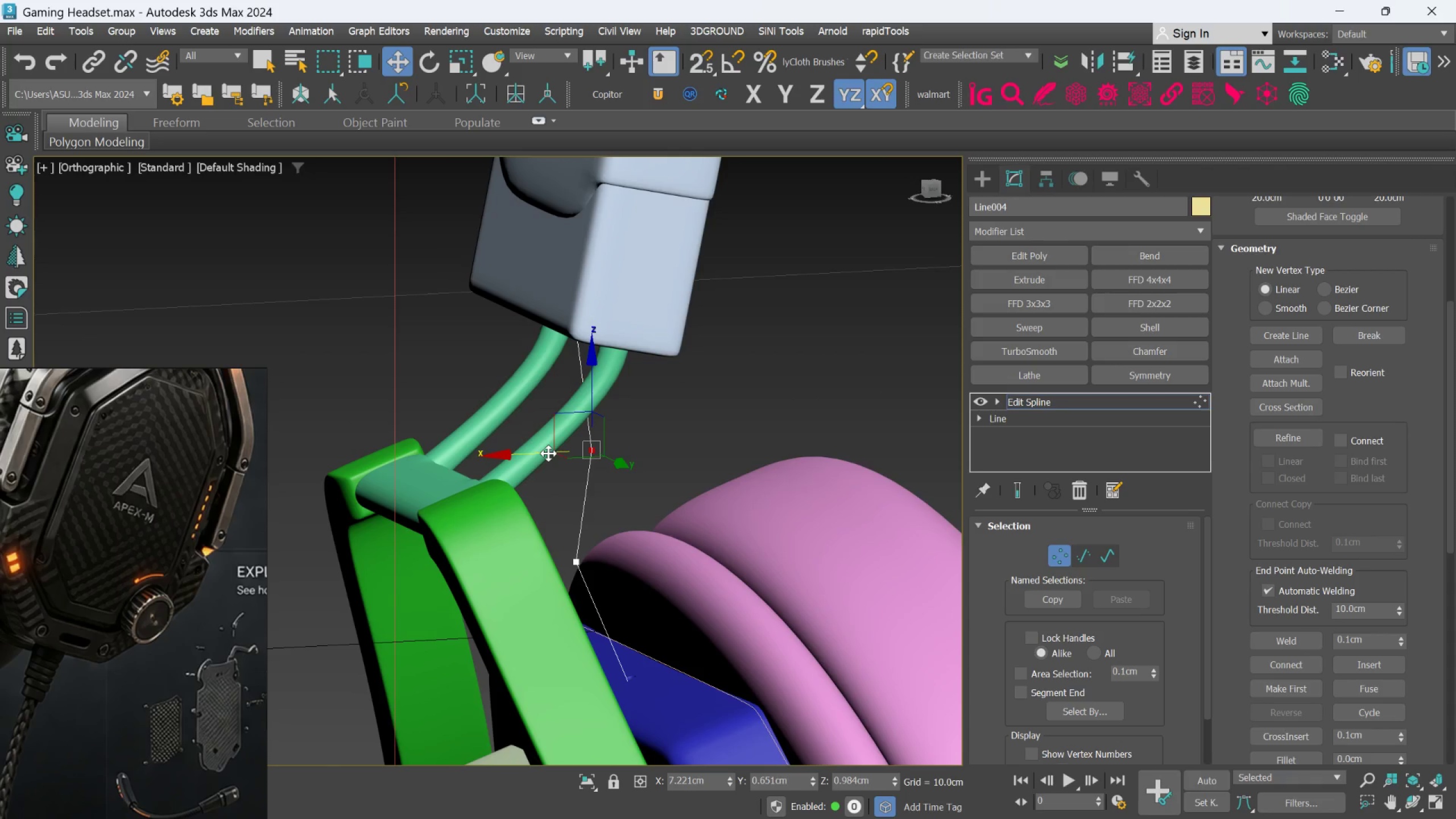 
left_click_drag(start_coordinate=[548, 453], to_coordinate=[504, 481])
 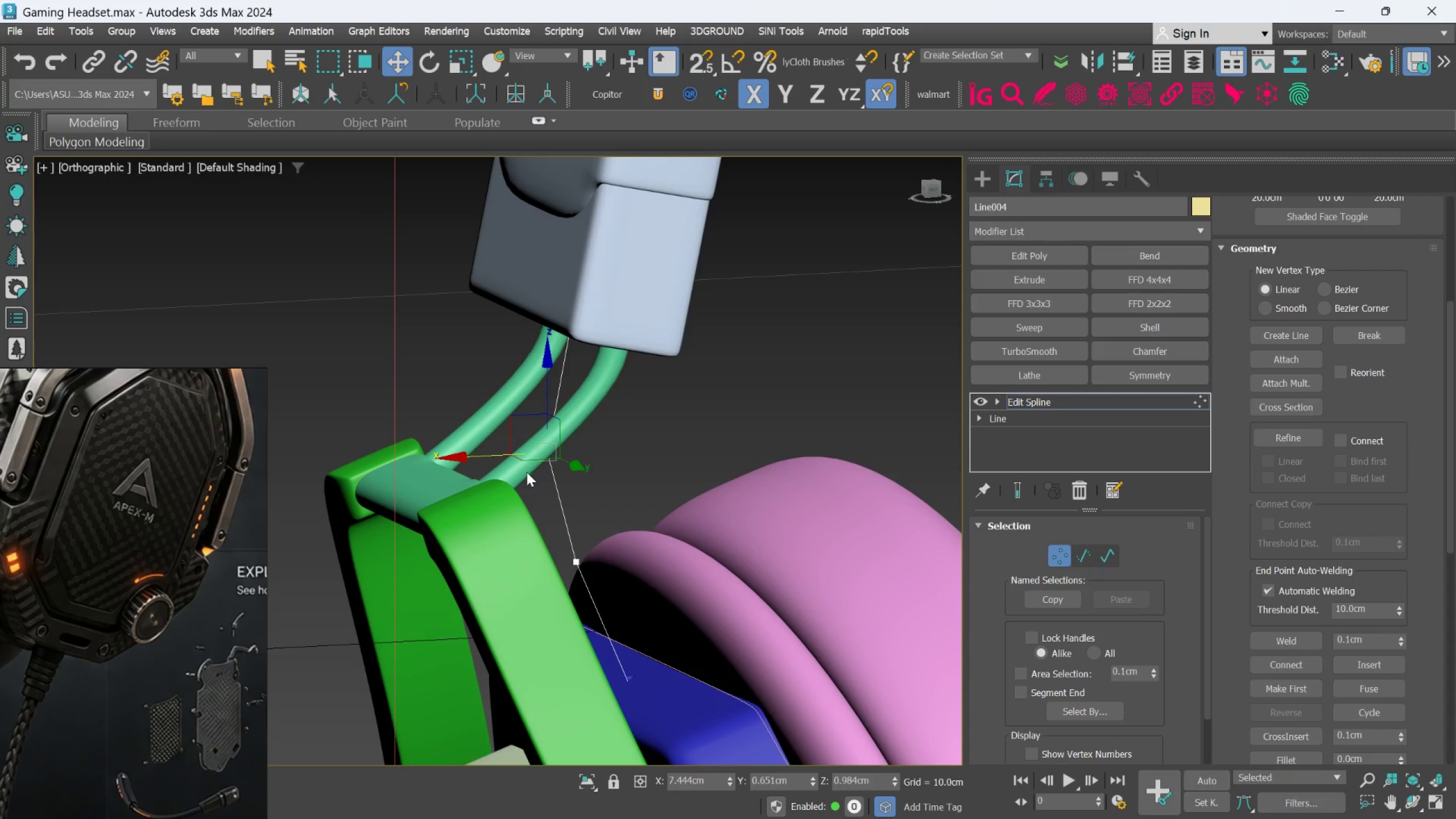 
hold_key(key=AltLeft, duration=0.52)
 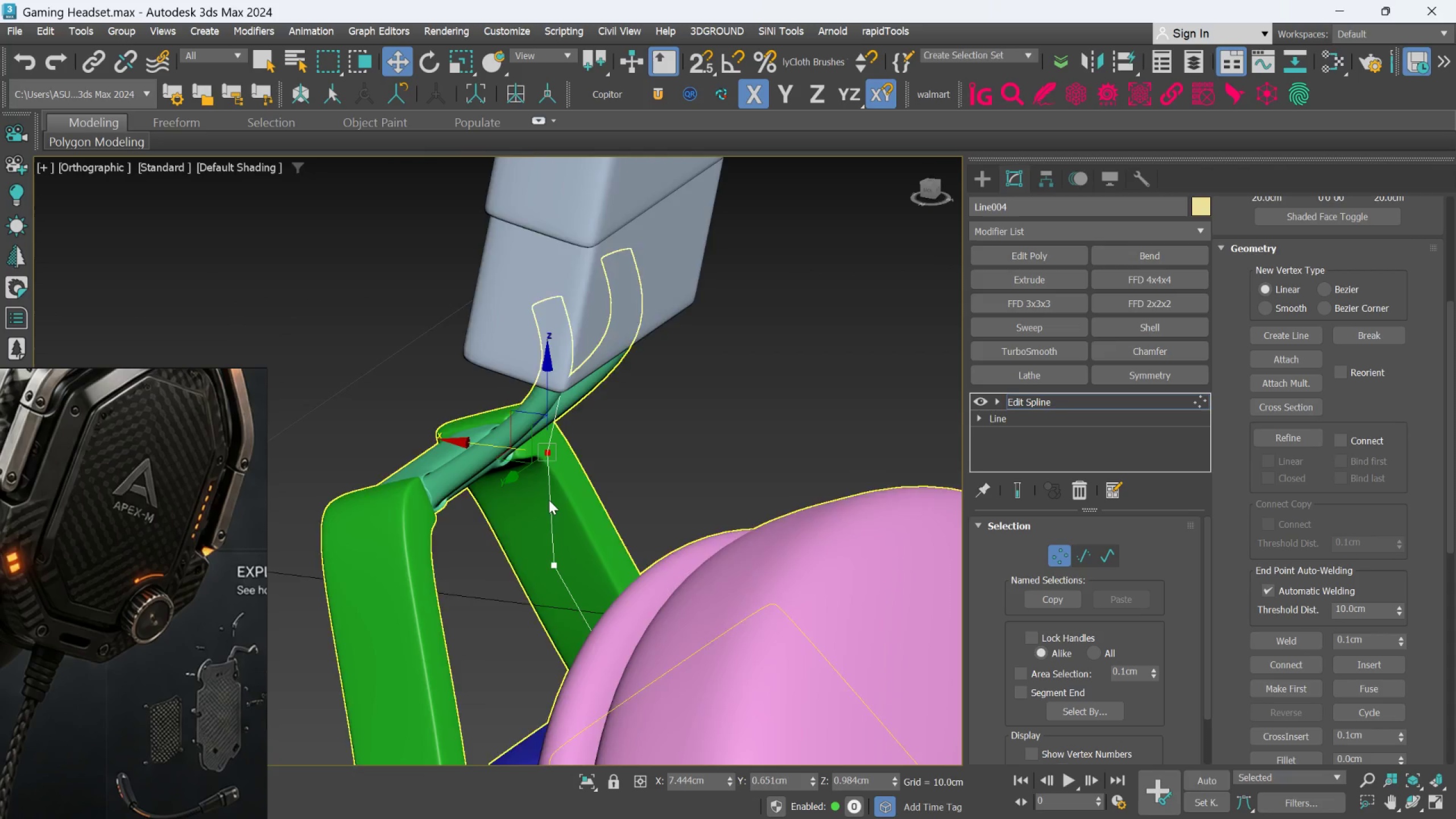 
hold_key(key=AltLeft, duration=0.5)
 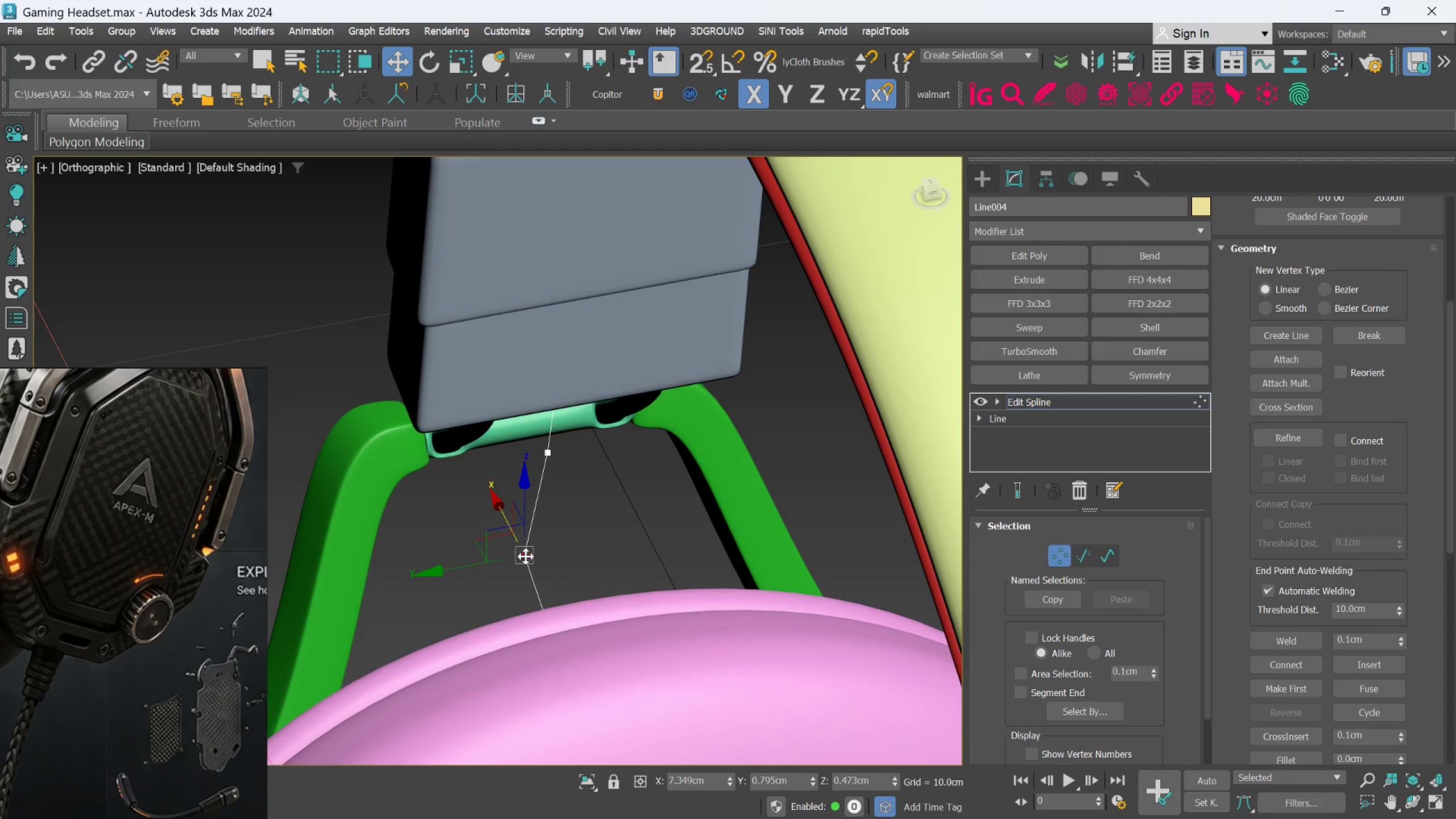 
left_click_drag(start_coordinate=[479, 561], to_coordinate=[504, 559])
 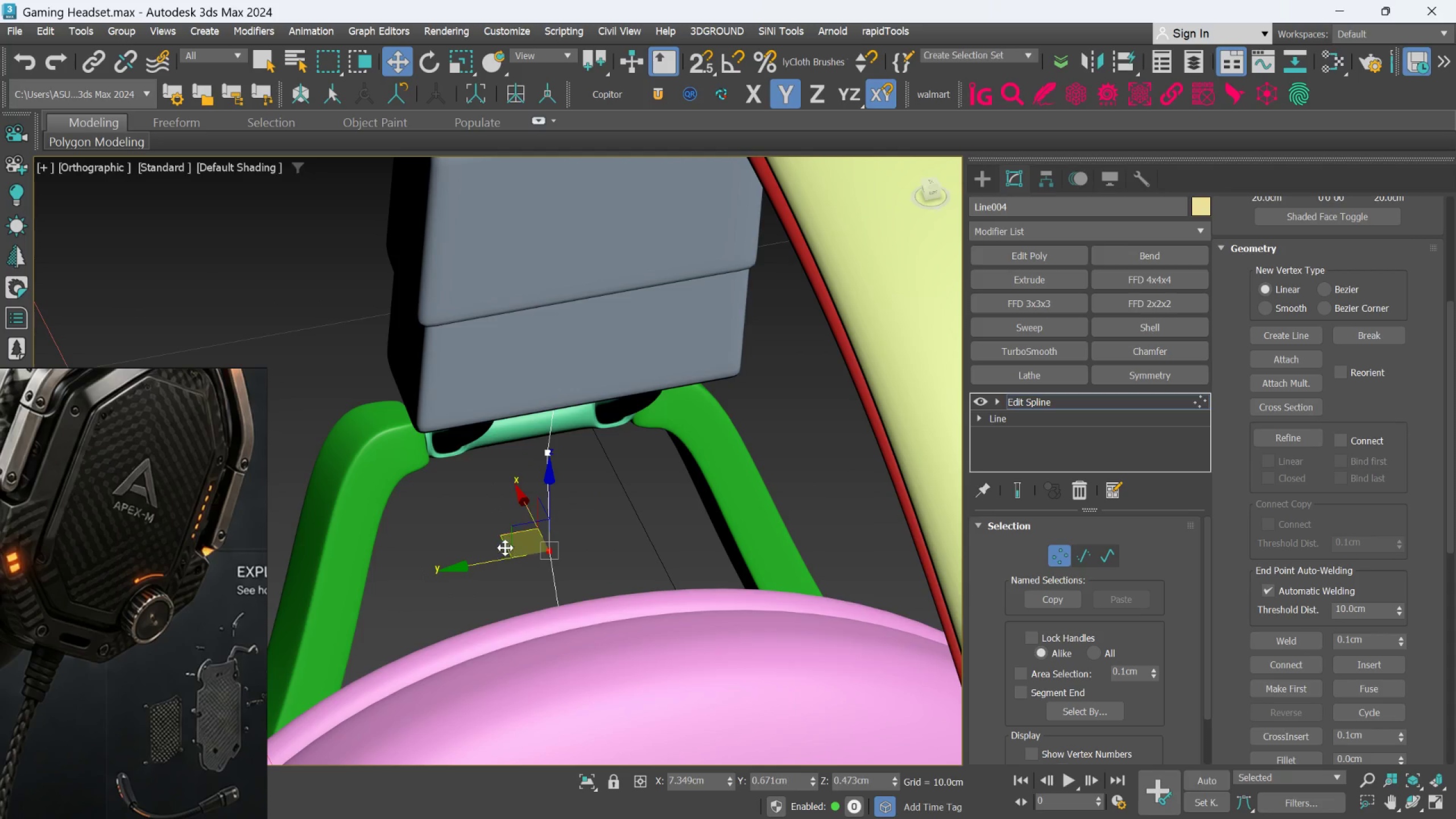 
scroll: coordinate [508, 546], scroll_direction: down, amount: 1.0
 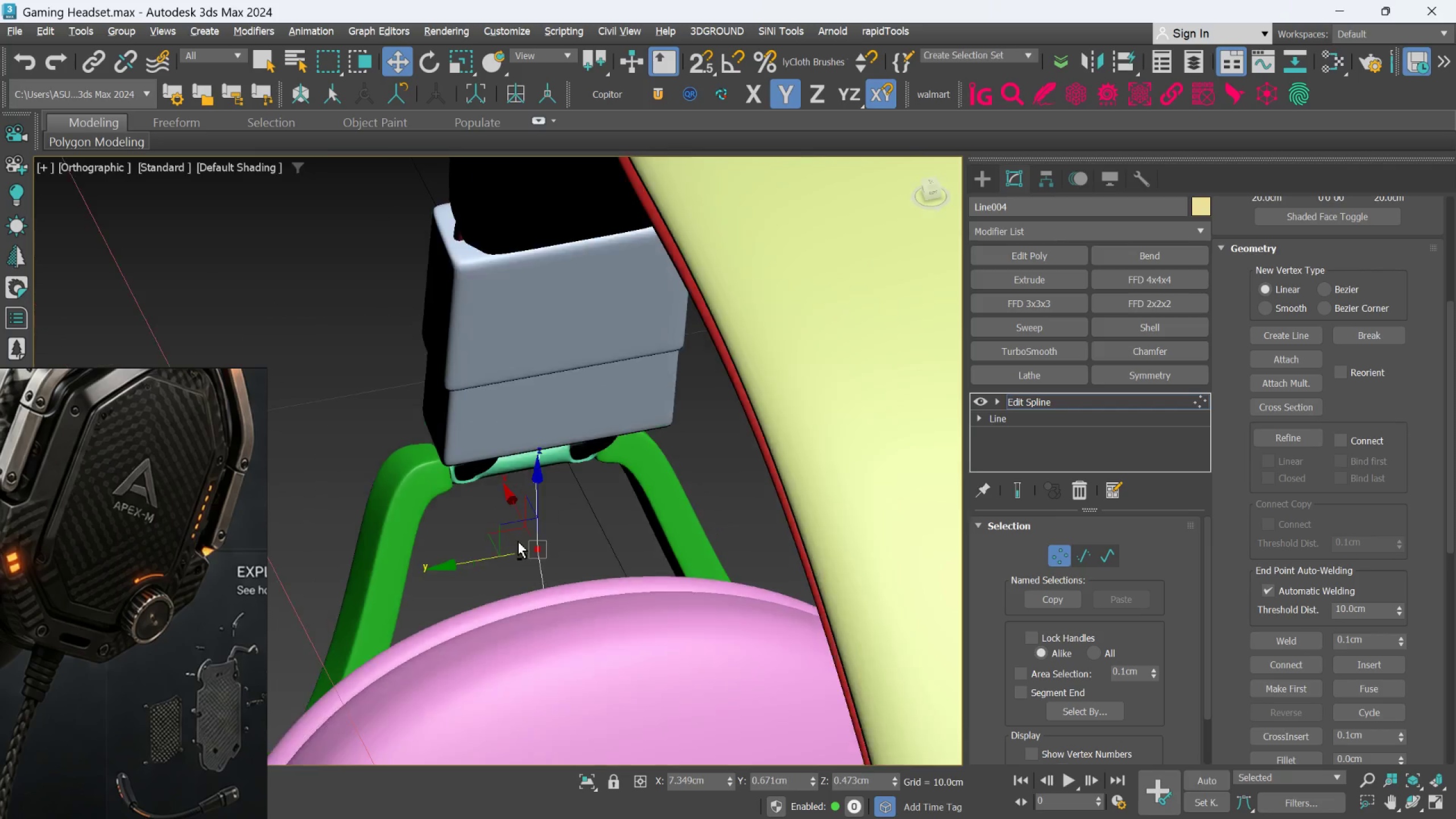 
hold_key(key=AltLeft, duration=1.5)
 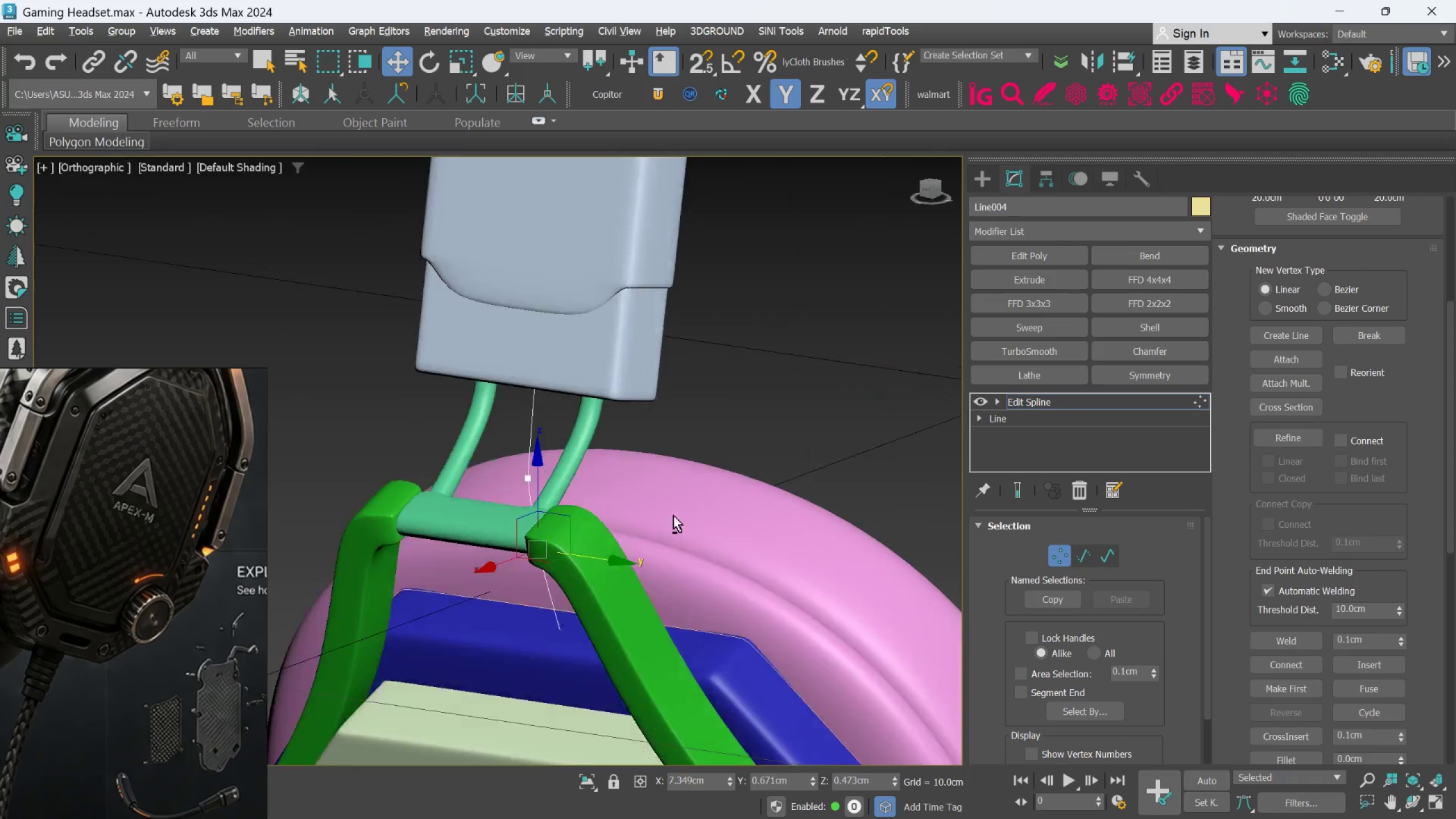 
hold_key(key=AltLeft, duration=1.0)
 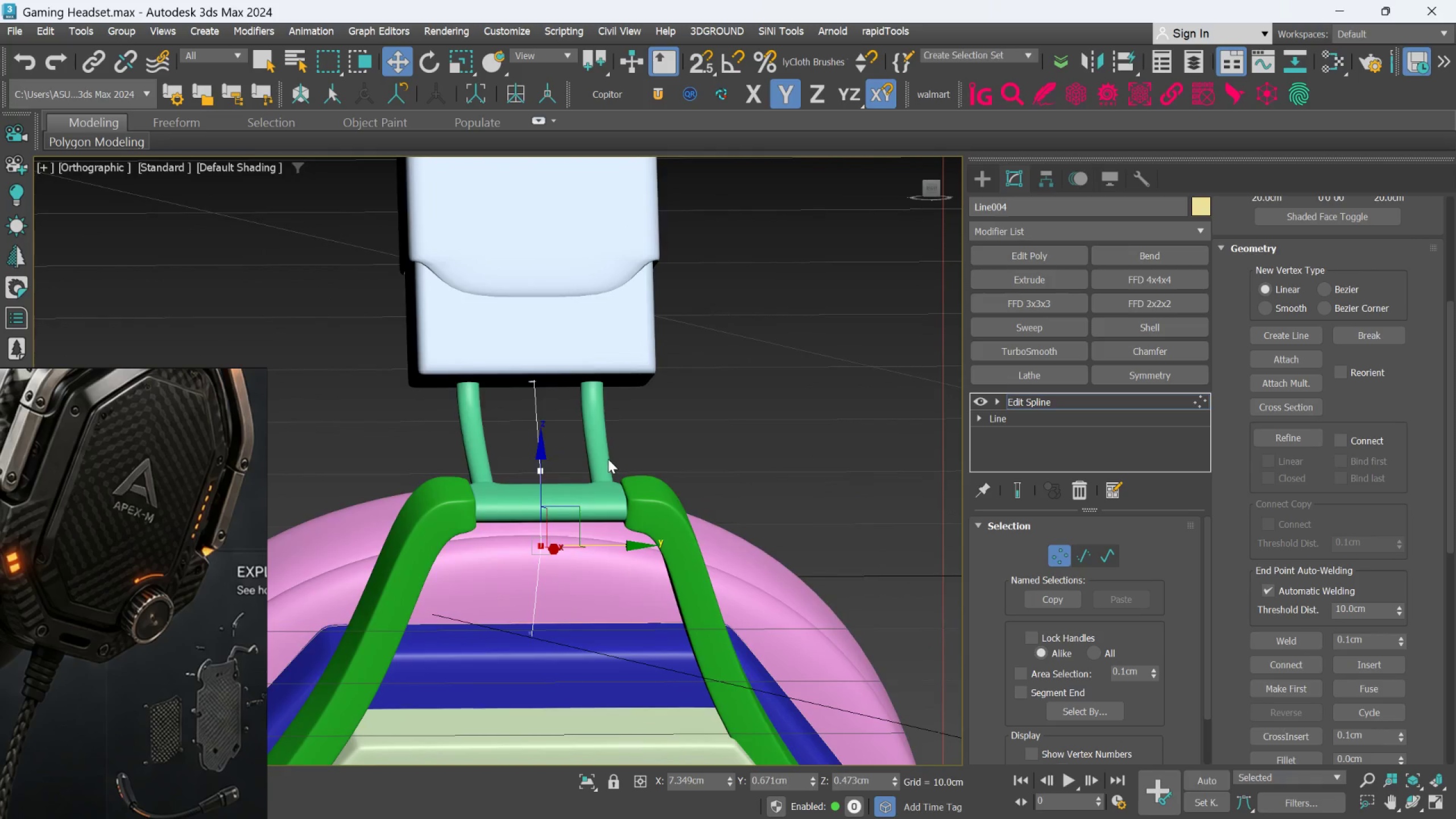 
key(Alt+AltLeft)
 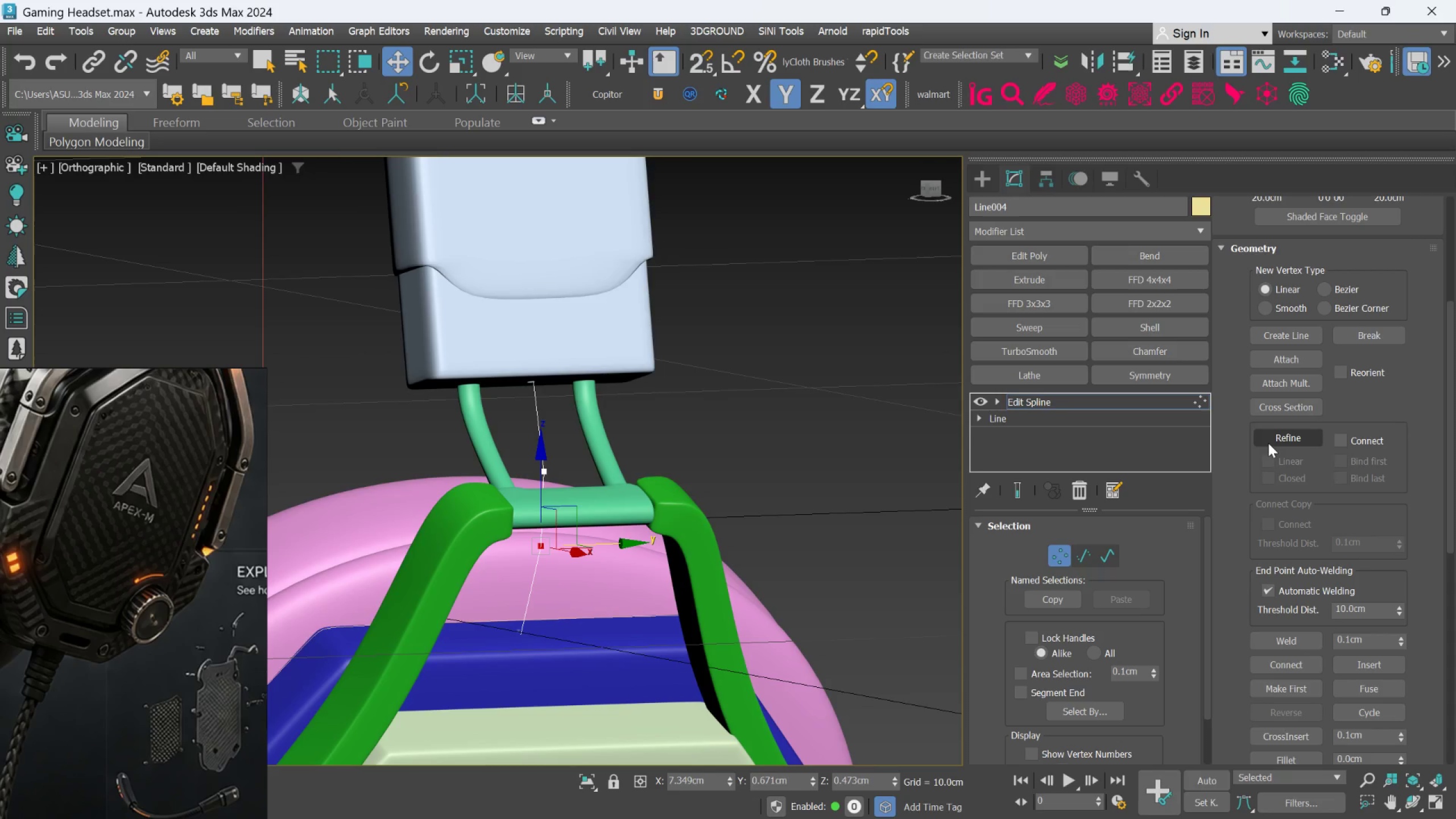 
left_click([1304, 434])
 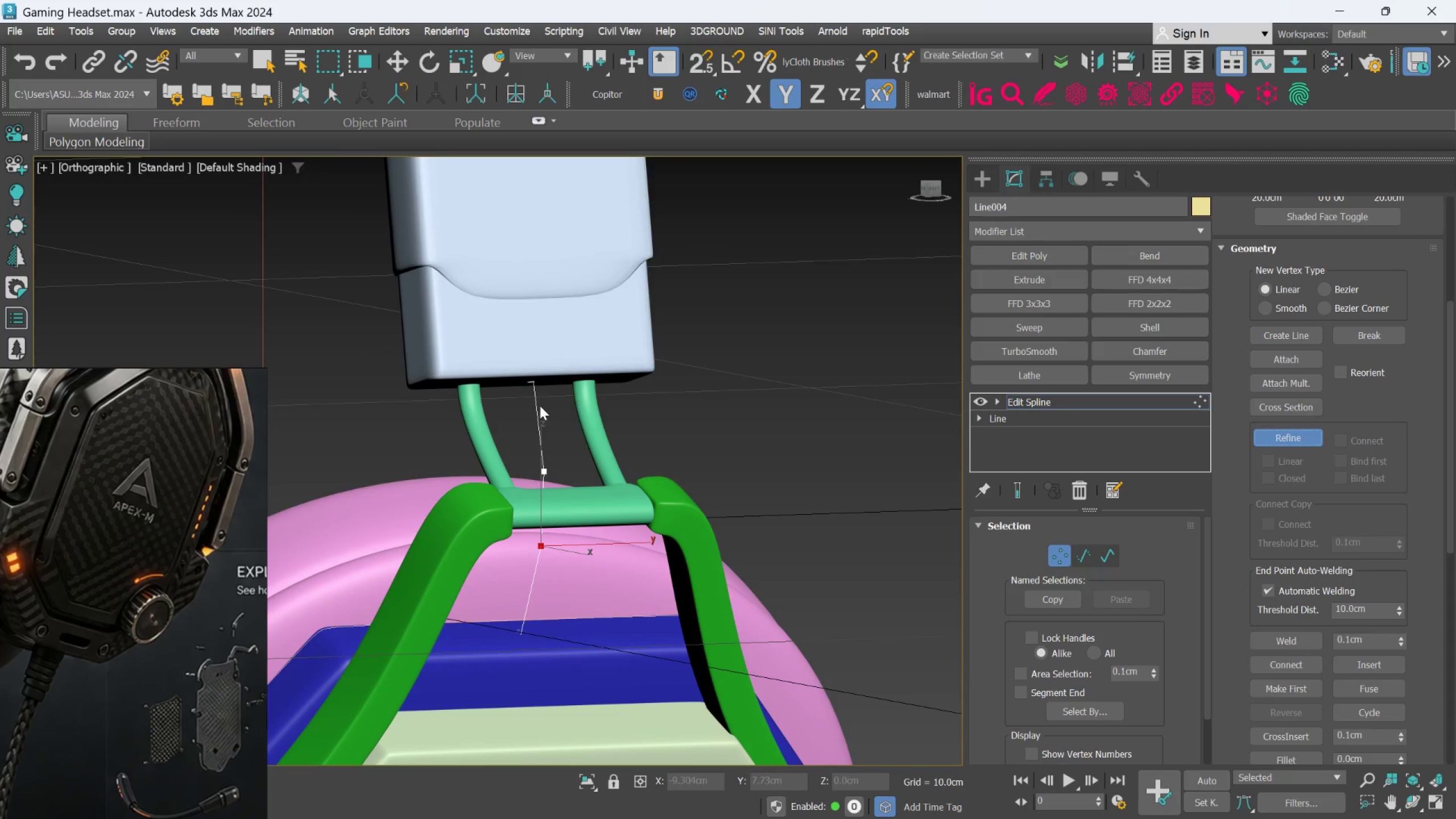 
scroll: coordinate [537, 417], scroll_direction: up, amount: 3.0
 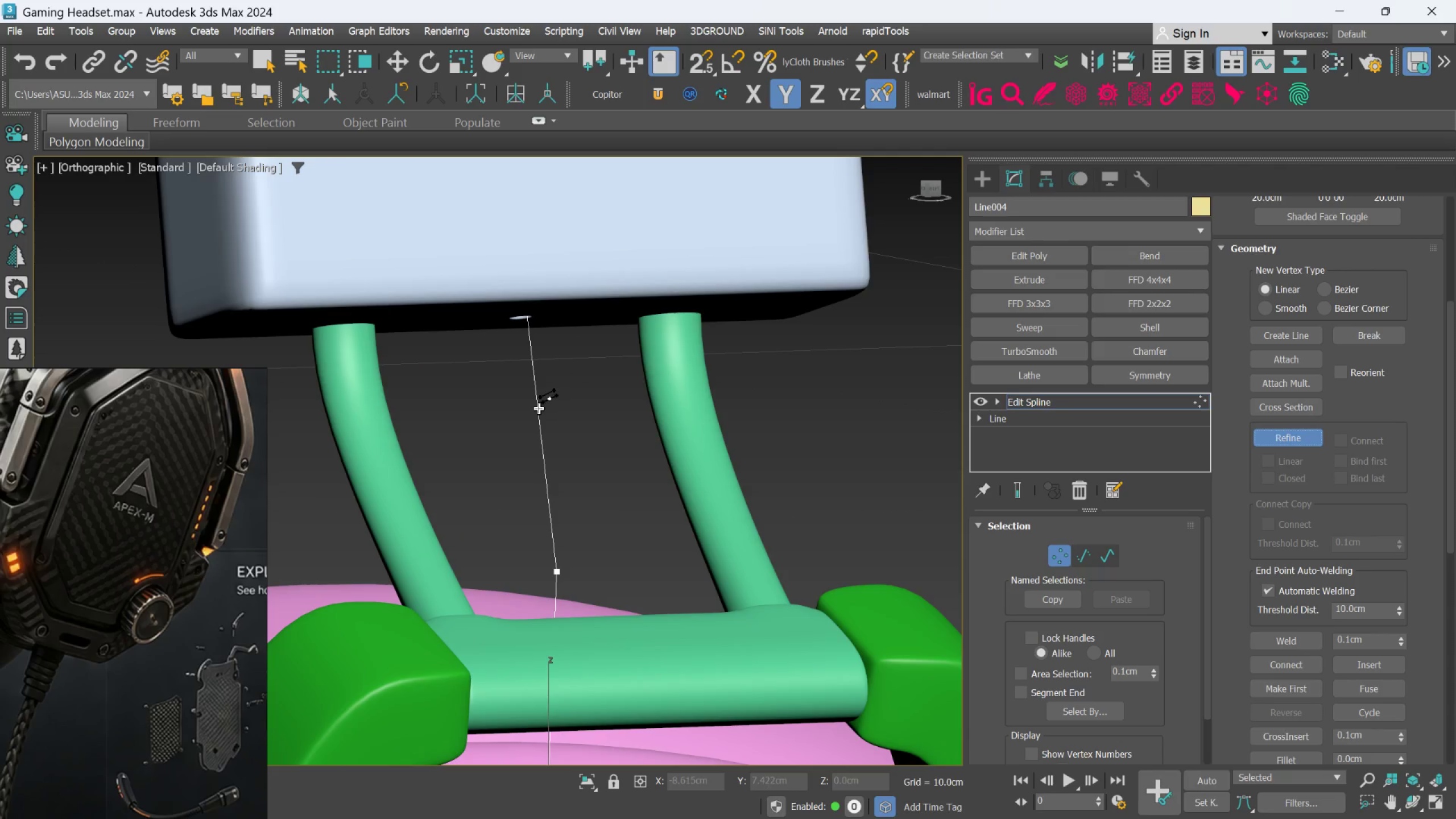 
left_click([539, 409])
 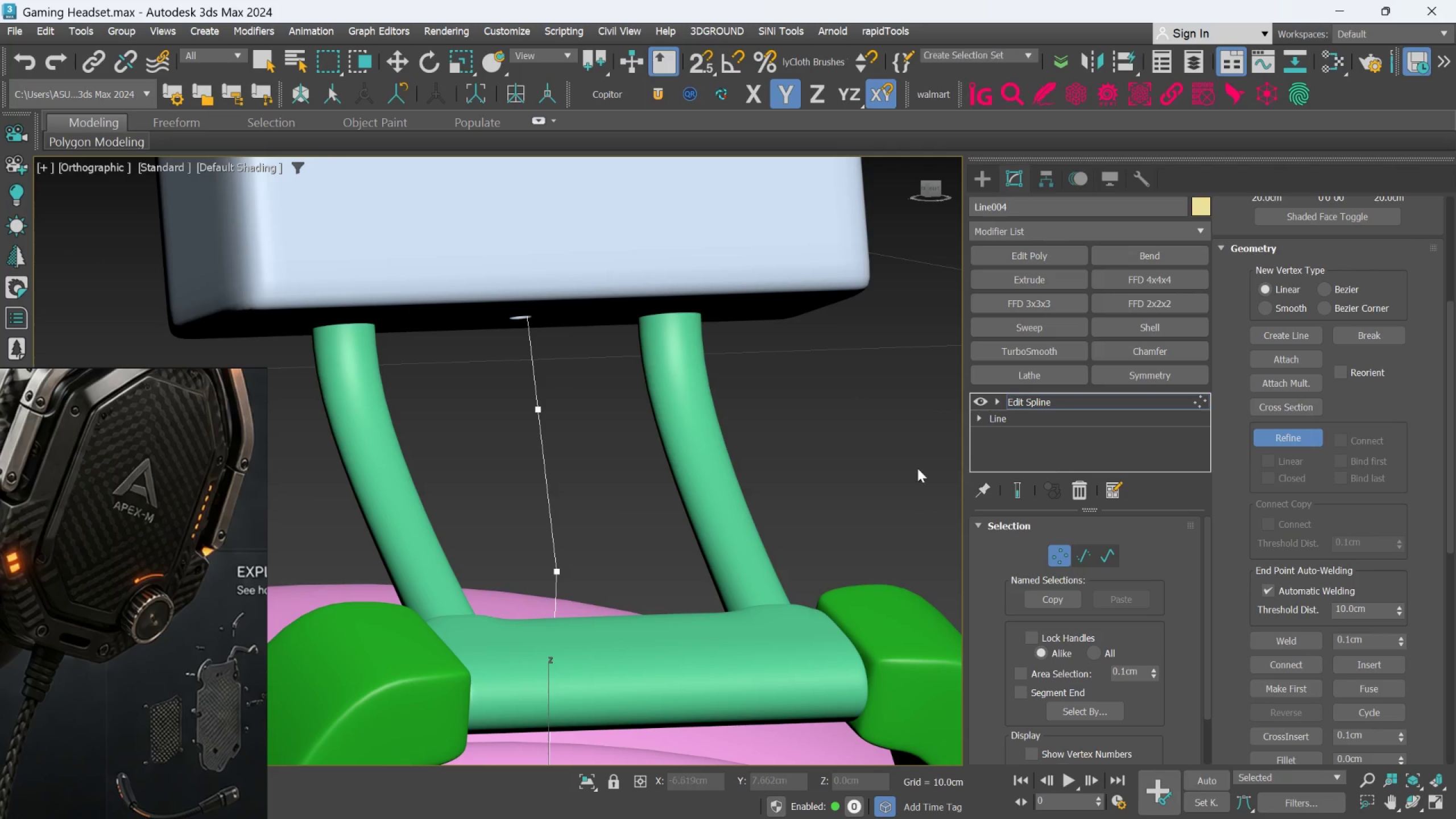 
right_click([831, 453])
 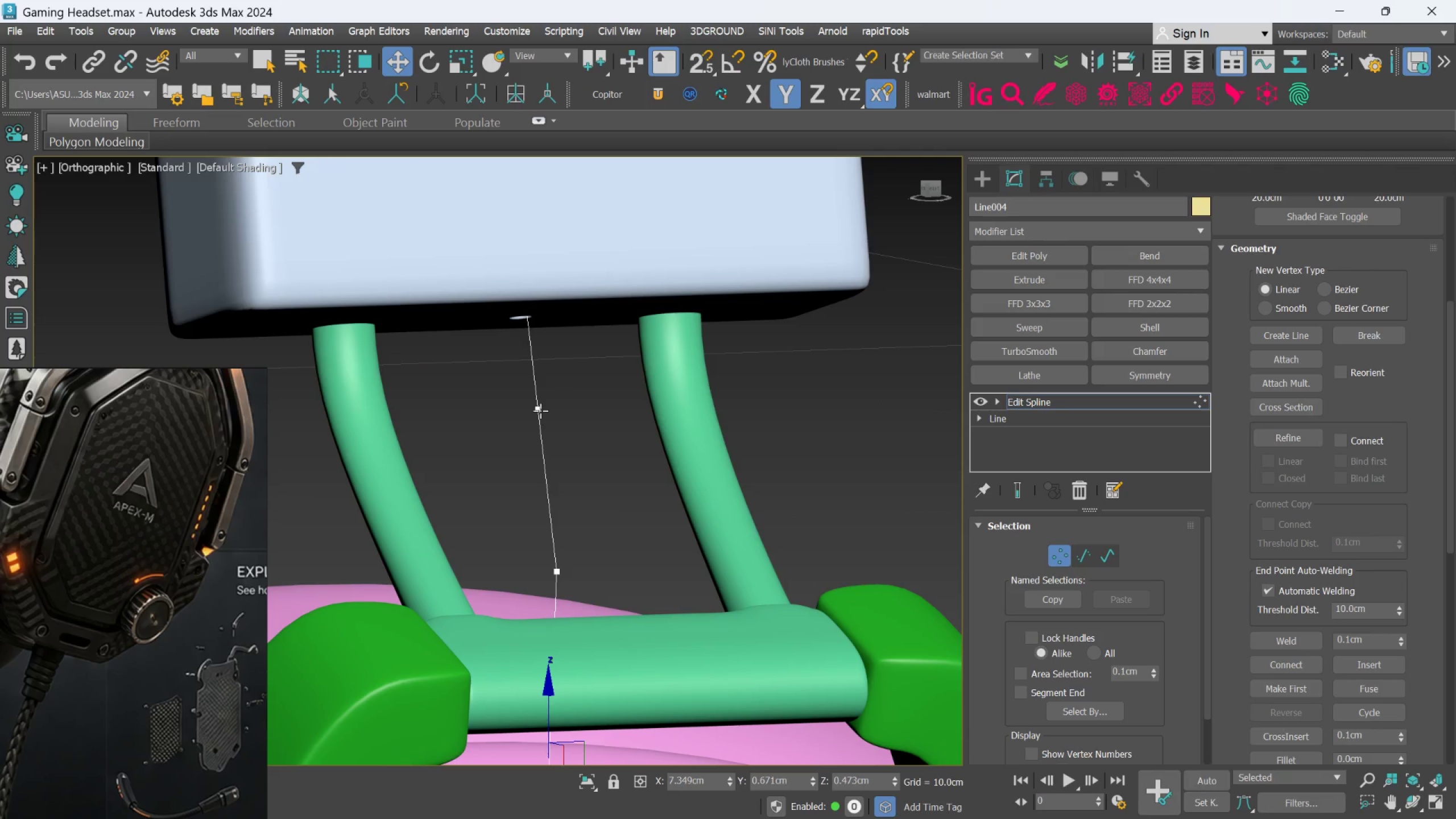 
left_click([540, 410])
 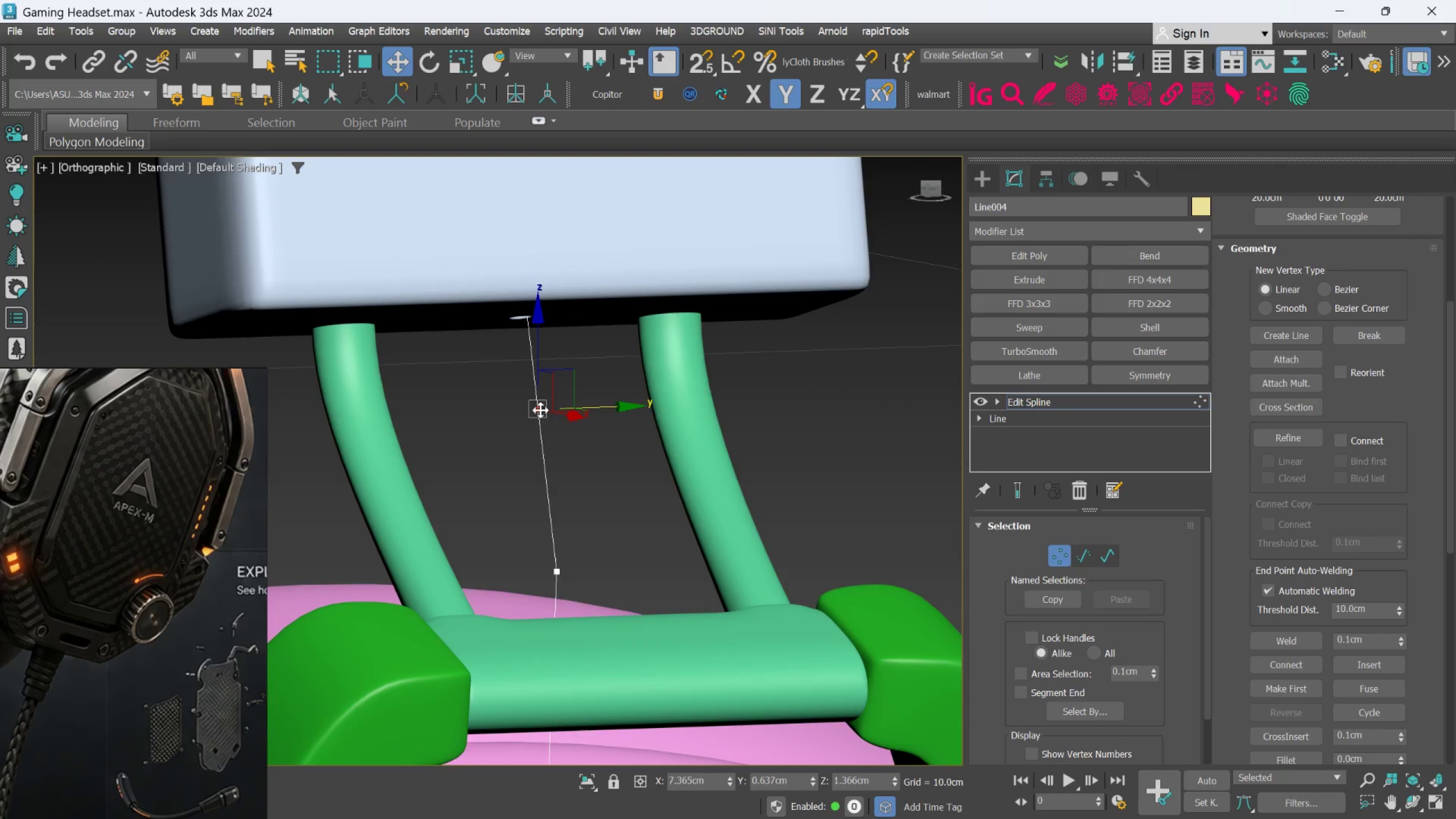 
hold_key(key=AltLeft, duration=0.55)
 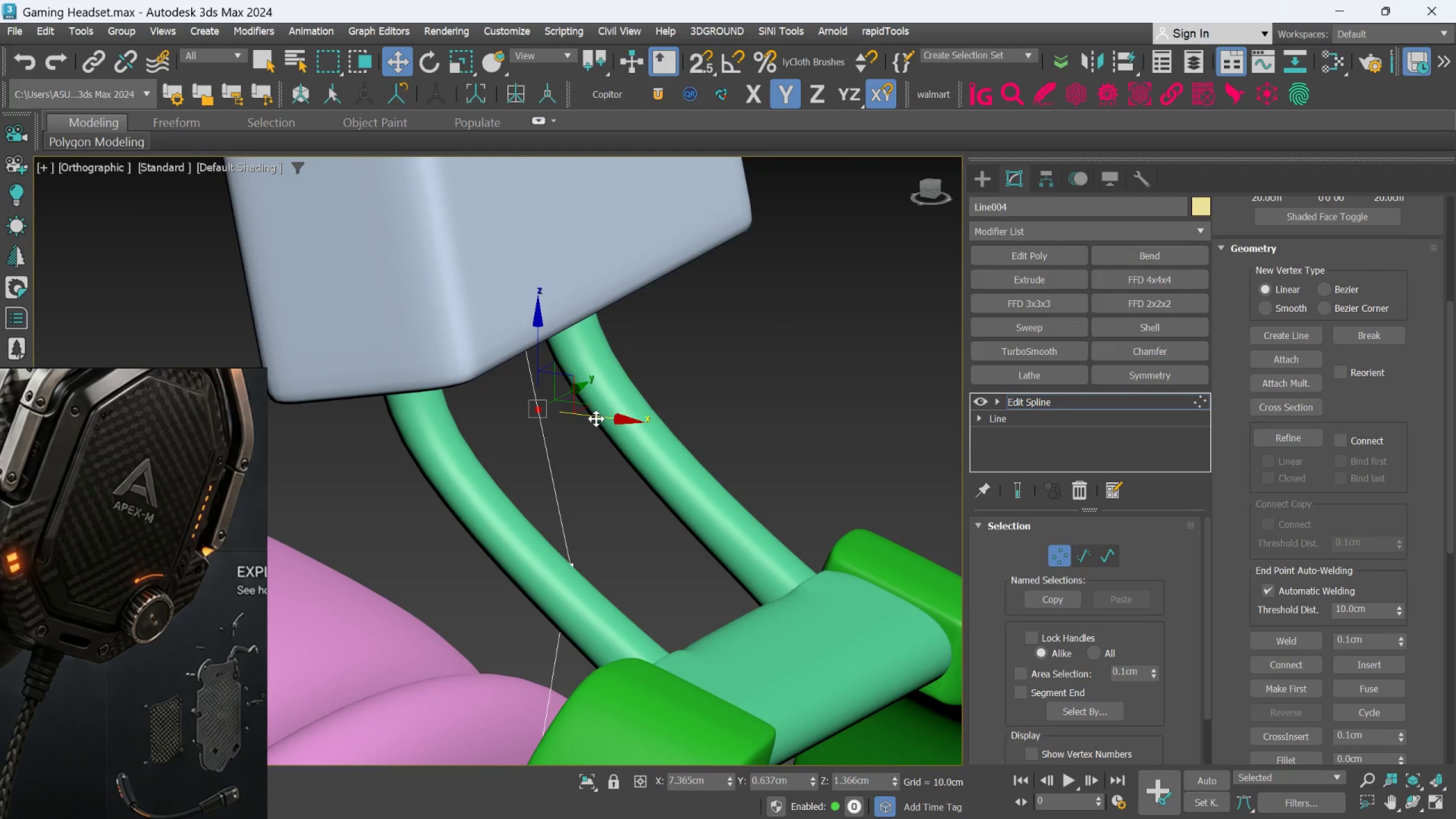 
left_click_drag(start_coordinate=[596, 419], to_coordinate=[630, 412])
 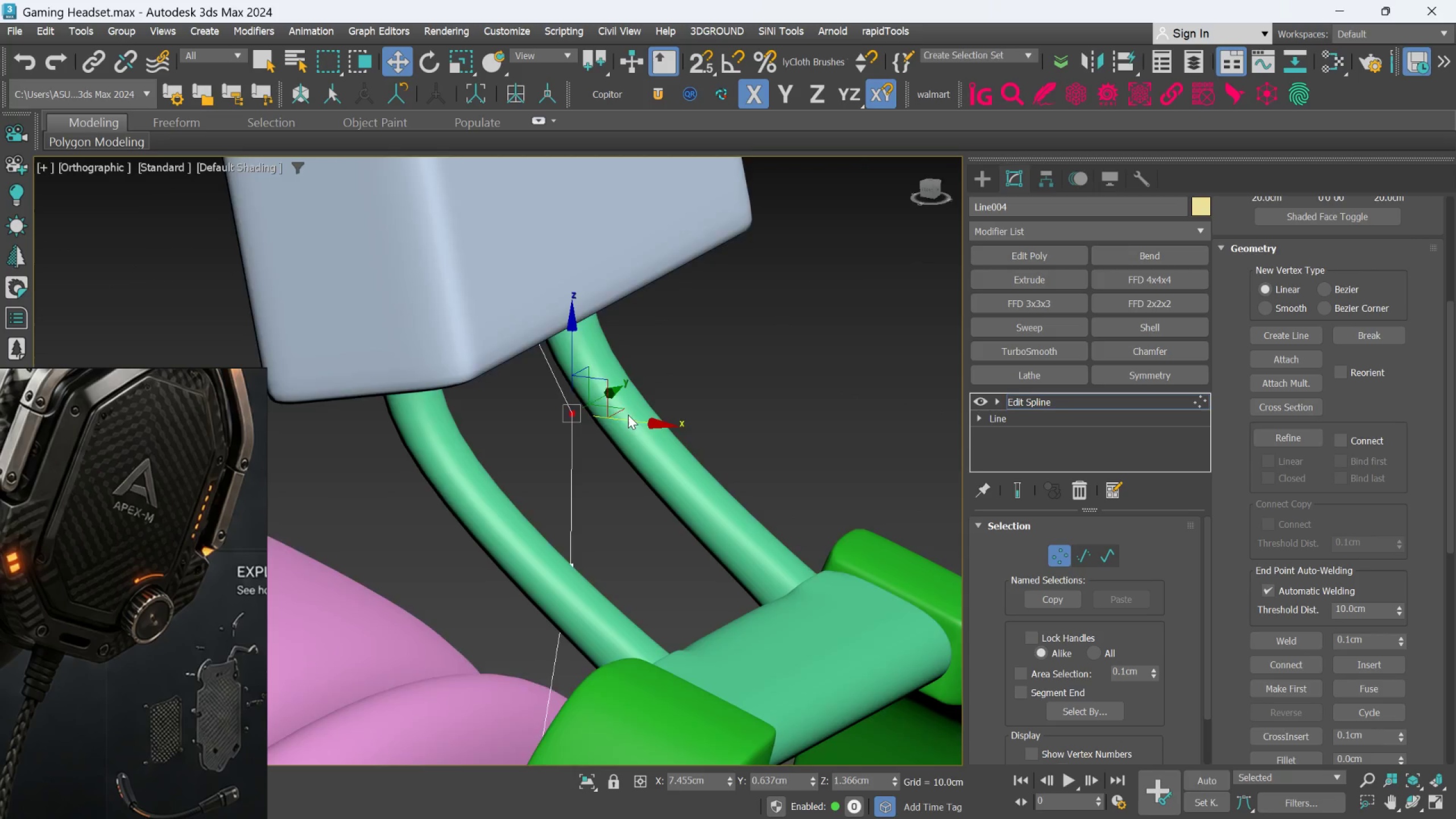 
hold_key(key=AltLeft, duration=0.58)
 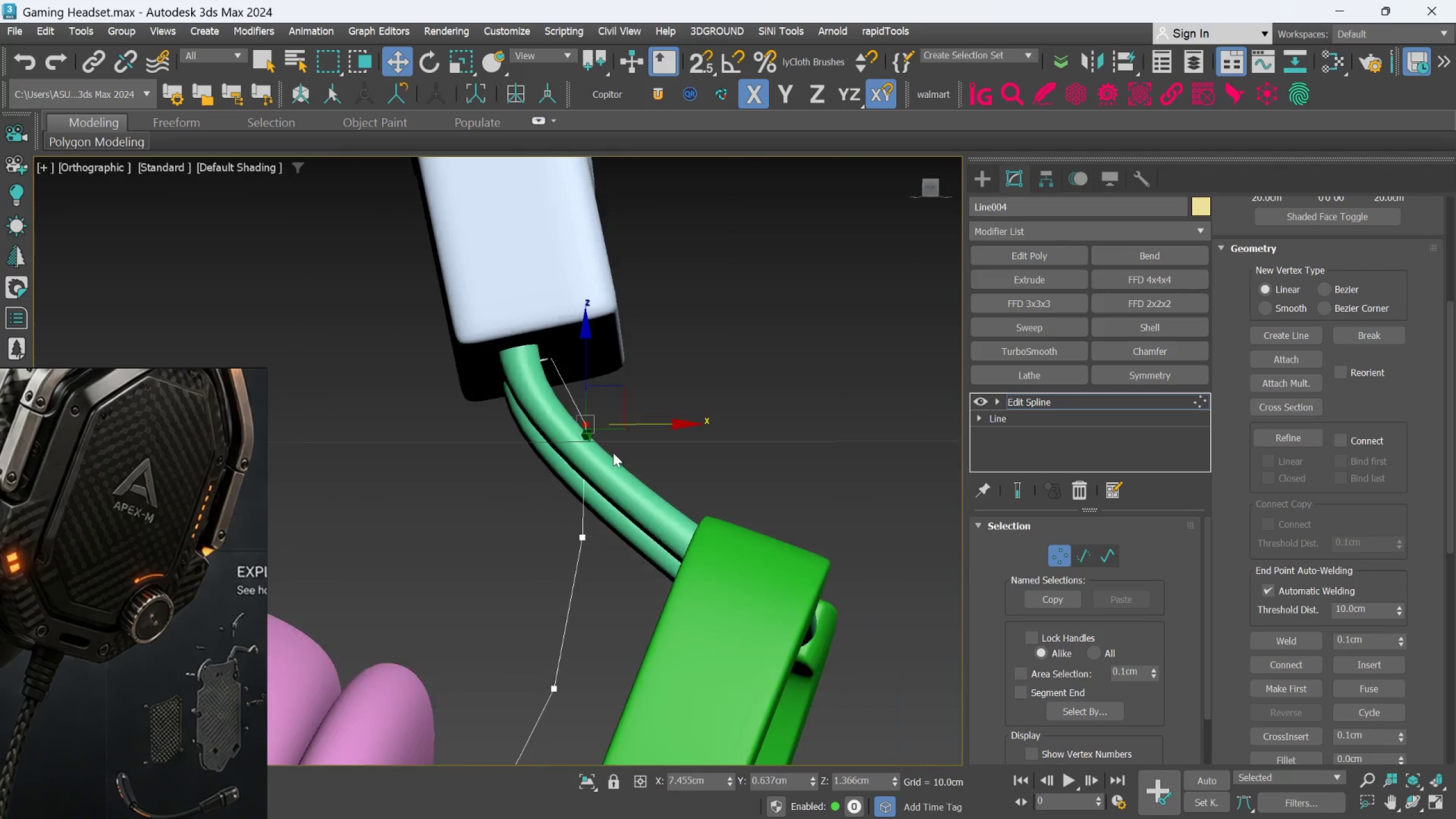 
hold_key(key=AltLeft, duration=1.19)
scroll: coordinate [618, 450], scroll_direction: down, amount: 1.0
 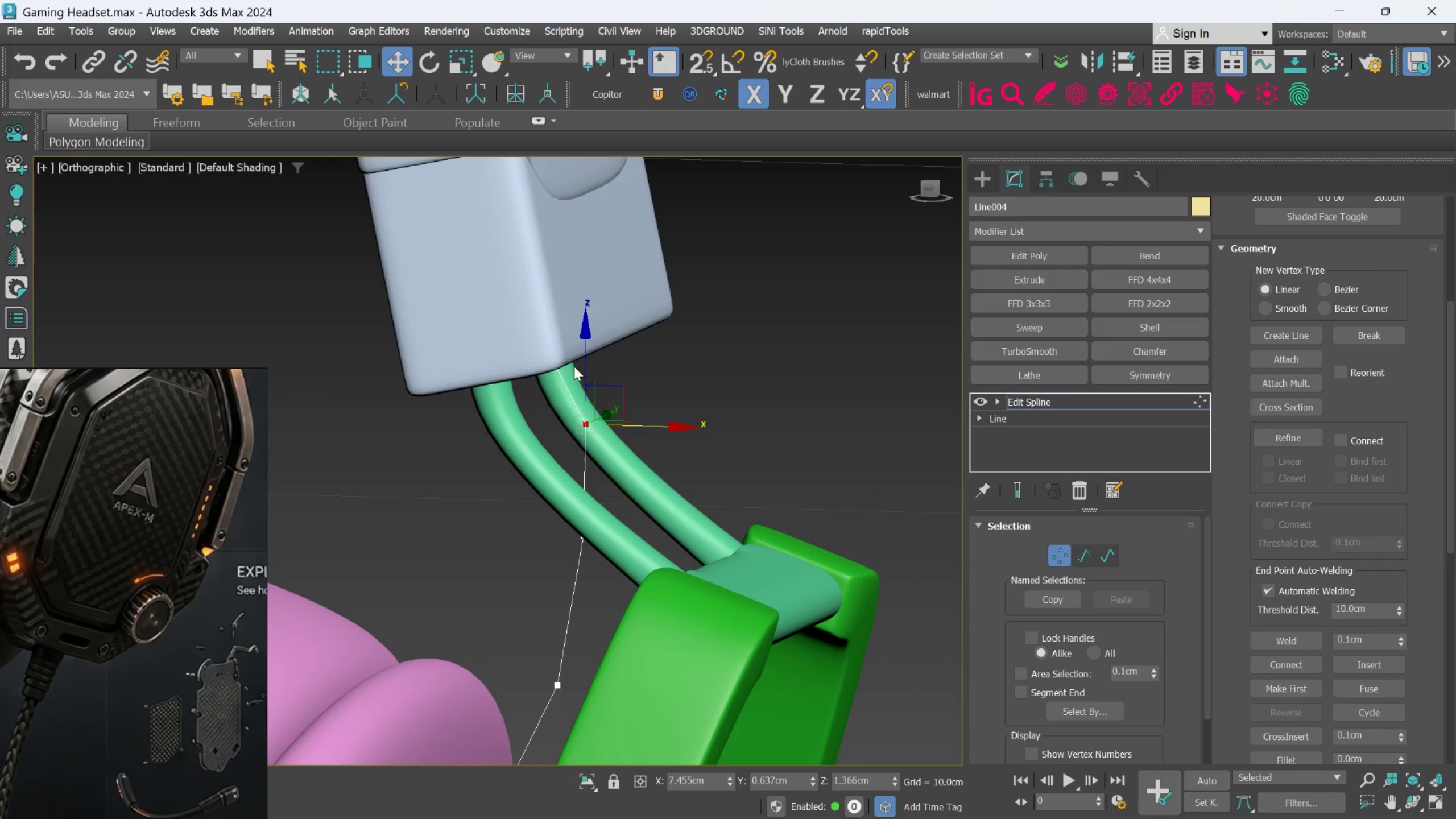 
scroll: coordinate [573, 366], scroll_direction: up, amount: 1.0
 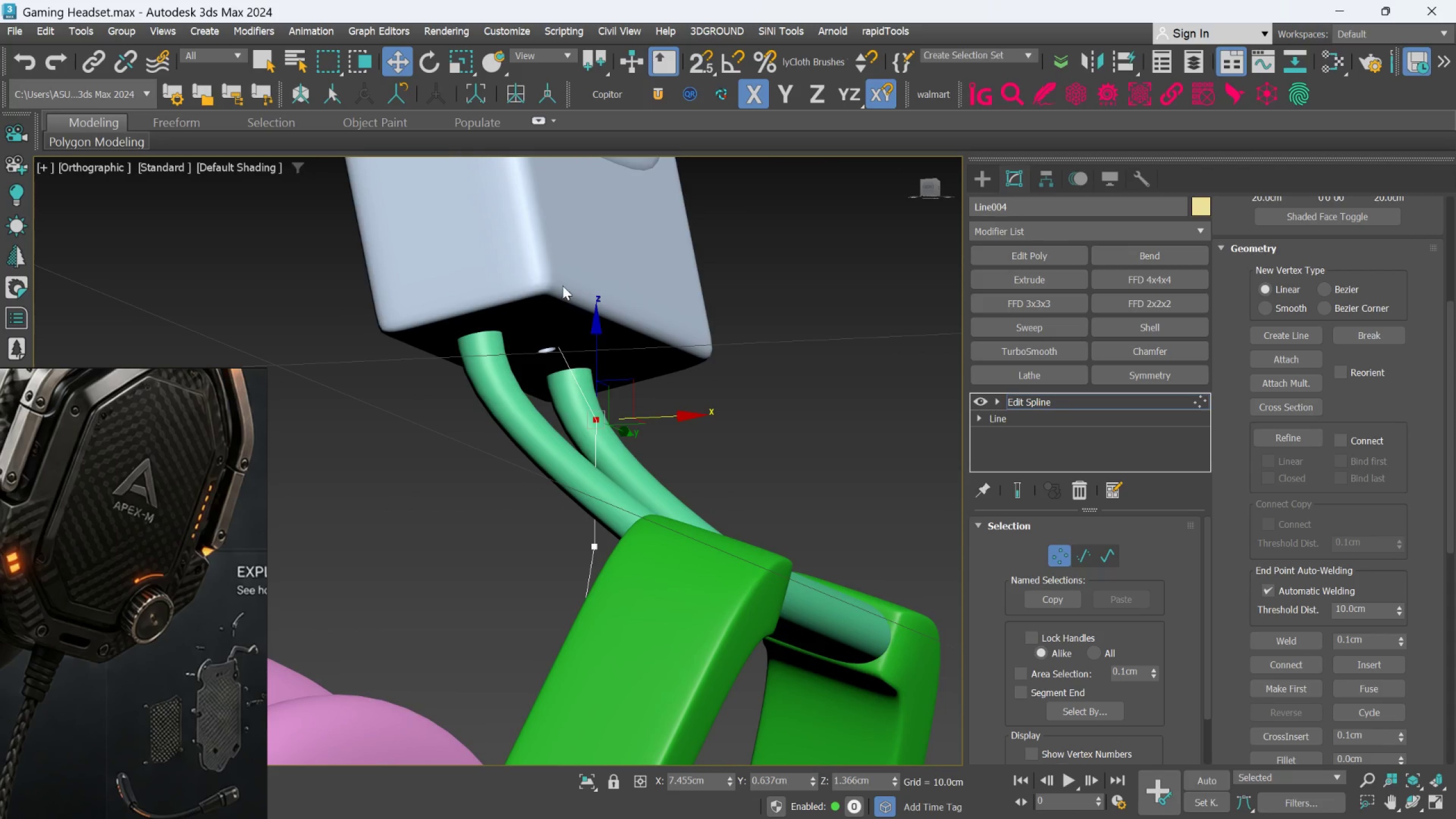 
hold_key(key=AltLeft, duration=0.56)
 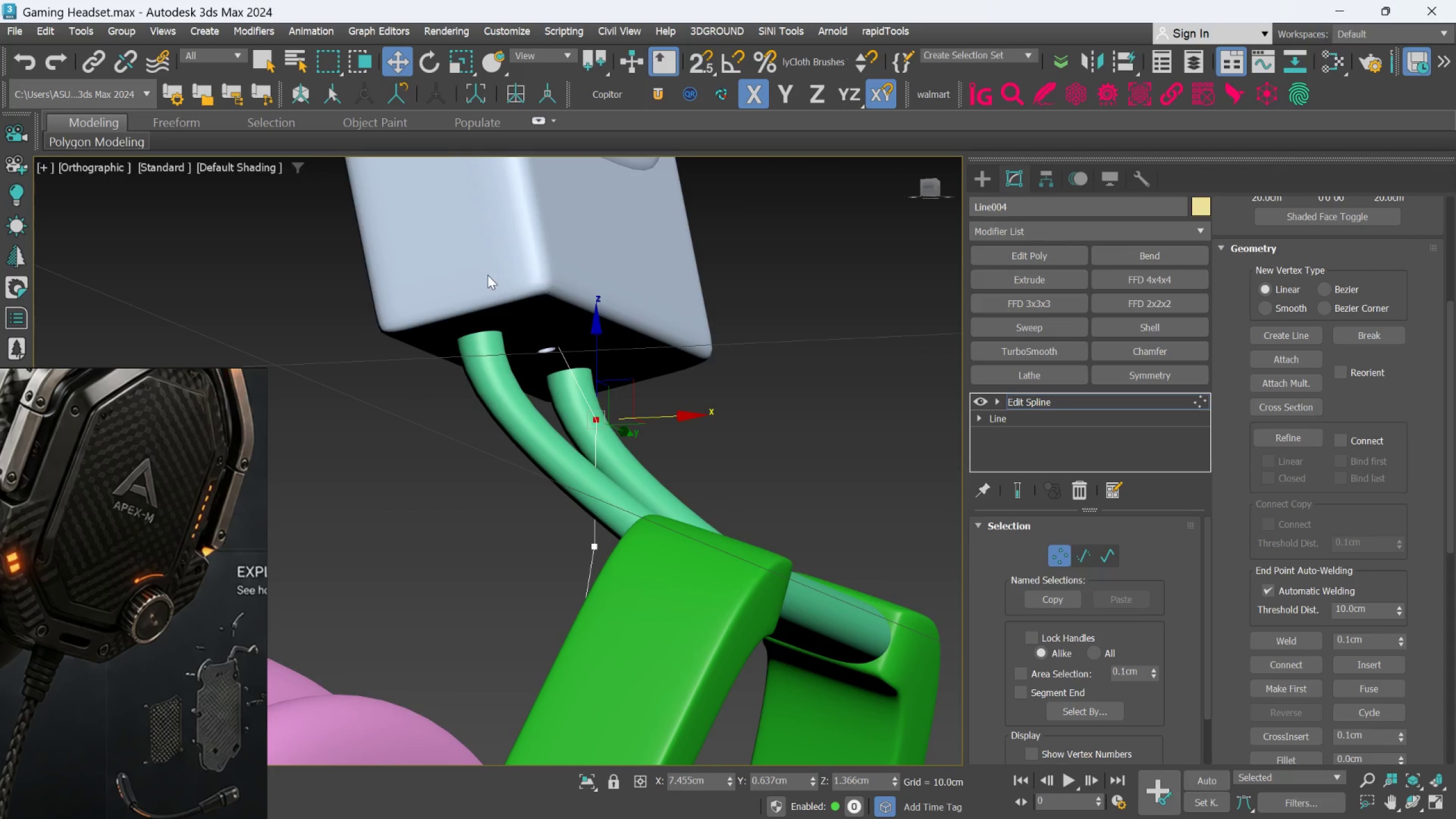 
left_click_drag(start_coordinate=[489, 275], to_coordinate=[586, 378])
 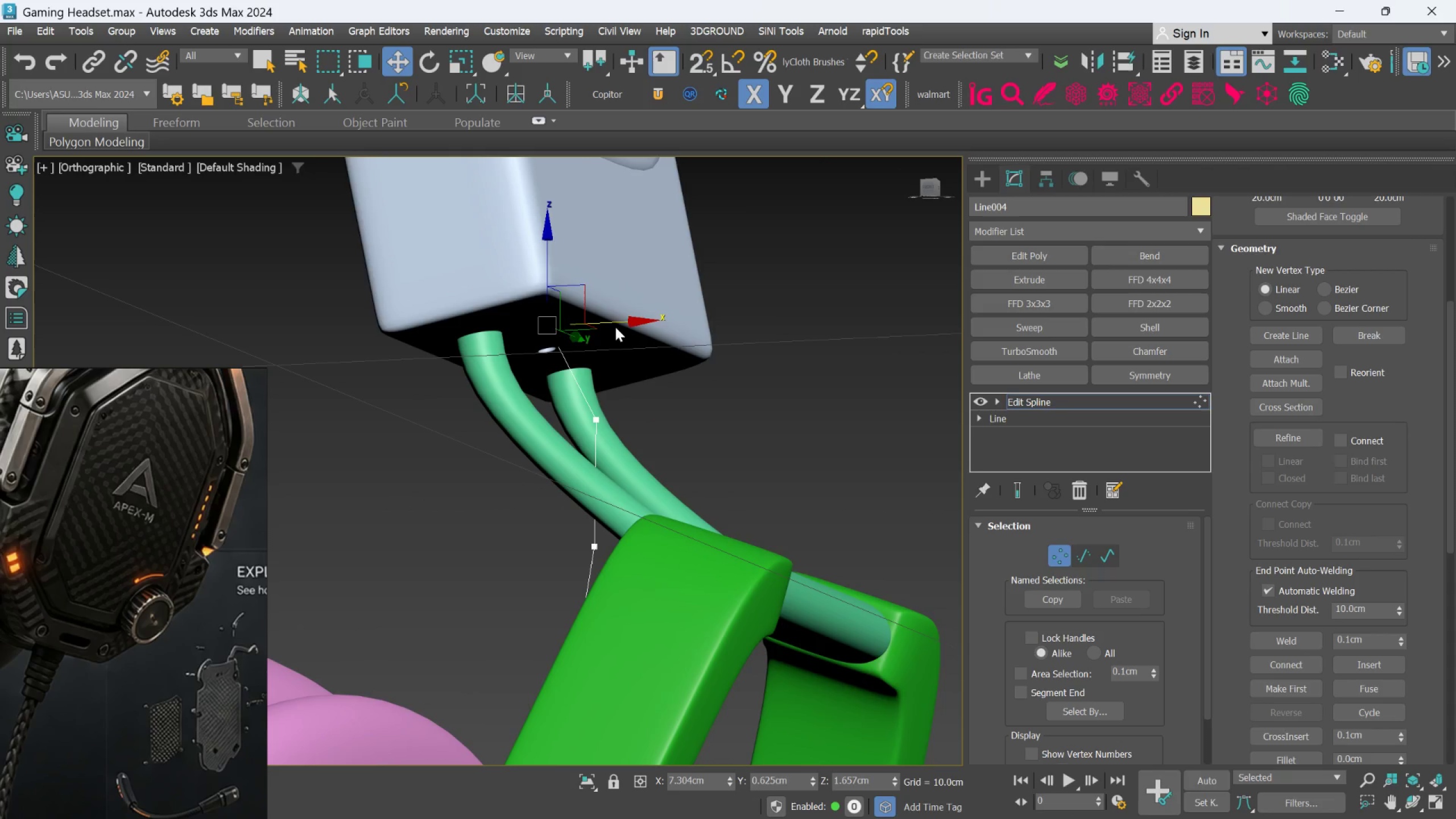 
left_click_drag(start_coordinate=[623, 321], to_coordinate=[615, 327])
 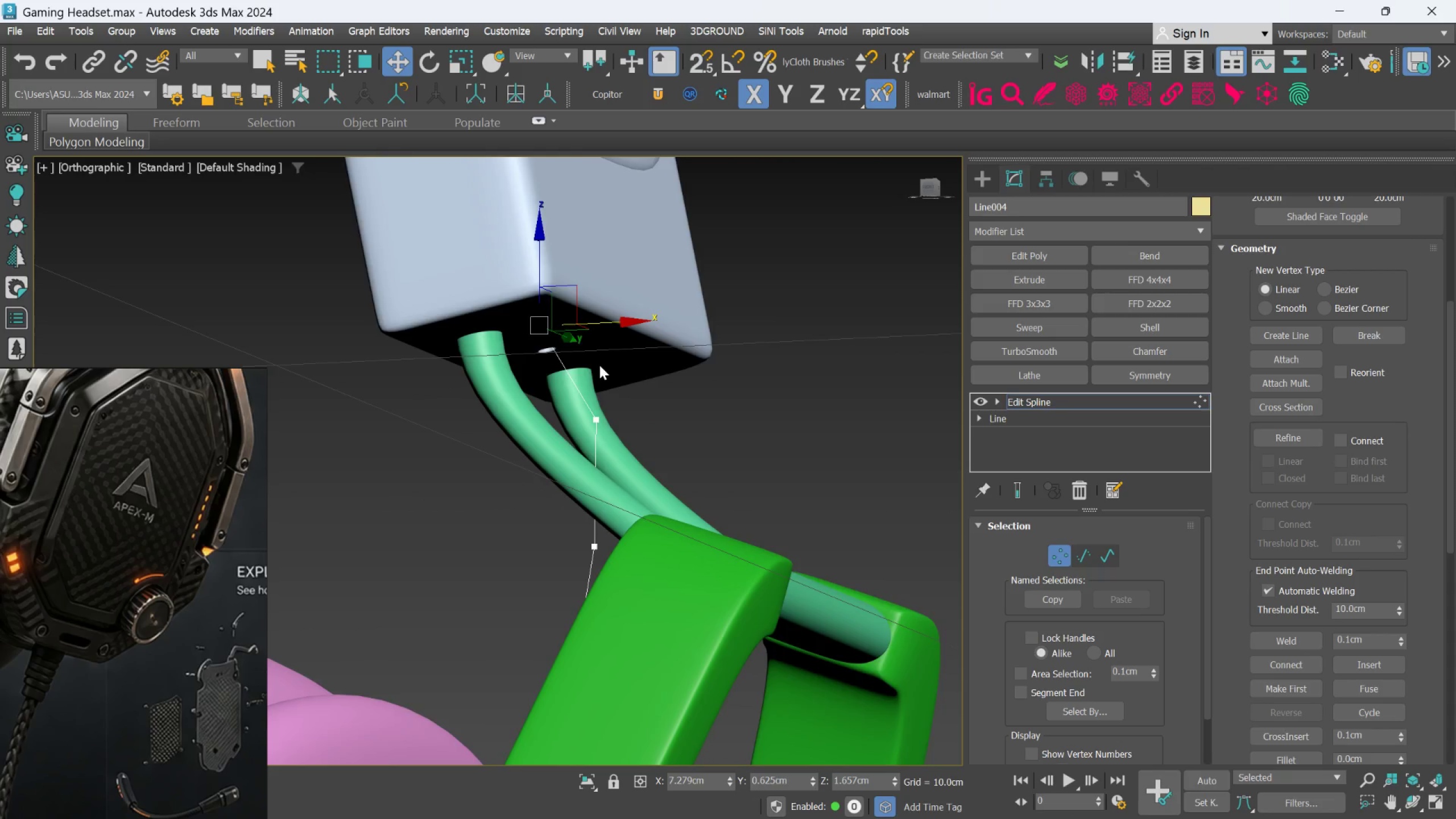 
scroll: coordinate [598, 379], scroll_direction: down, amount: 2.0
 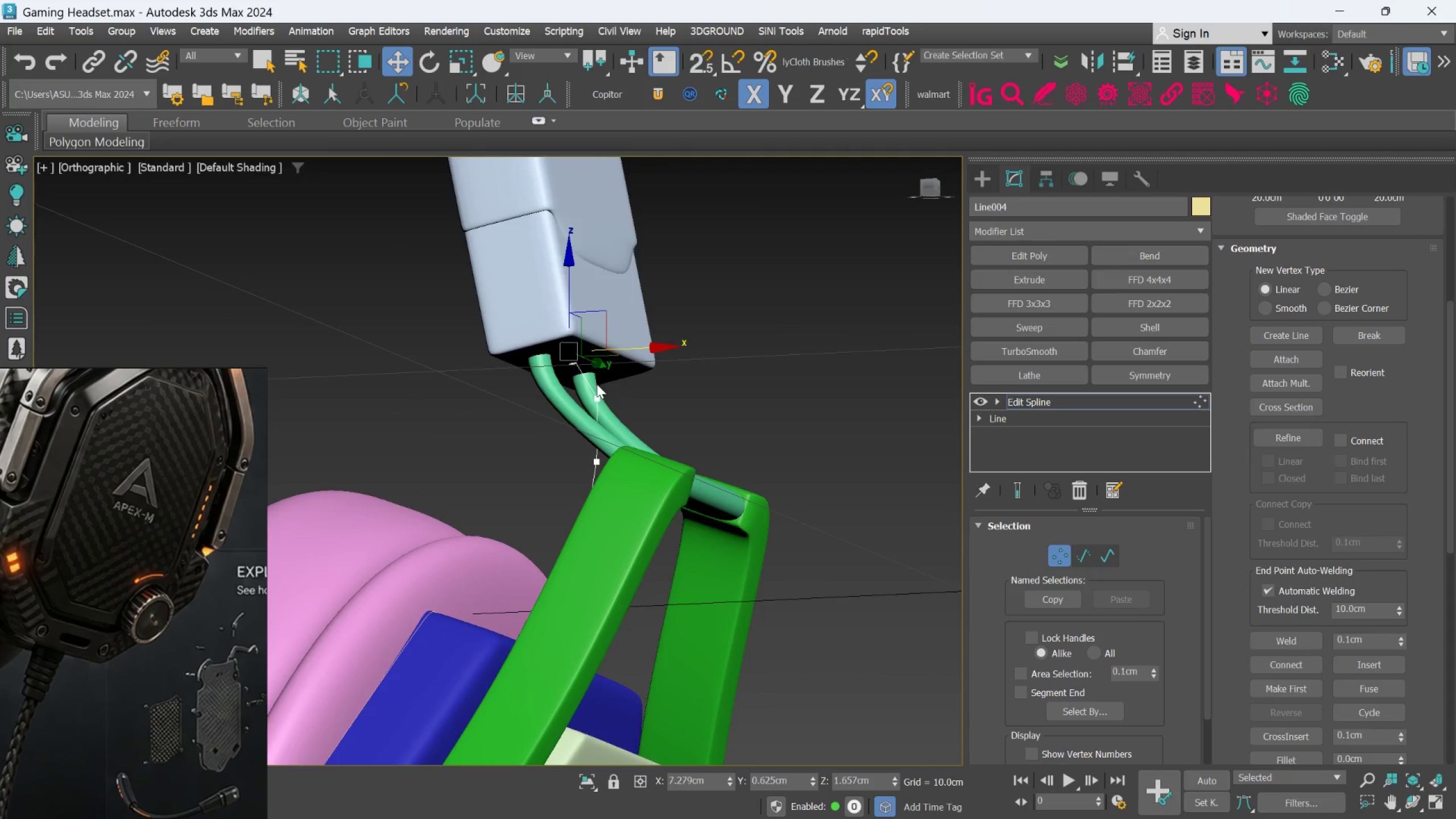 
hold_key(key=AltLeft, duration=0.56)
 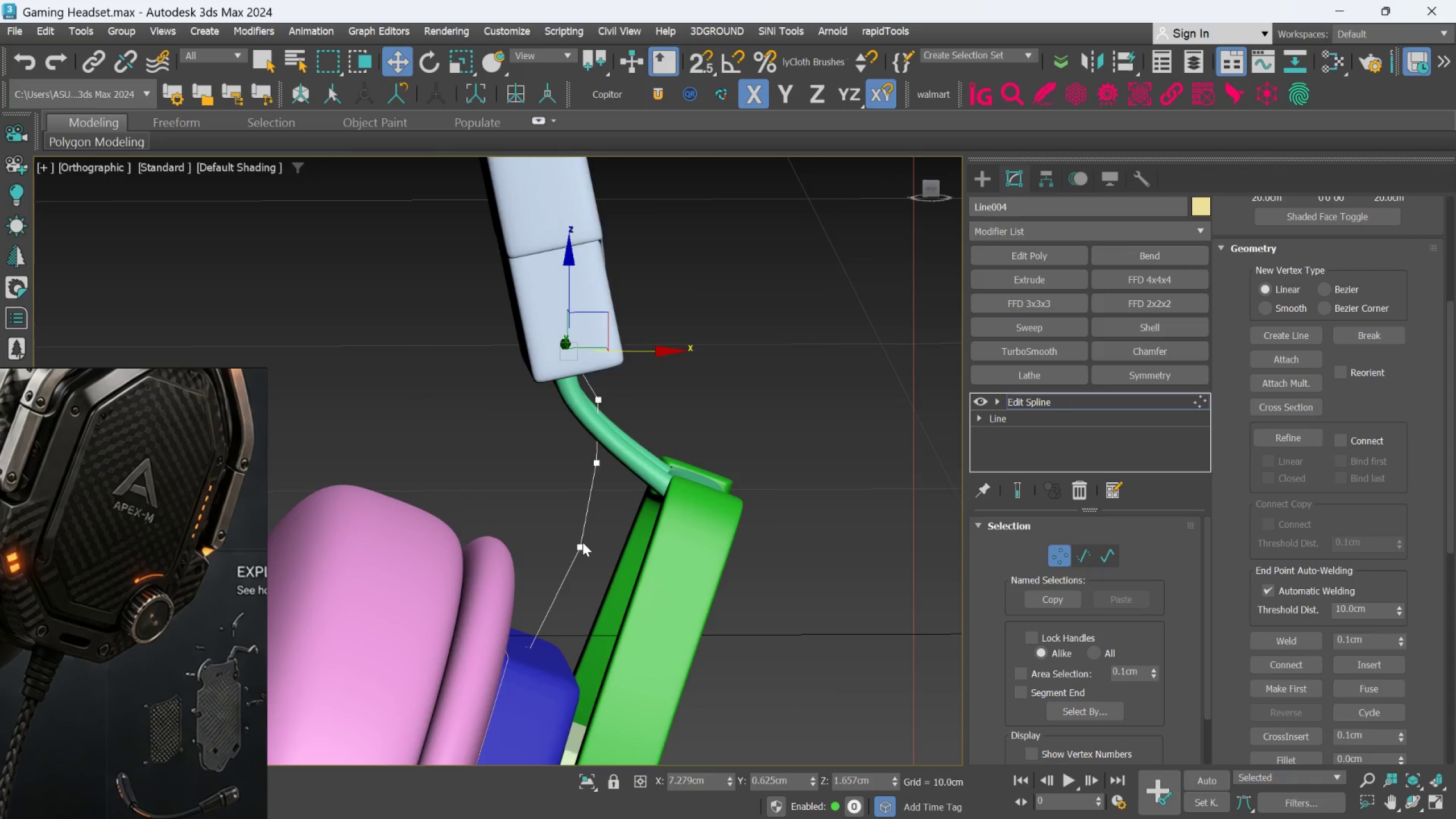 
scroll: coordinate [582, 542], scroll_direction: up, amount: 1.0
 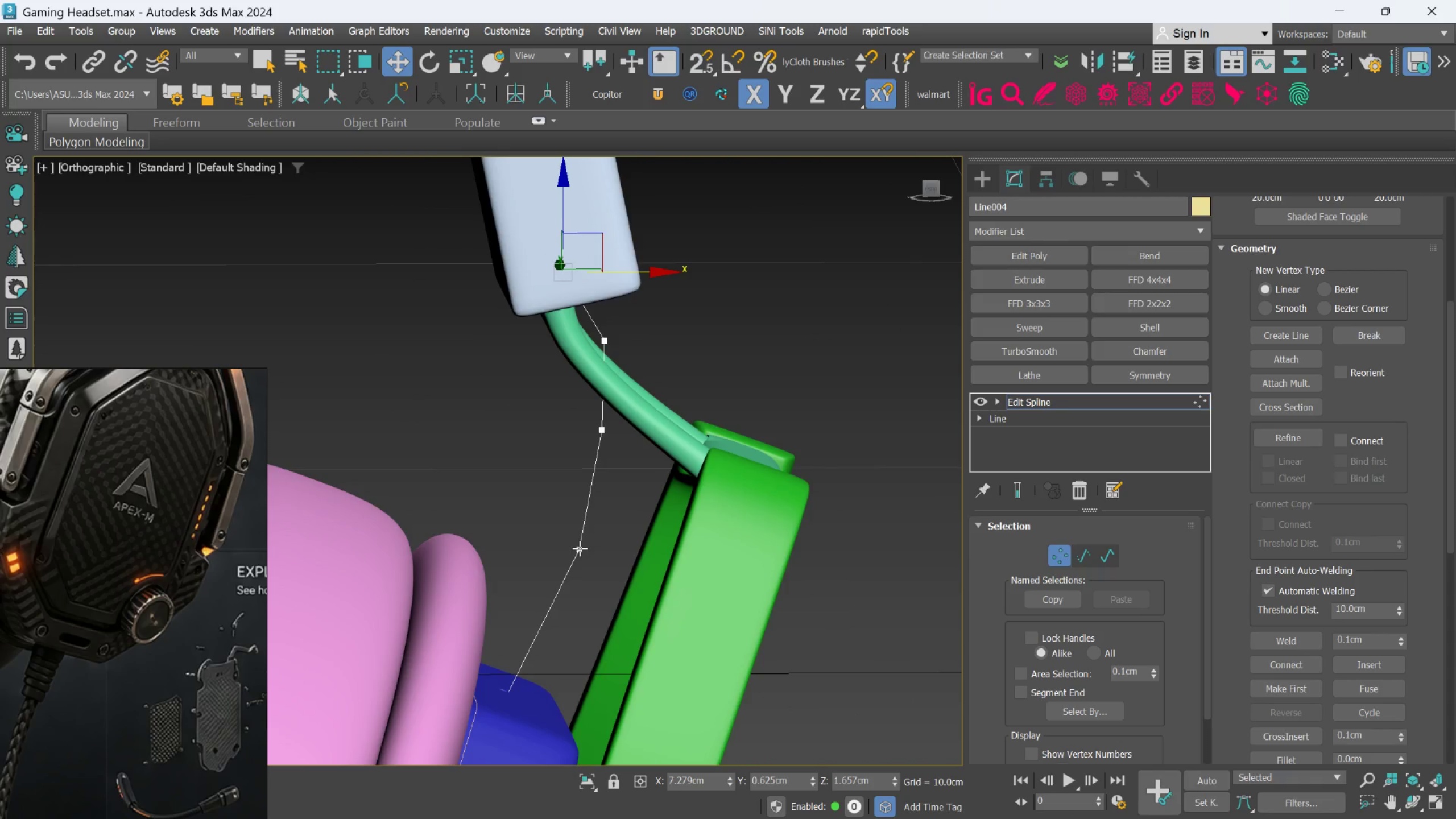 
left_click([580, 548])
 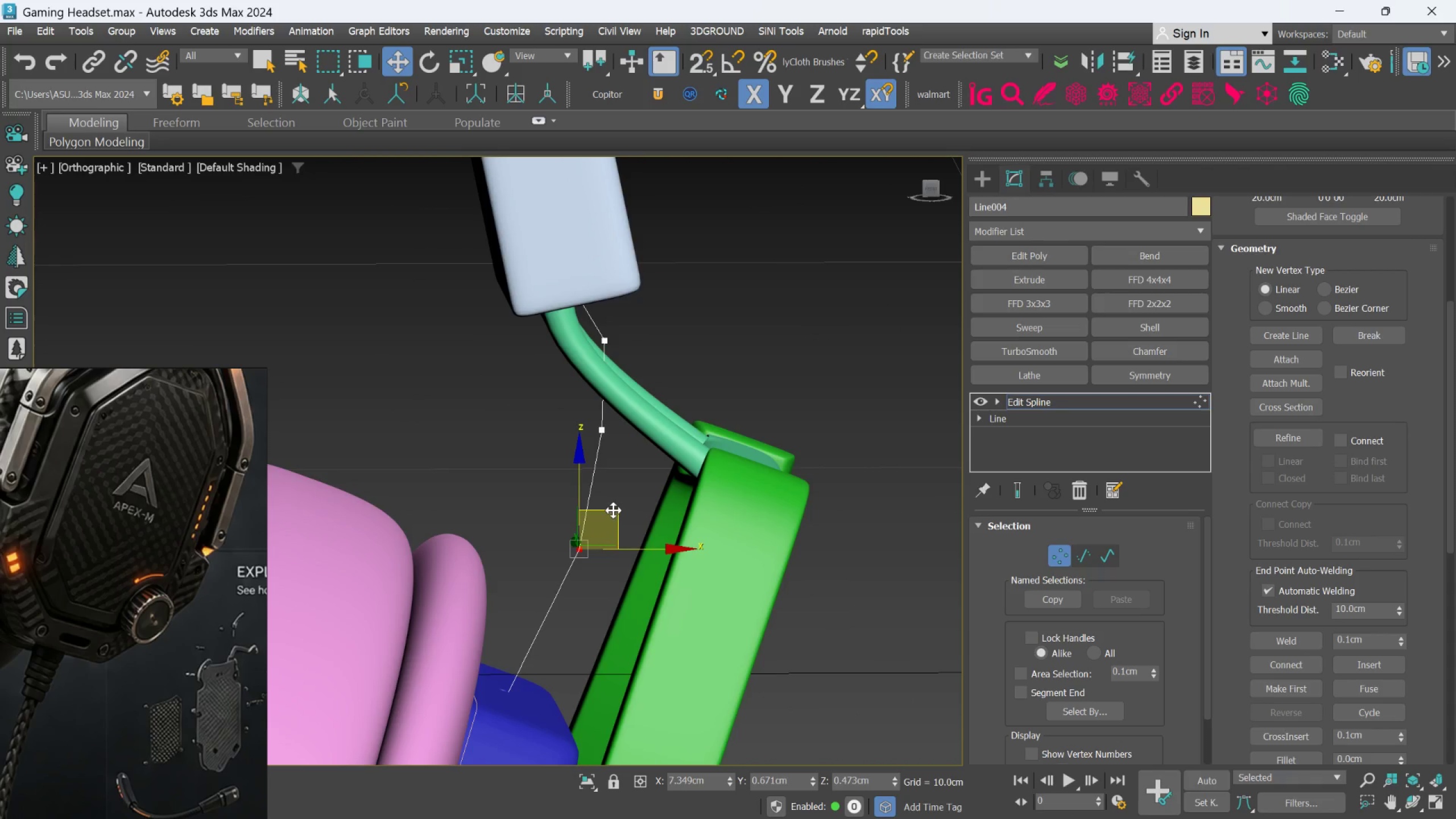 
left_click_drag(start_coordinate=[613, 510], to_coordinate=[604, 534])
 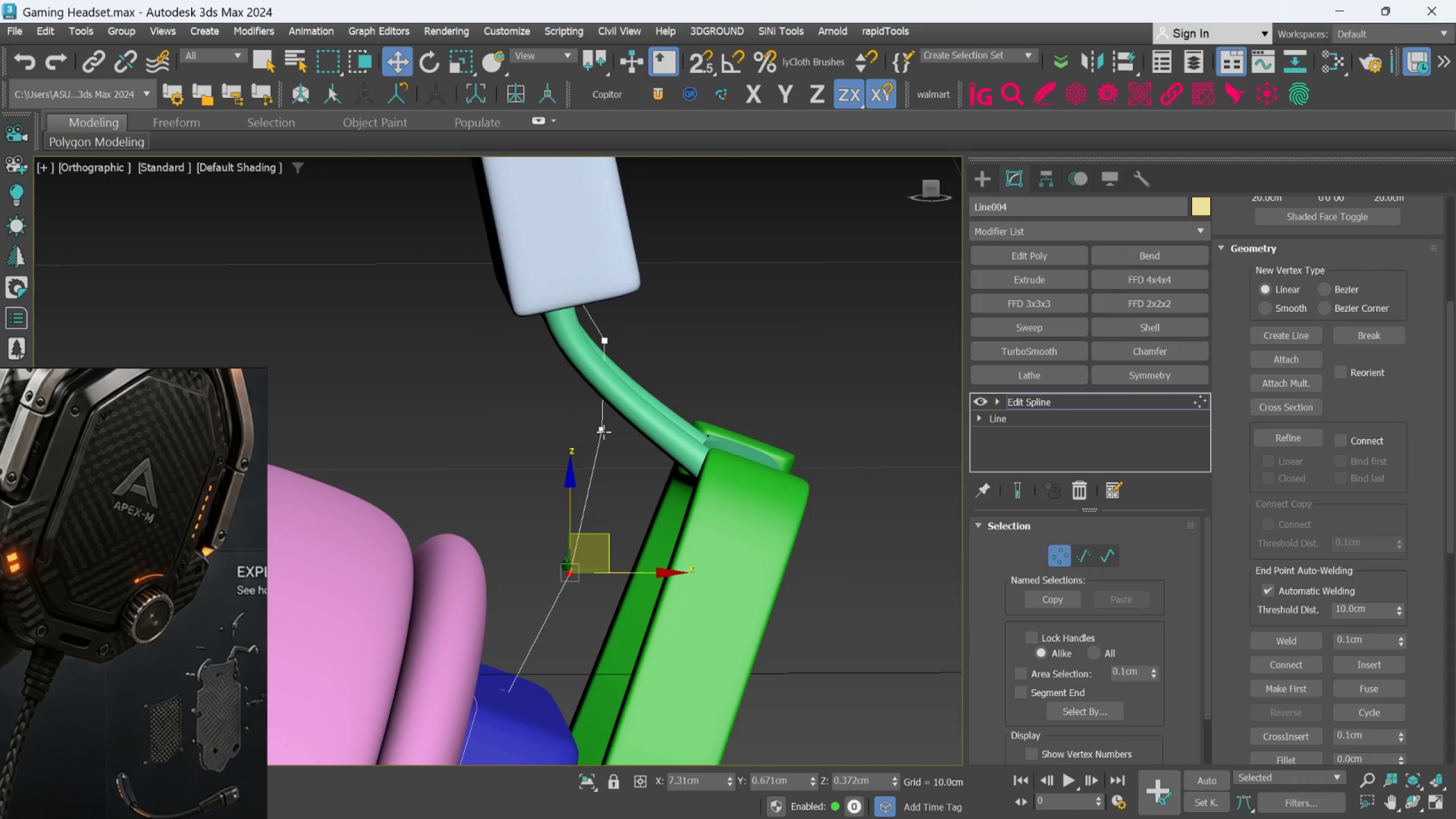 
left_click([603, 429])
 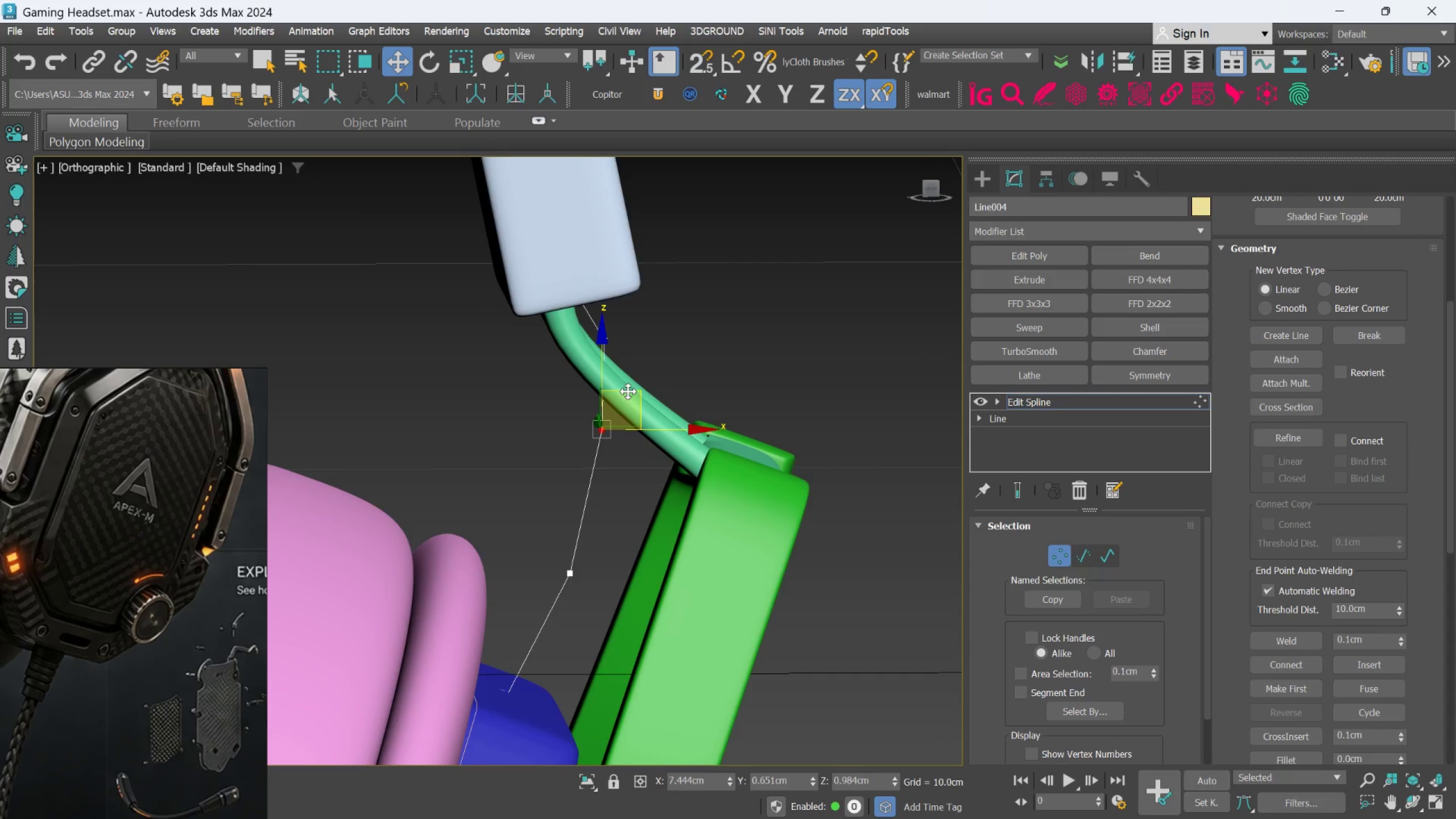 
left_click_drag(start_coordinate=[629, 391], to_coordinate=[626, 413])
 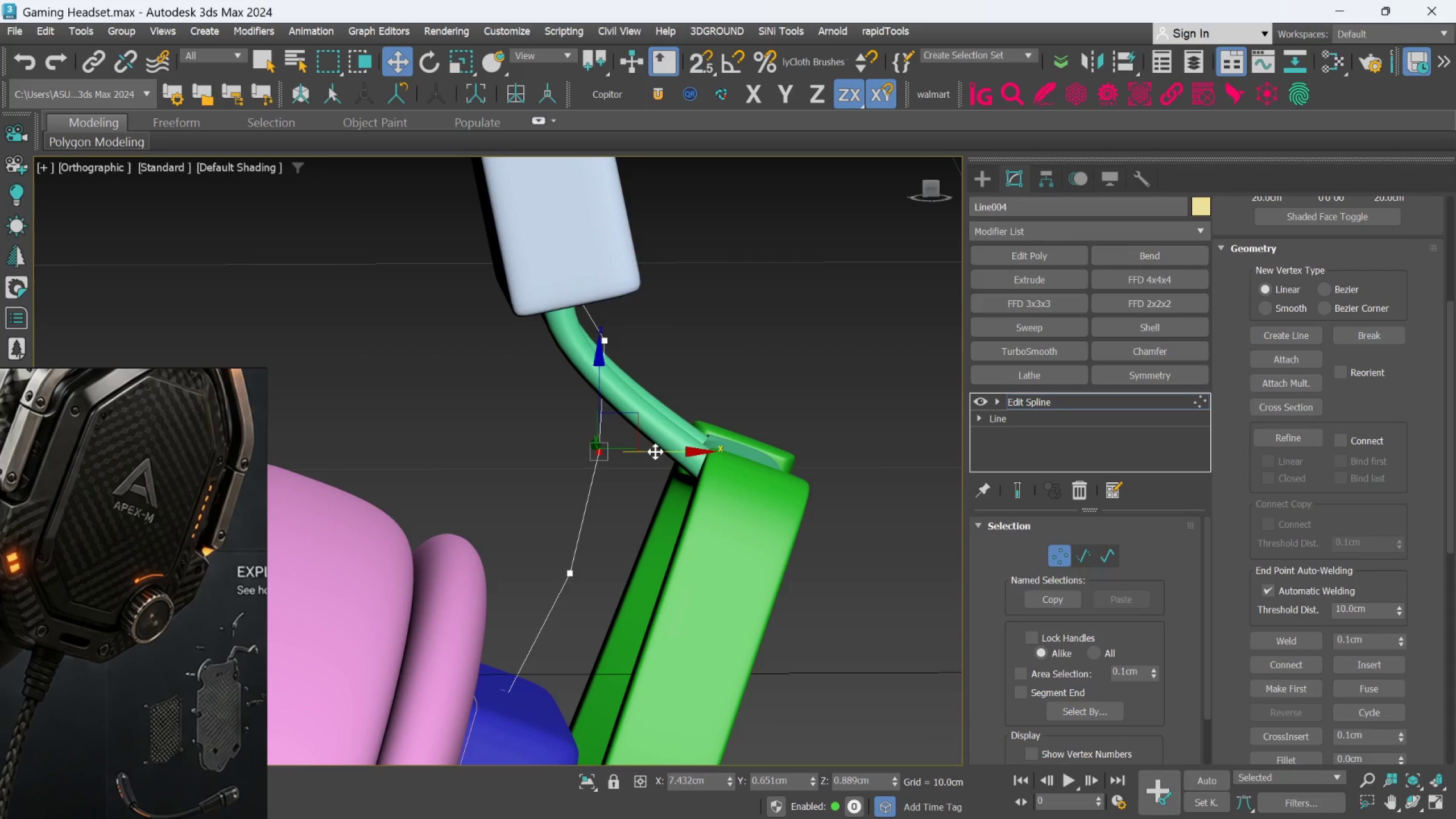 
left_click_drag(start_coordinate=[655, 452], to_coordinate=[664, 465])
 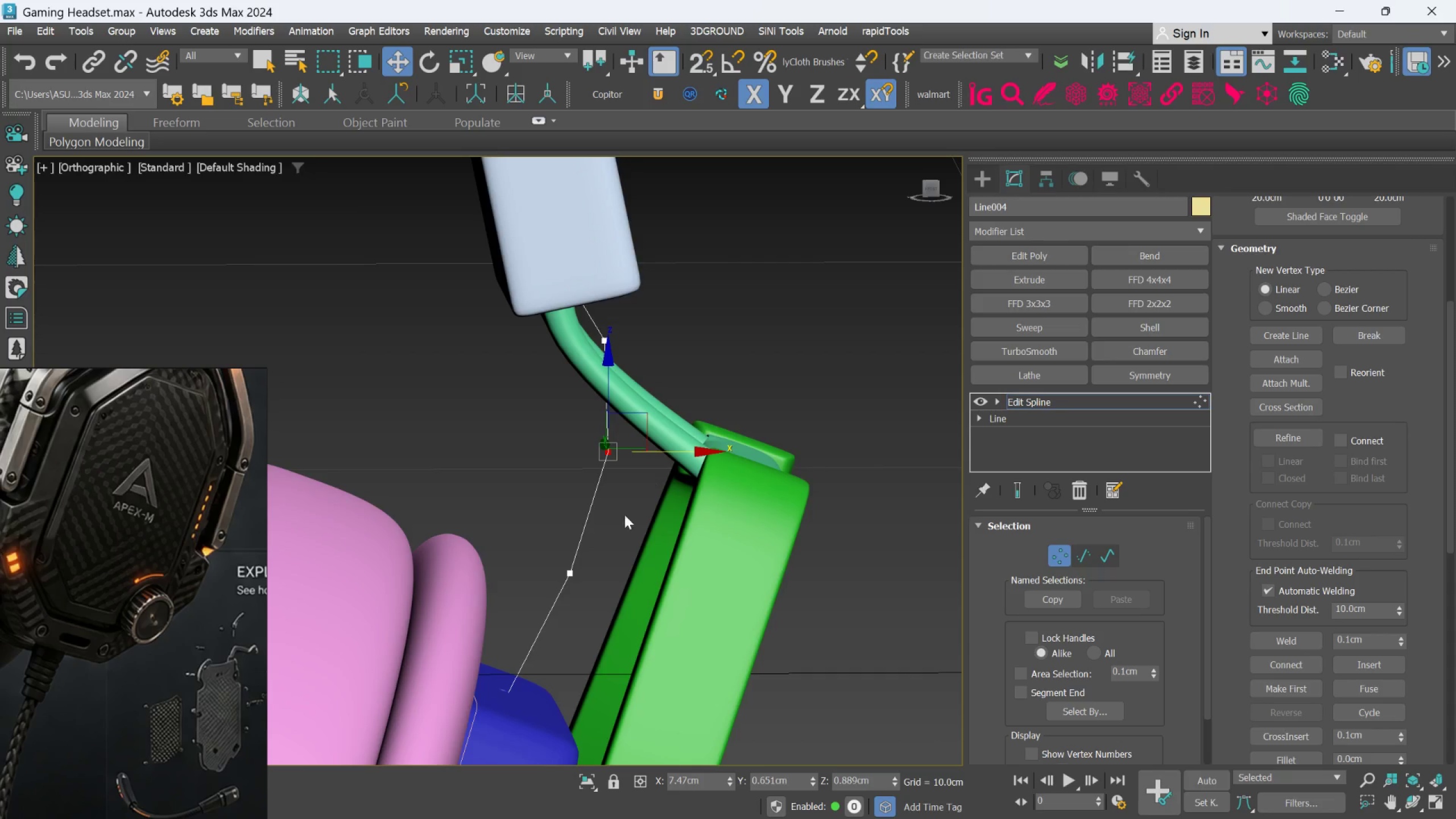 
scroll: coordinate [617, 539], scroll_direction: down, amount: 2.0
 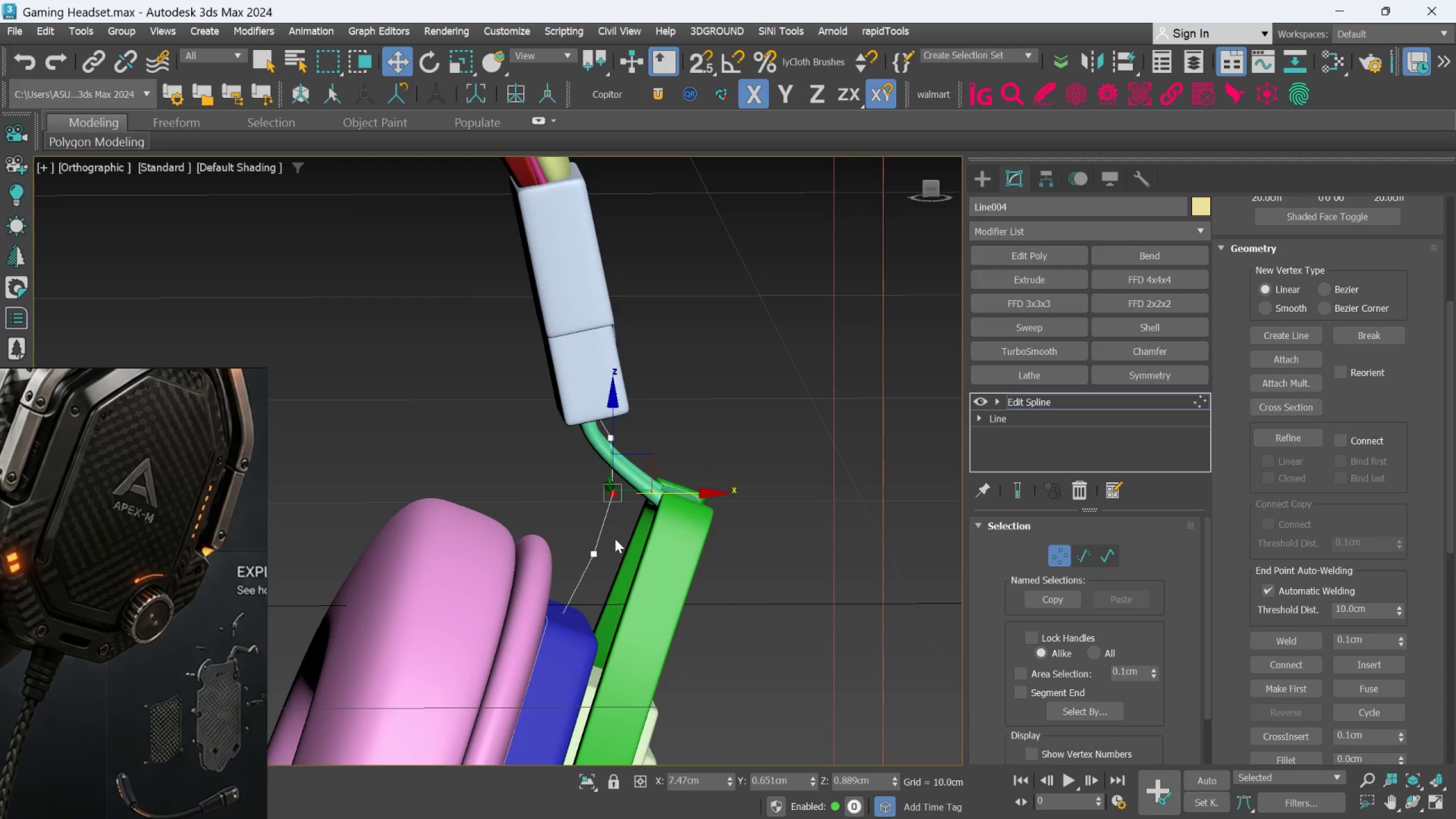 
hold_key(key=AltLeft, duration=1.5)
 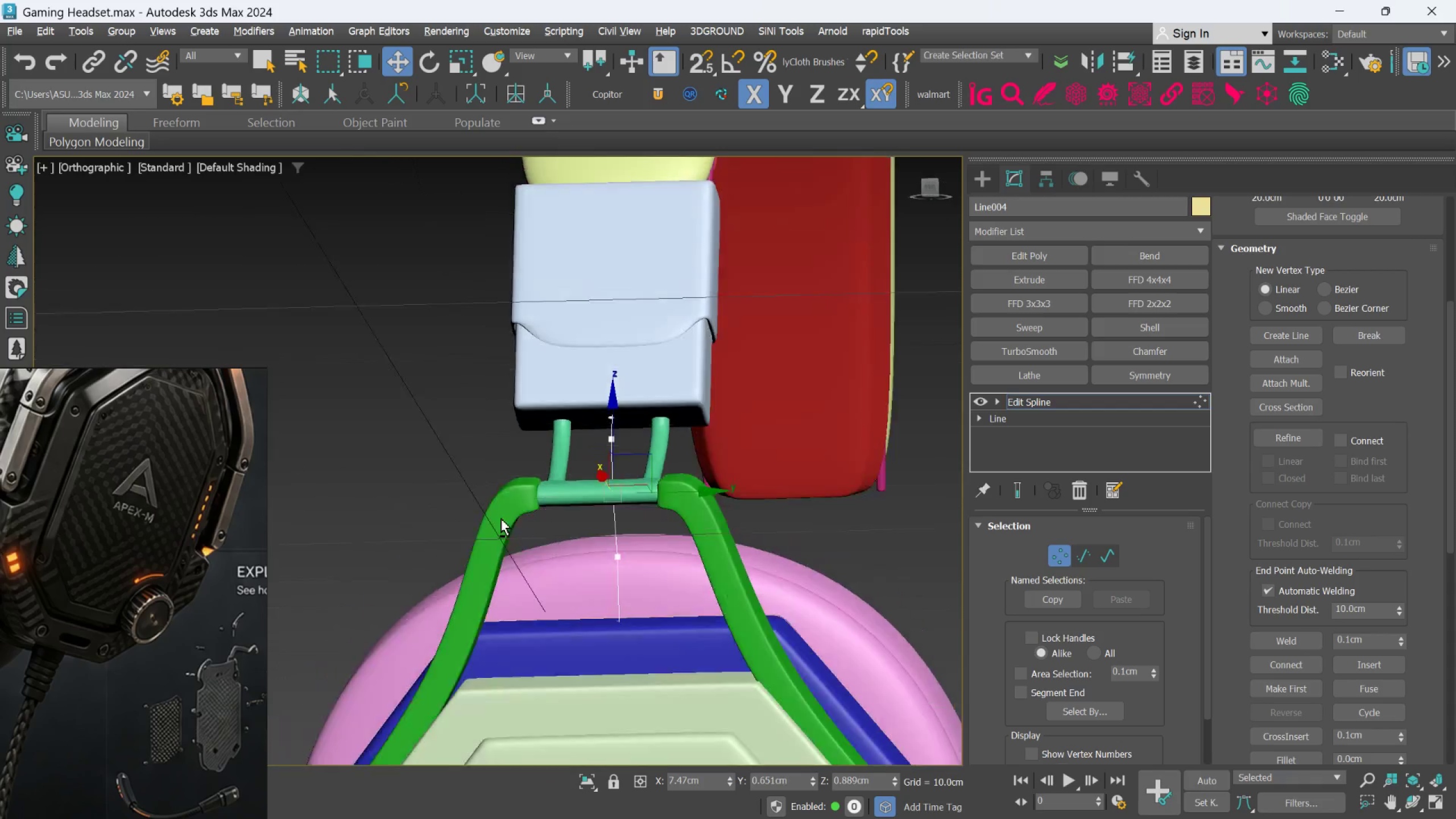 
hold_key(key=AltLeft, duration=0.97)
 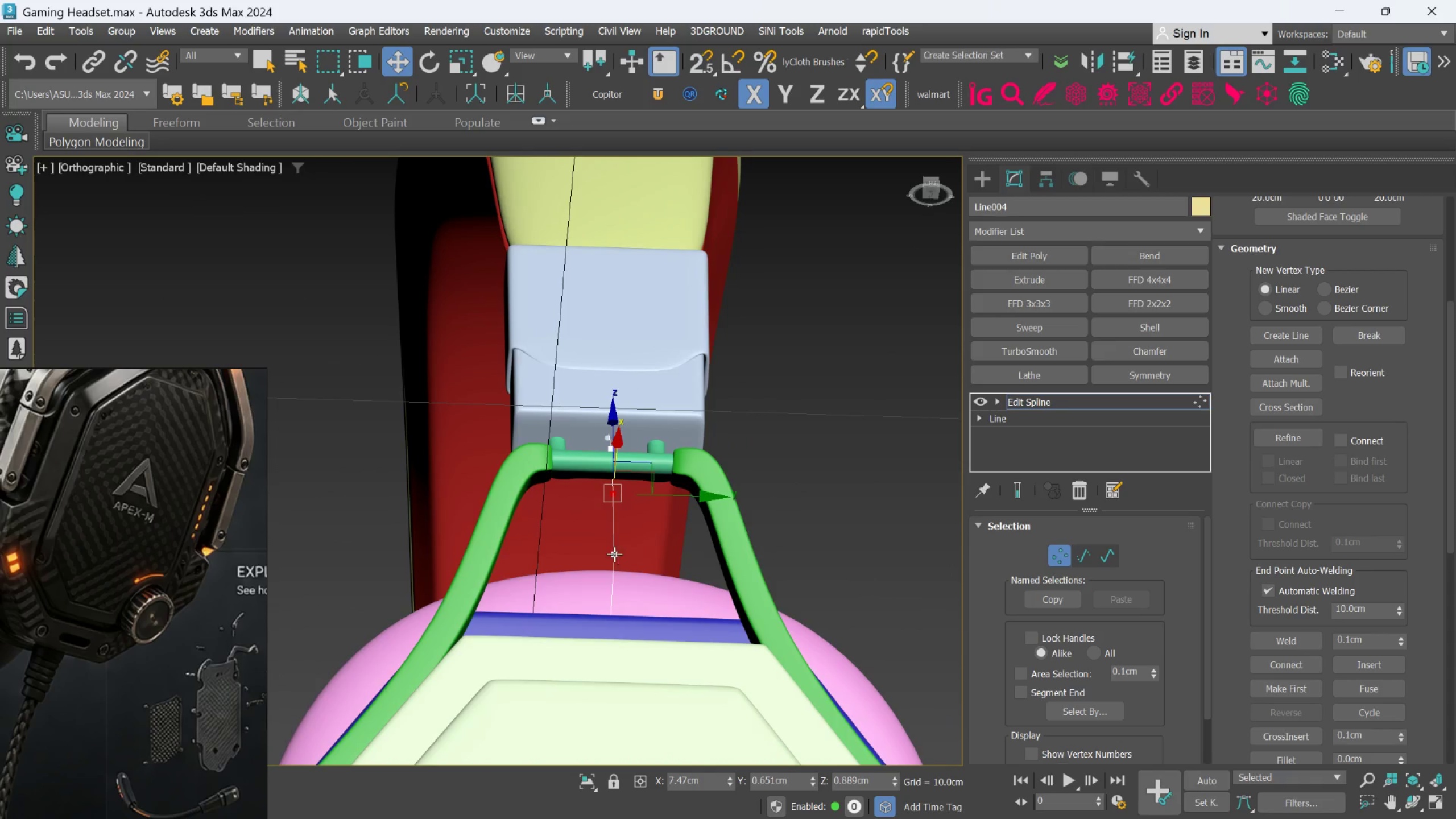 
left_click([613, 555])
 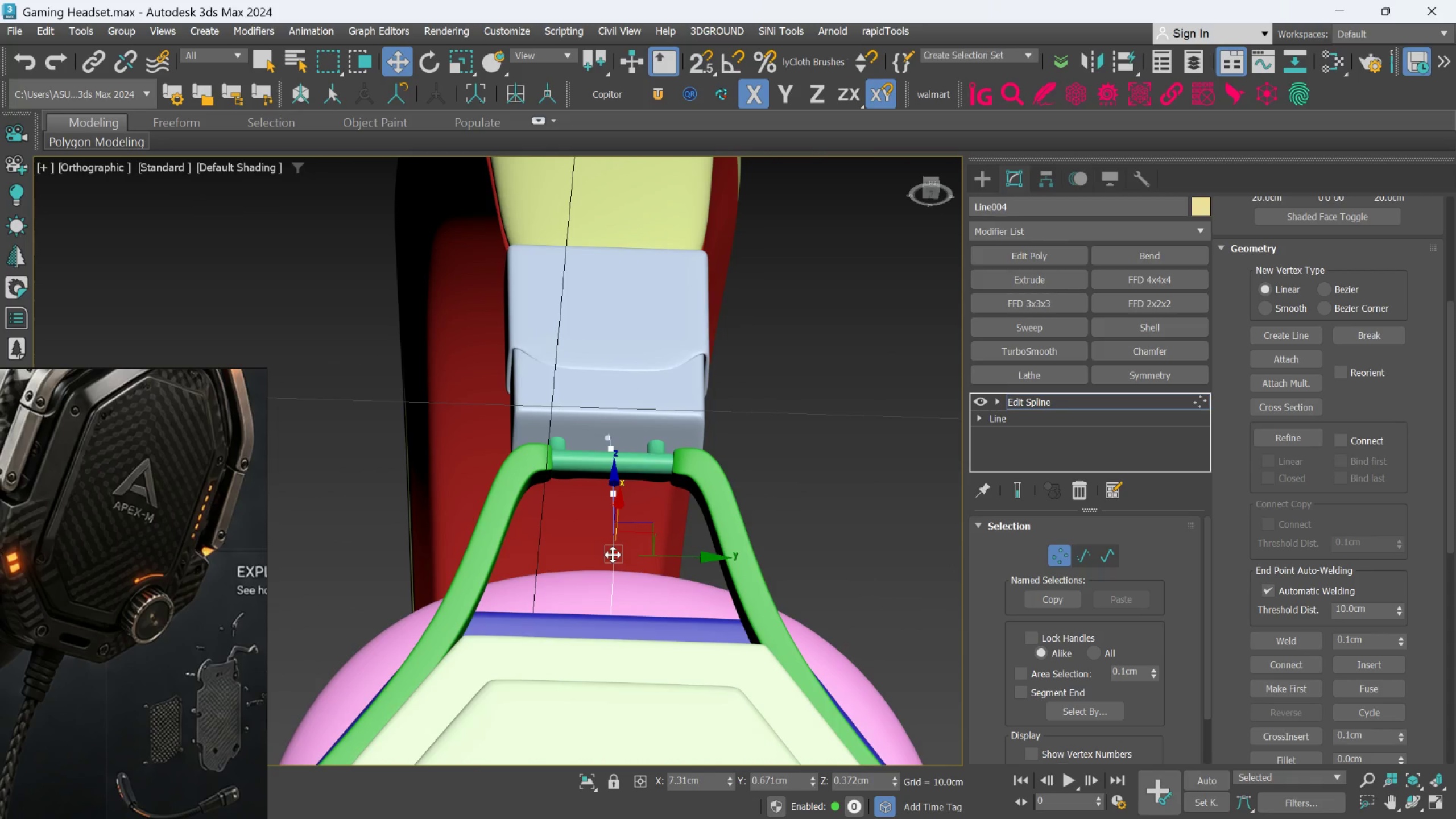 
hold_key(key=AltLeft, duration=1.14)
 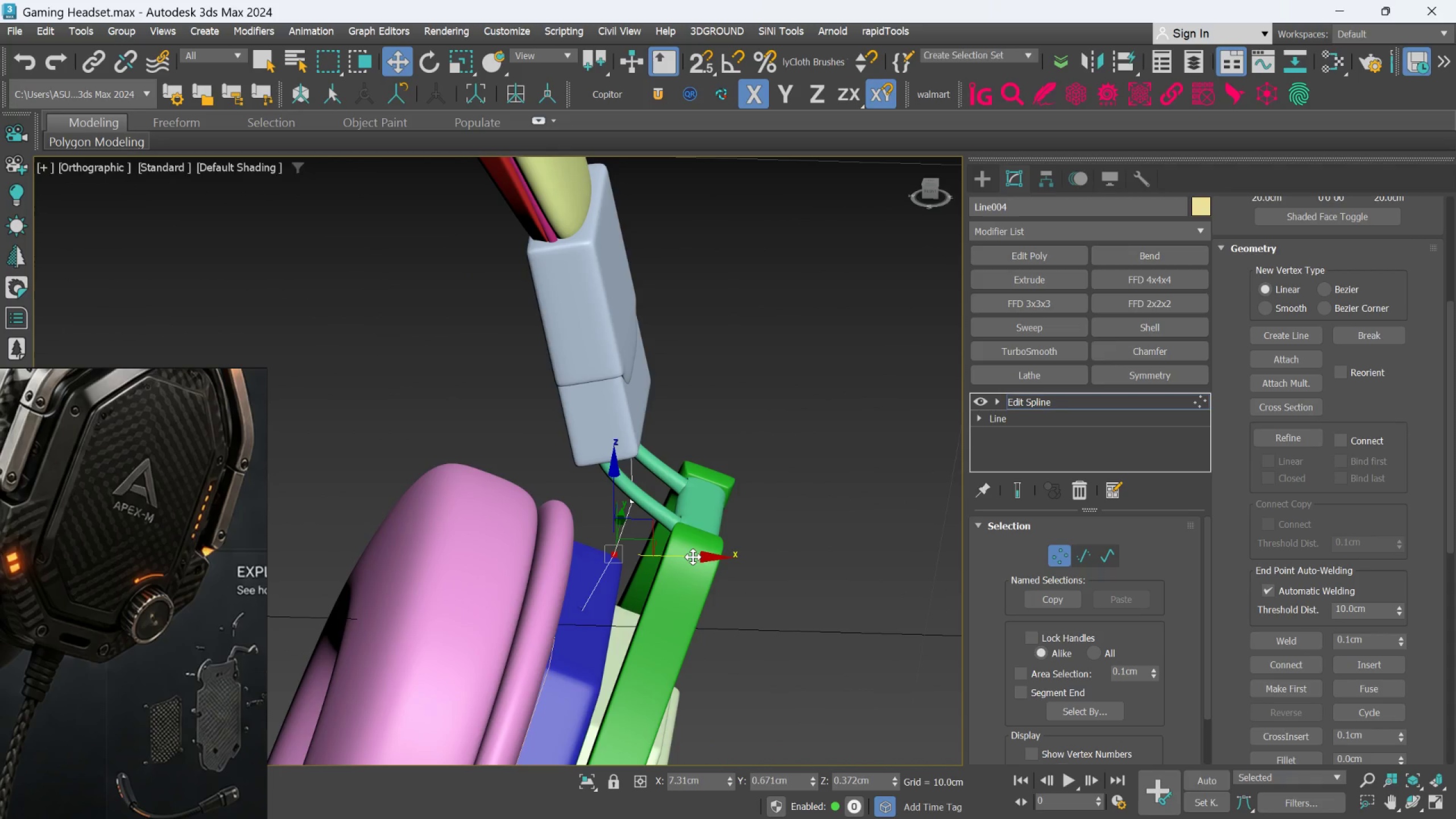 
left_click_drag(start_coordinate=[693, 557], to_coordinate=[699, 564])
 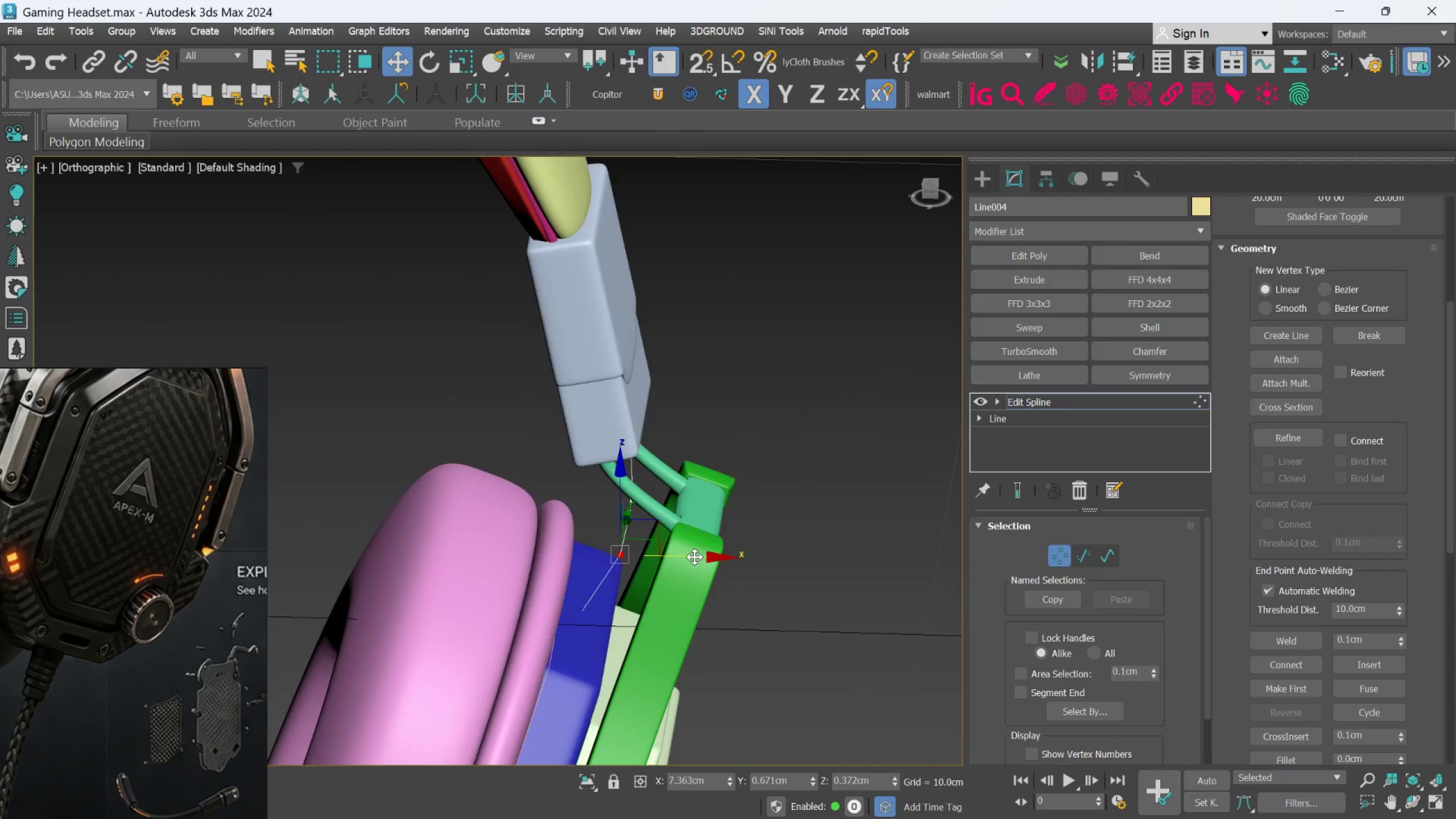 
hold_key(key=AltLeft, duration=1.33)
 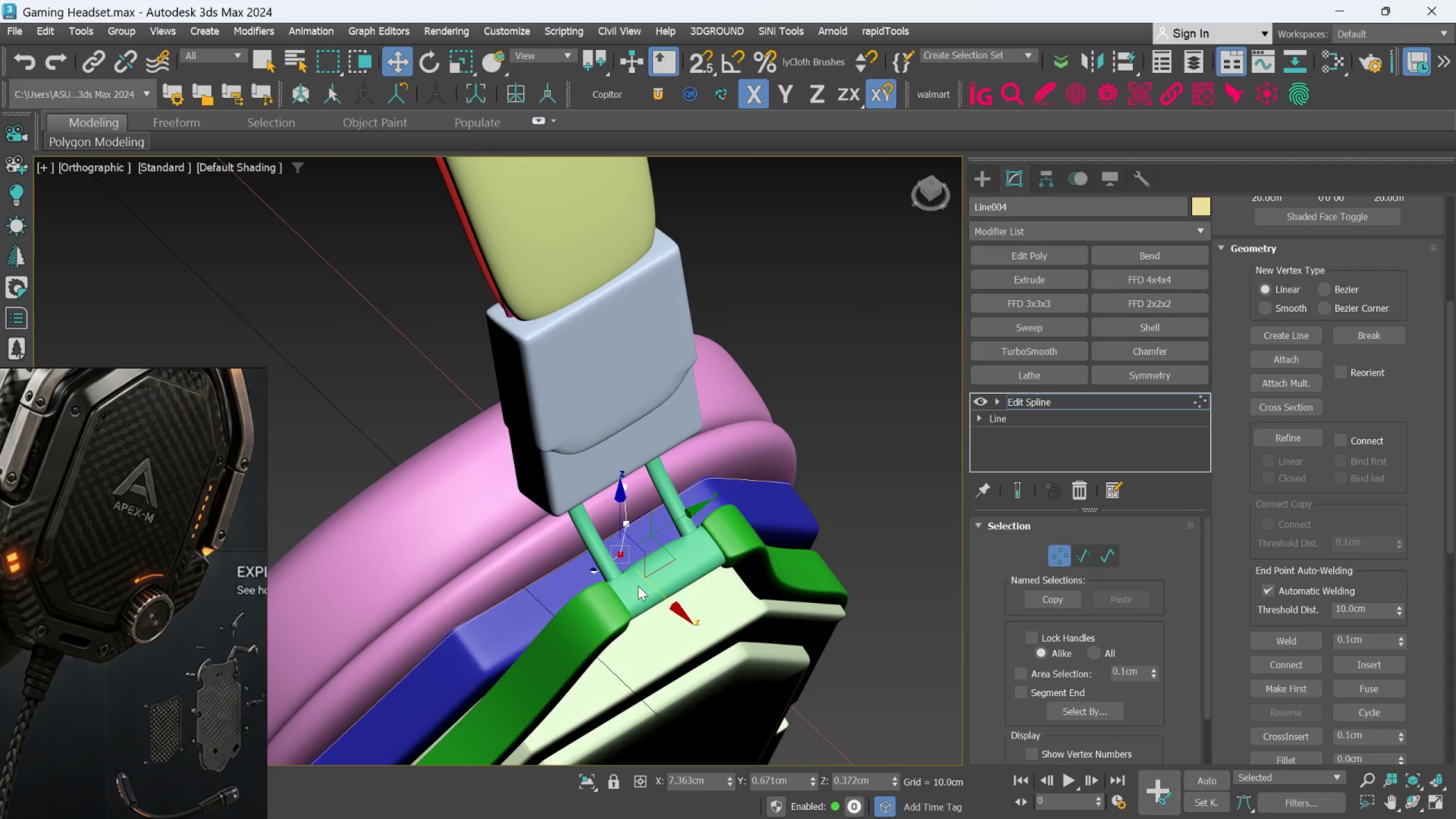 
wait(6.64)
 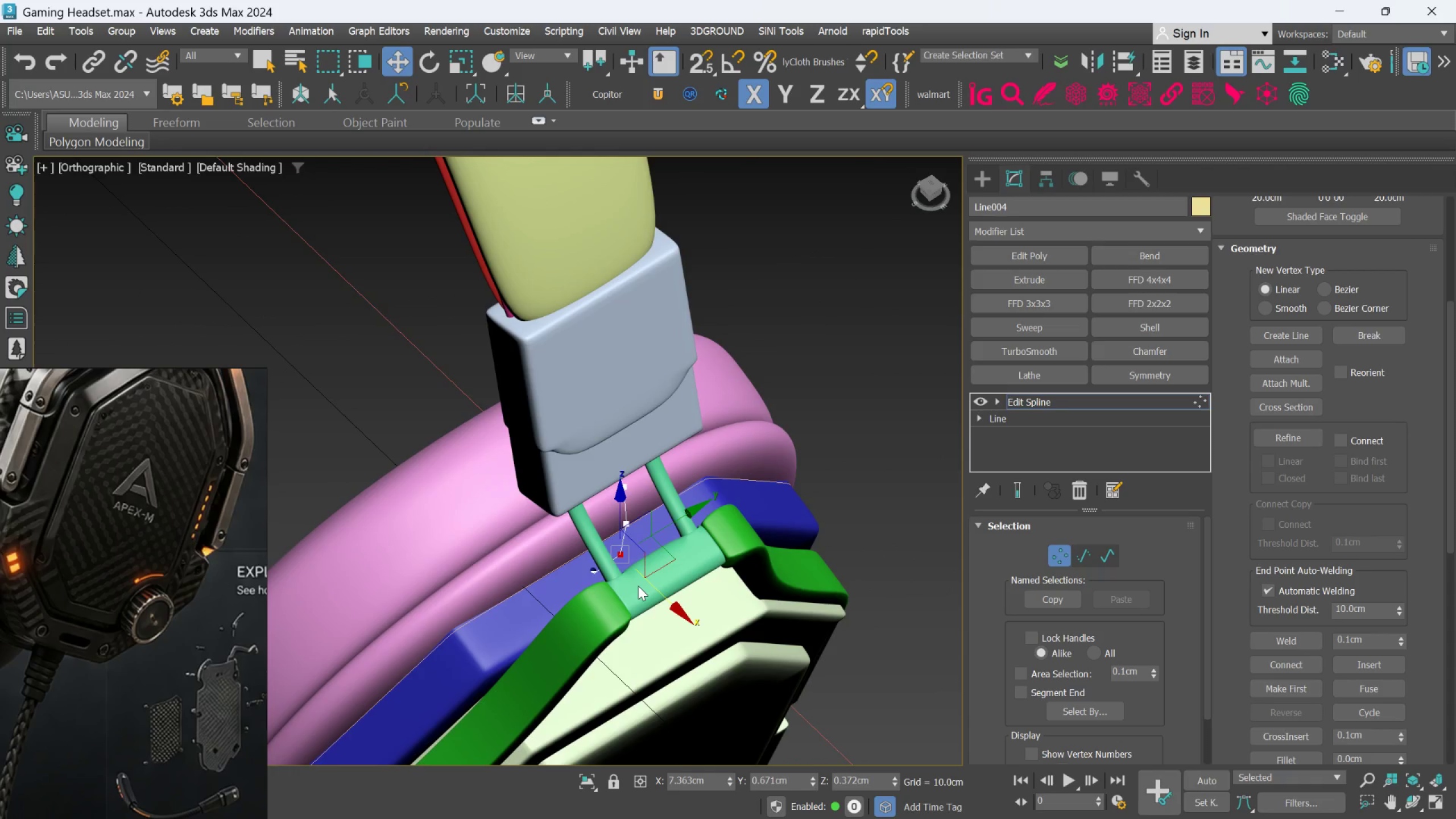 
hold_key(key=AltLeft, duration=0.88)
 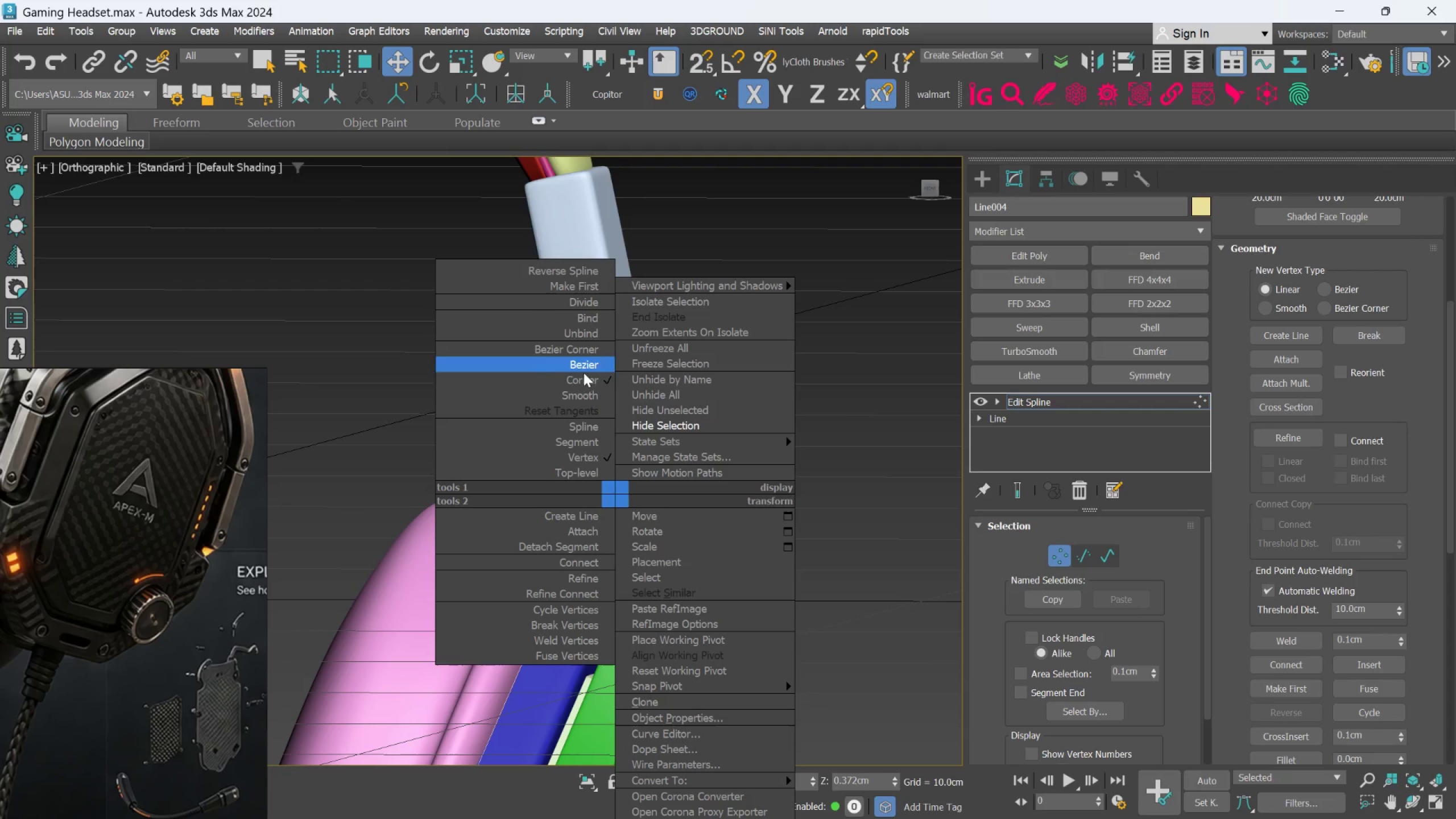 
left_click_drag(start_coordinate=[584, 392], to_coordinate=[585, 447])
 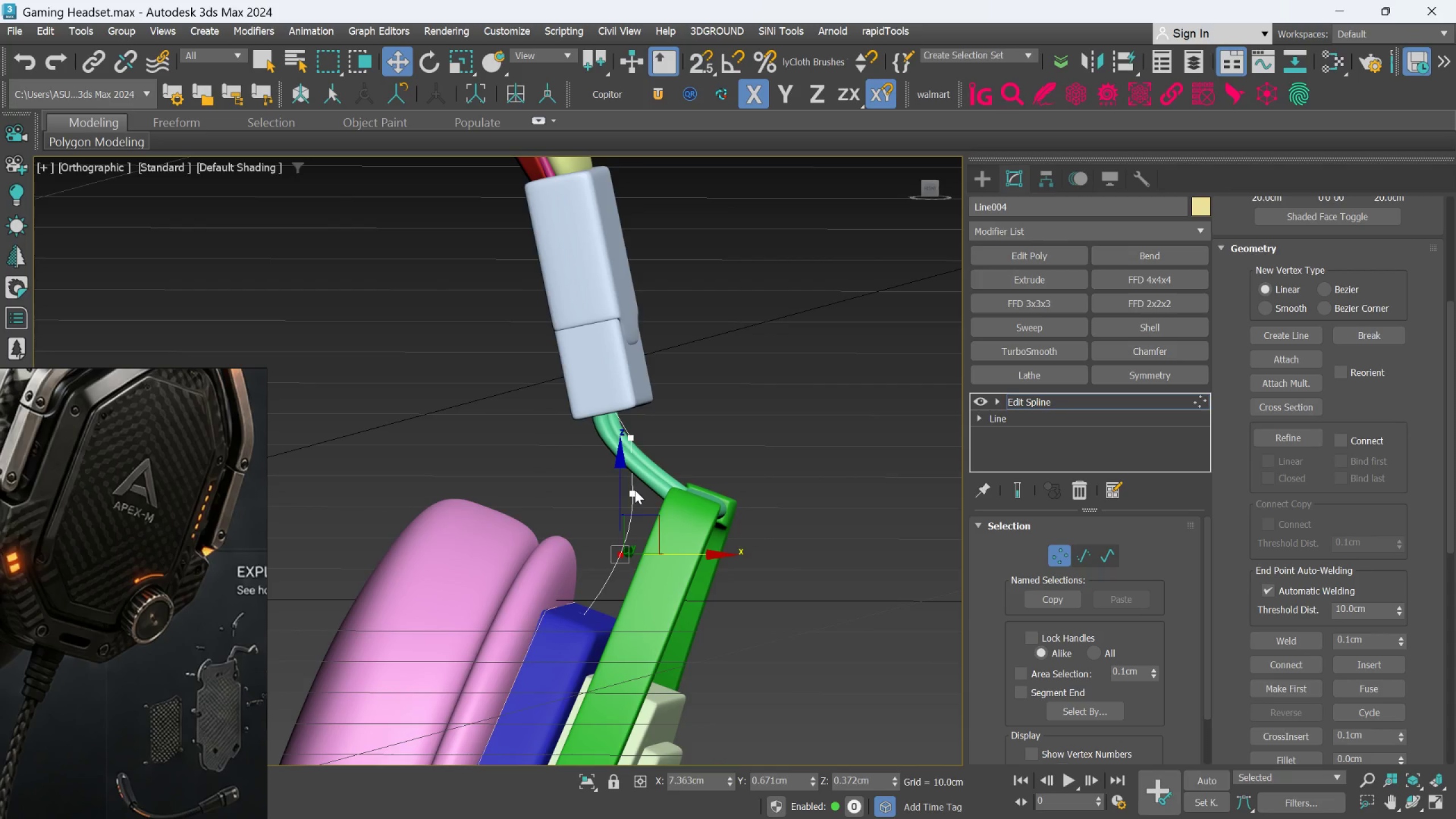 
double_click([631, 491])
 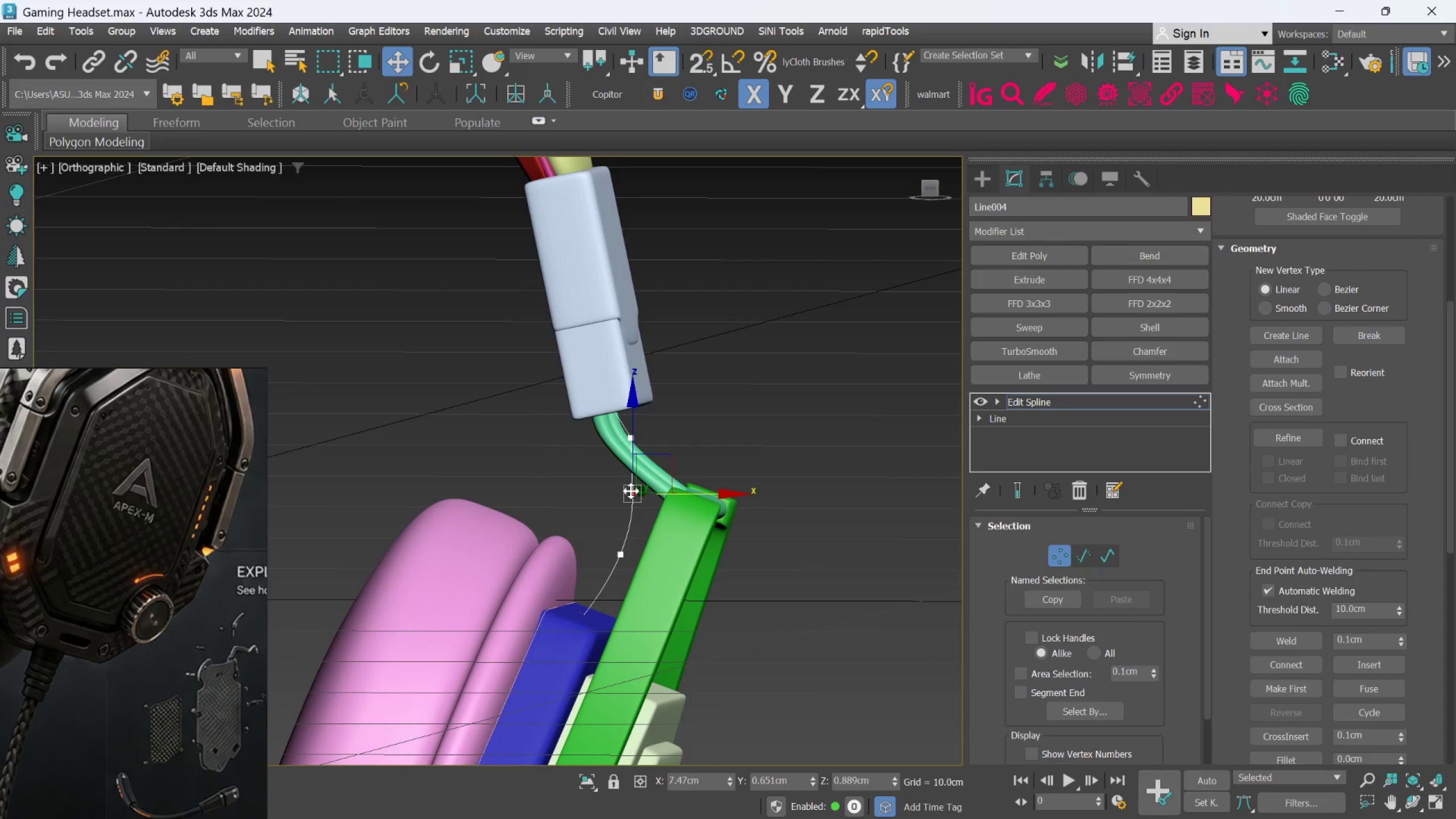 
right_click([631, 491])
 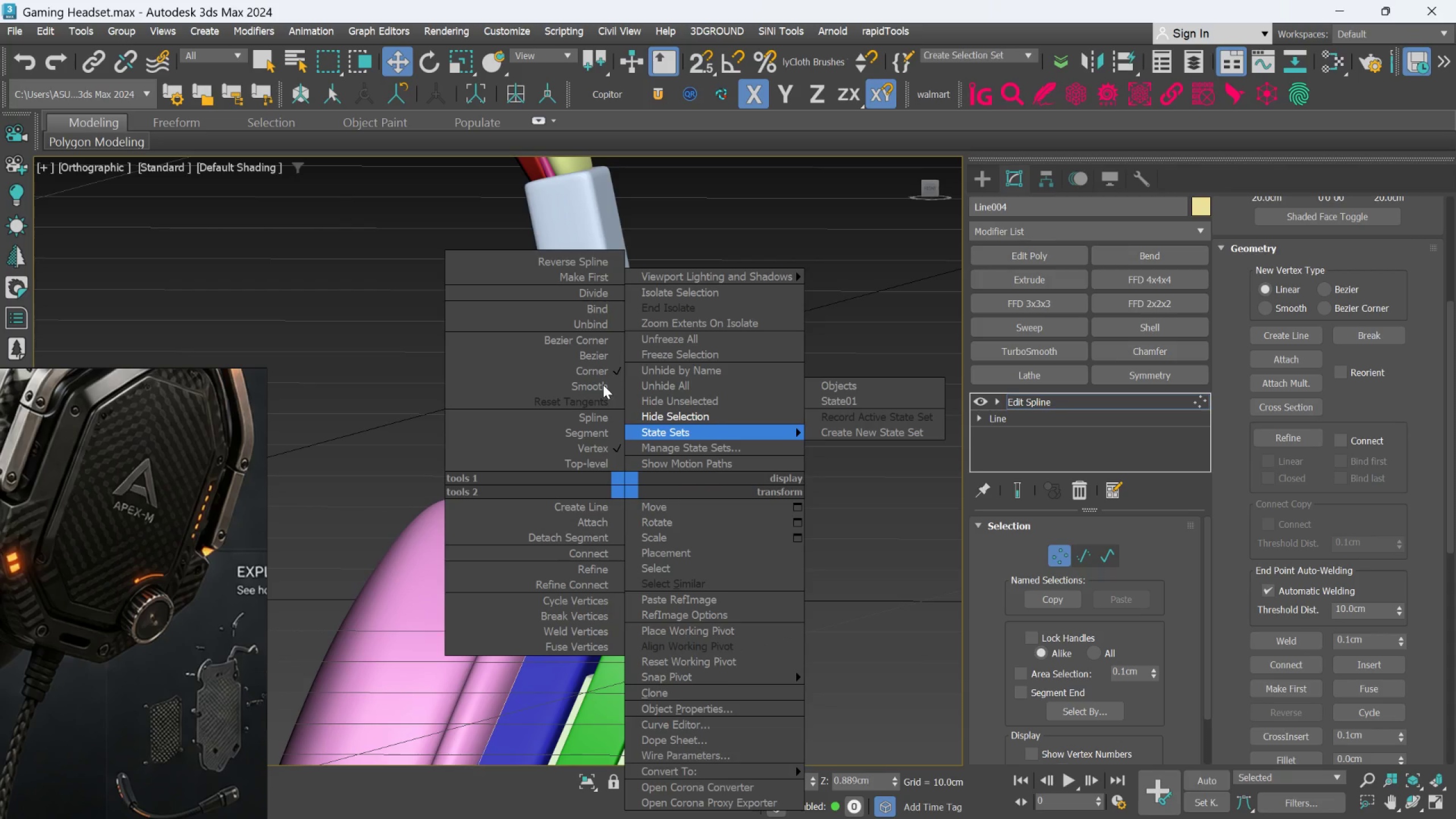 
left_click([597, 387])
 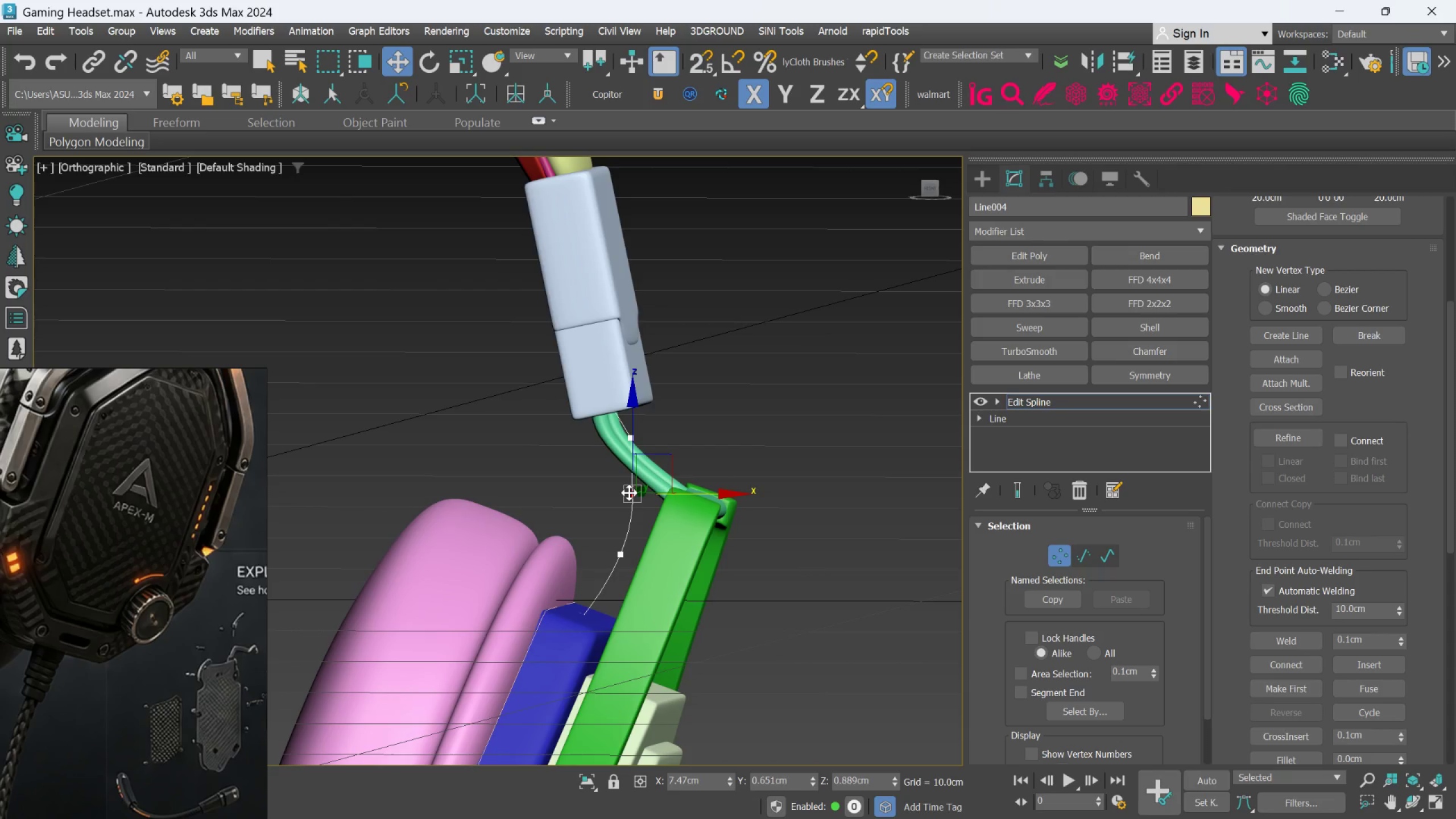 
right_click([629, 493])
 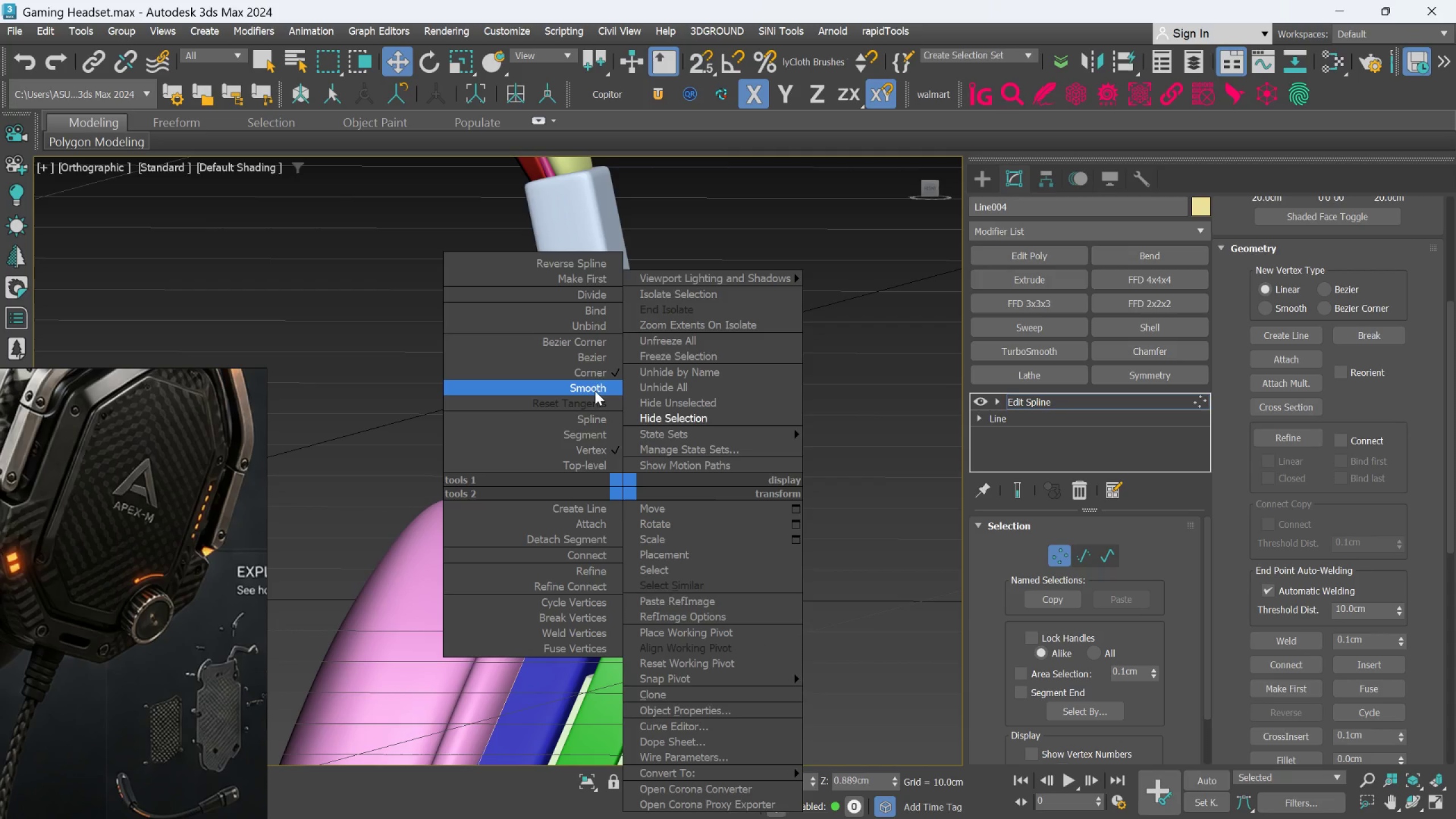 
left_click([595, 387])
 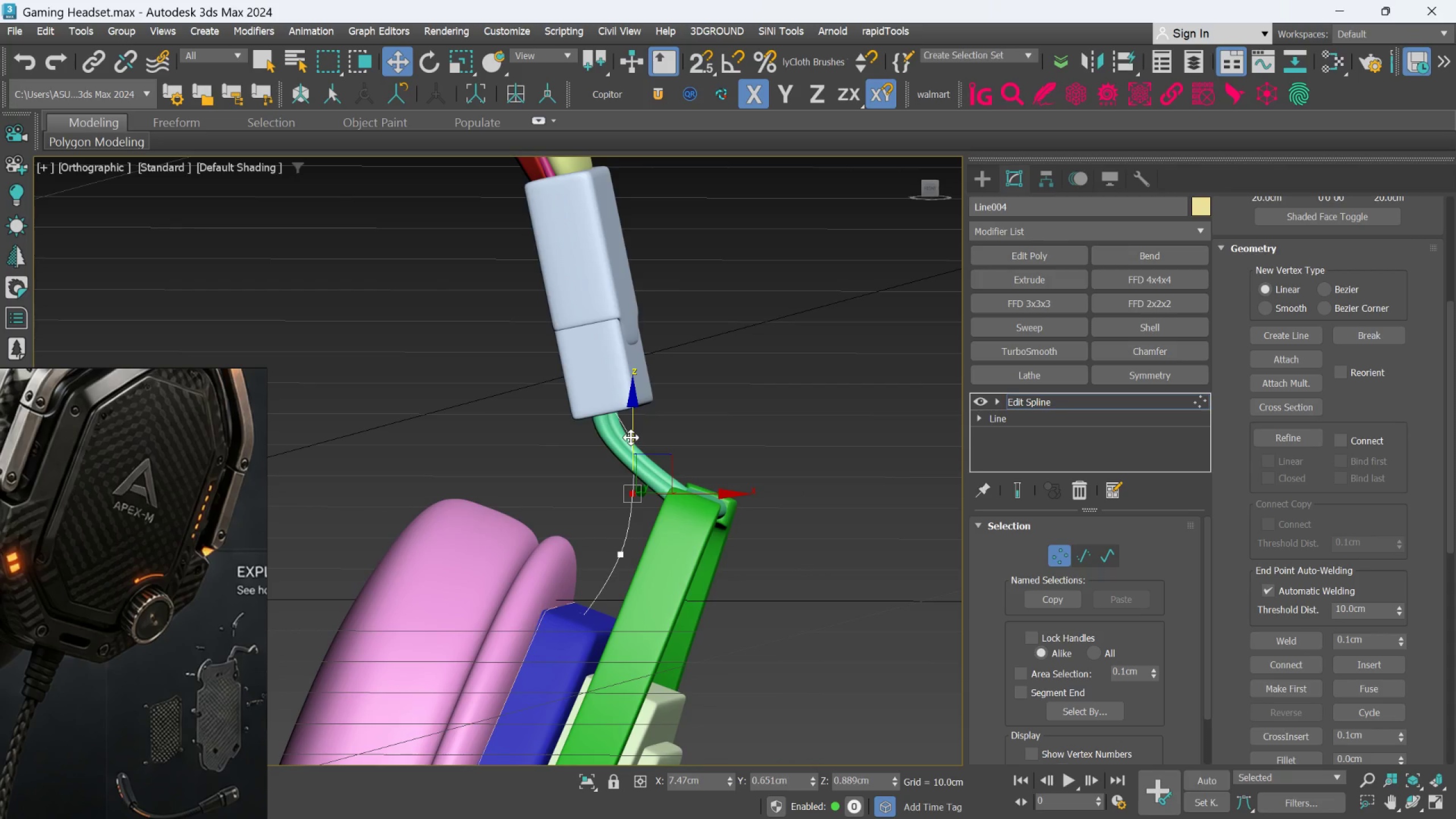 
left_click([631, 437])
 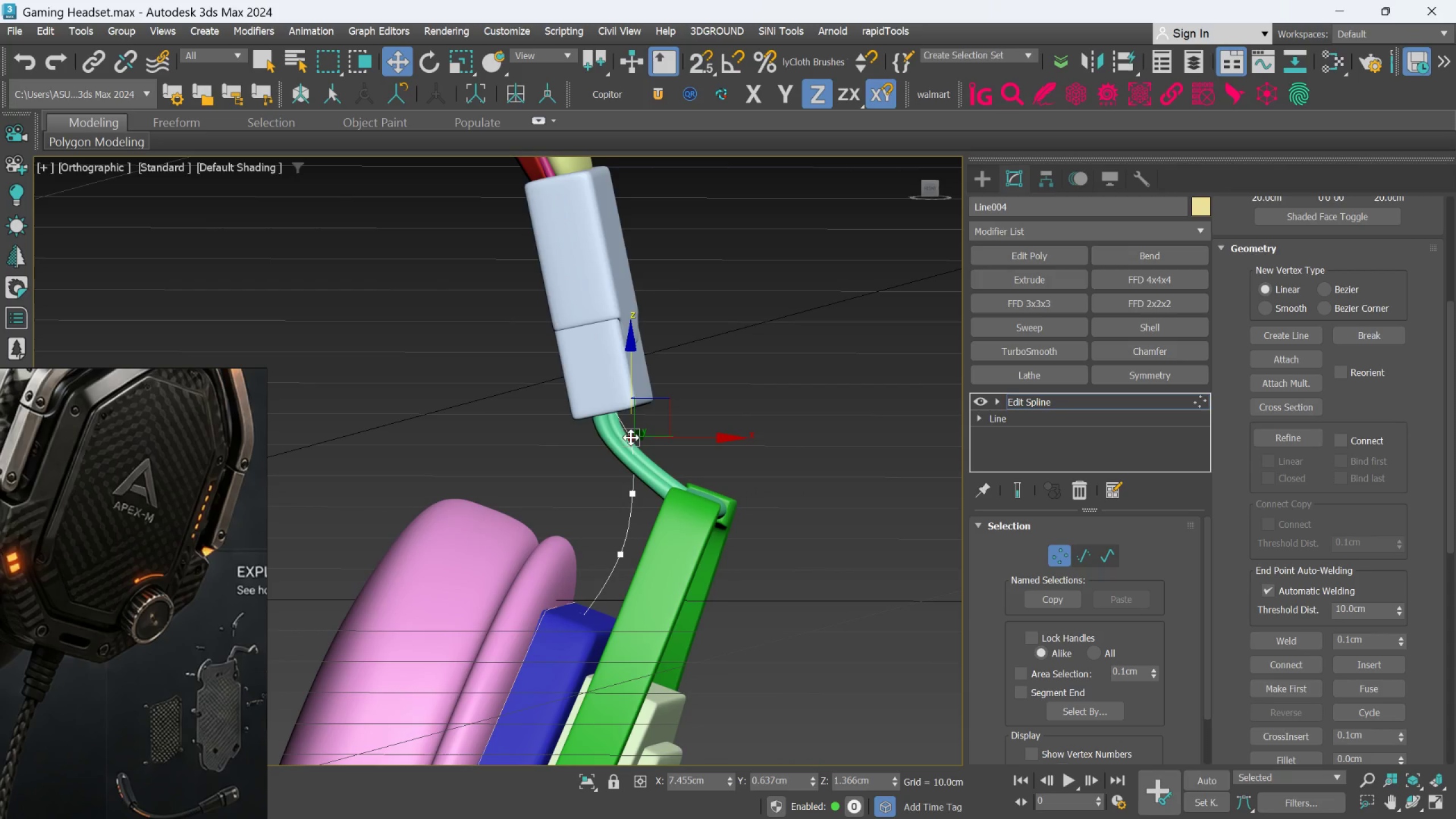 
right_click([631, 437])
 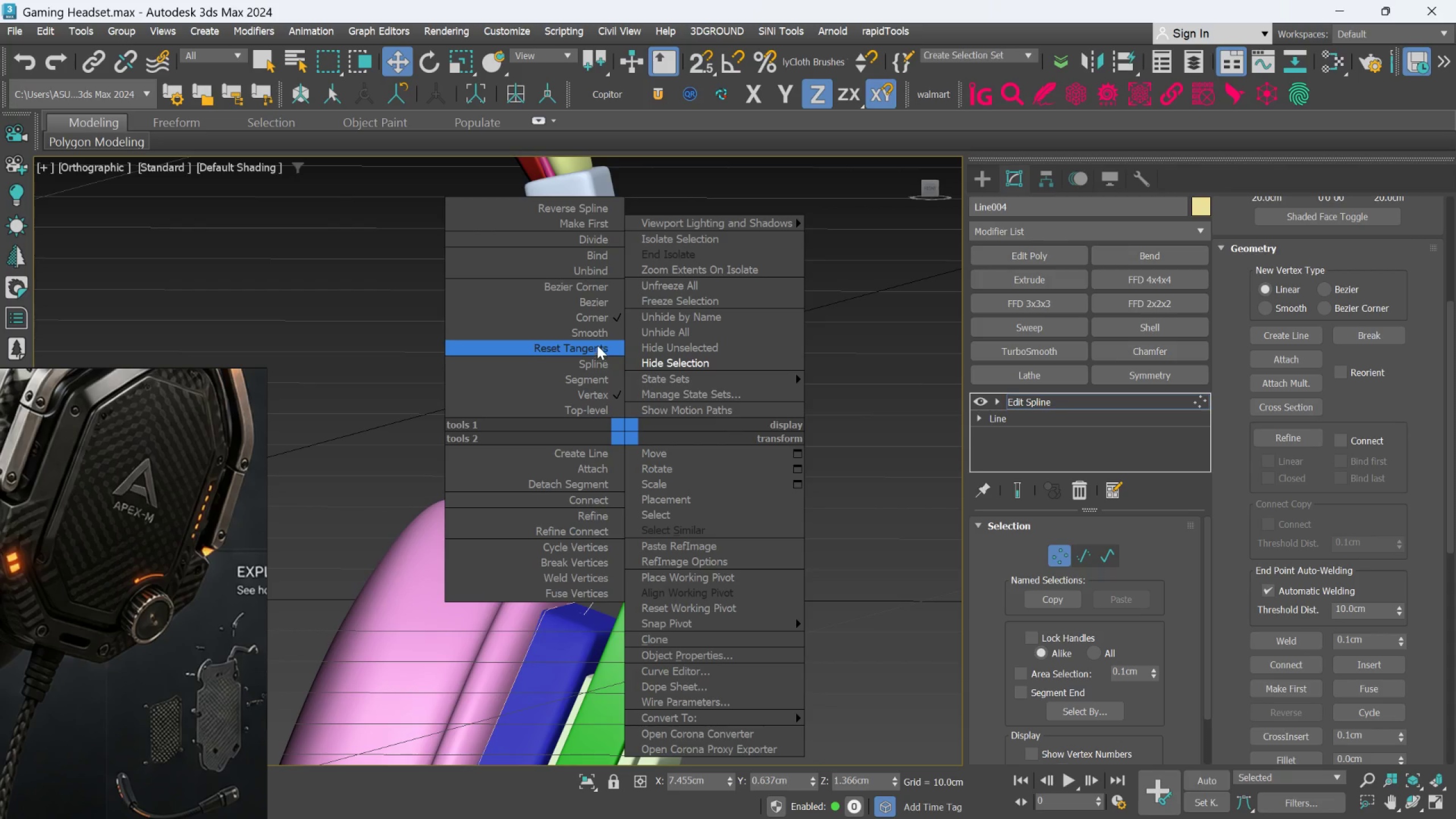 
left_click([595, 337])
 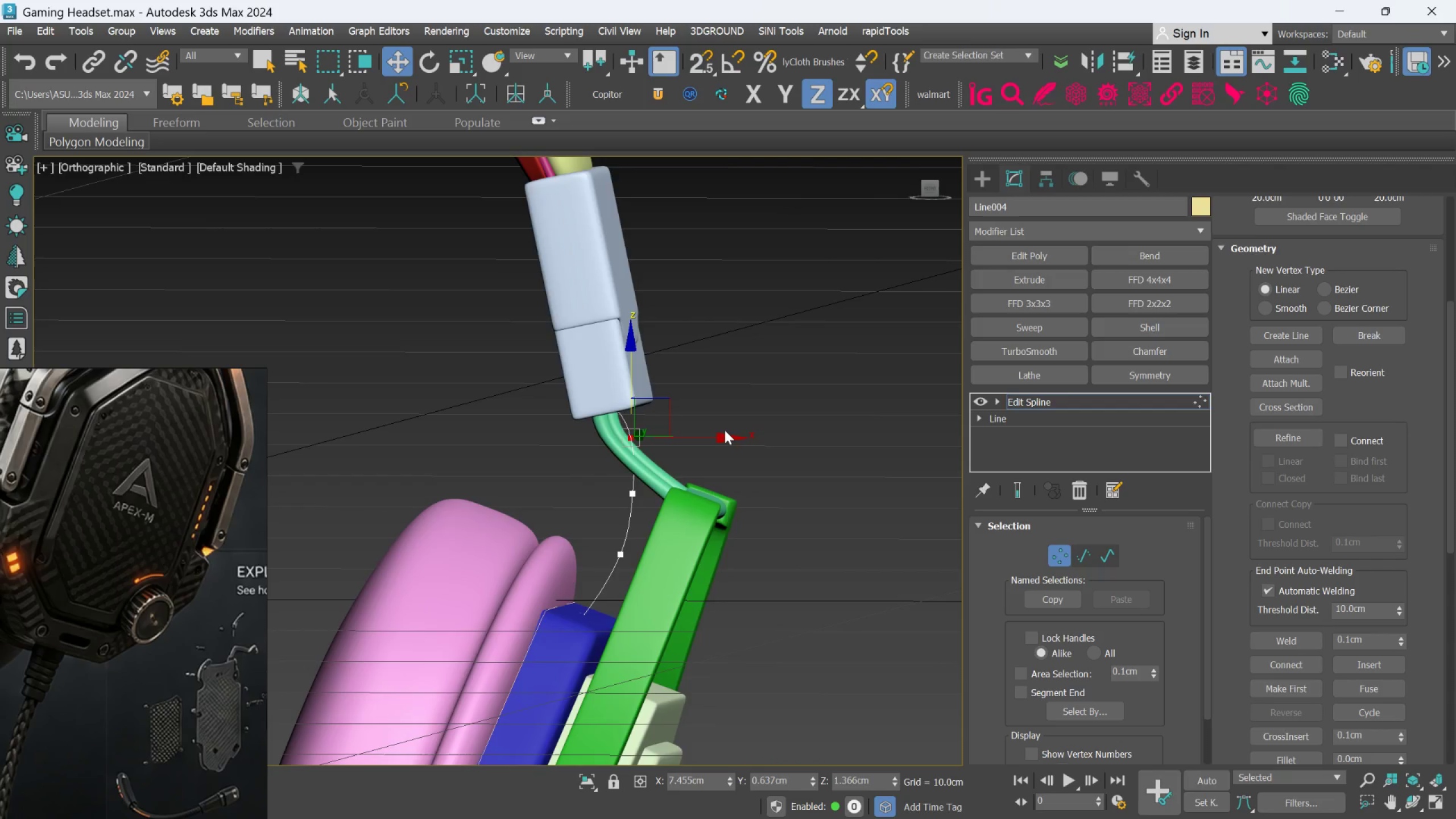 
hold_key(key=AltLeft, duration=0.97)
 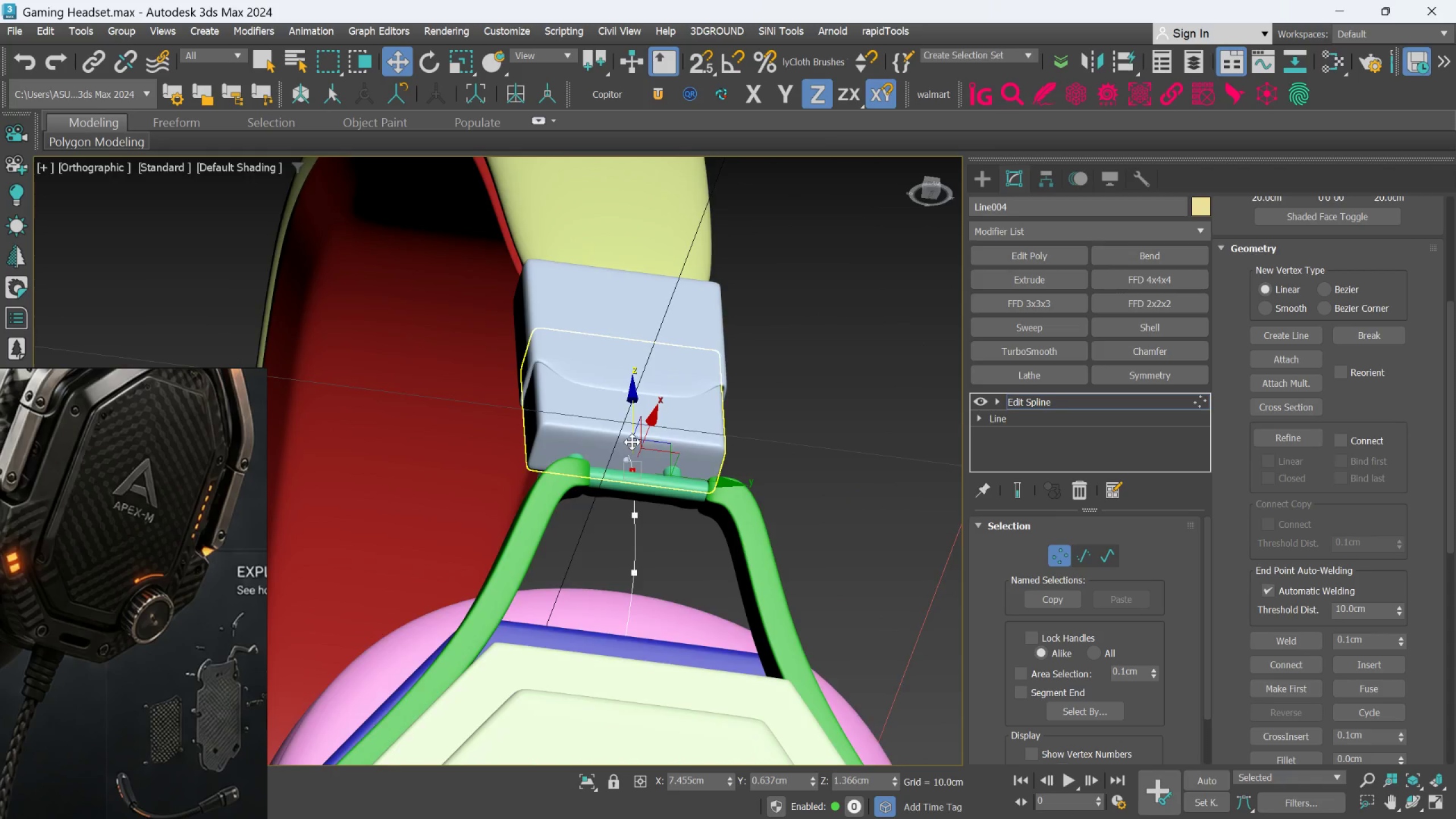 
hold_key(key=AltLeft, duration=1.47)
scroll: coordinate [632, 442], scroll_direction: up, amount: 1.0
 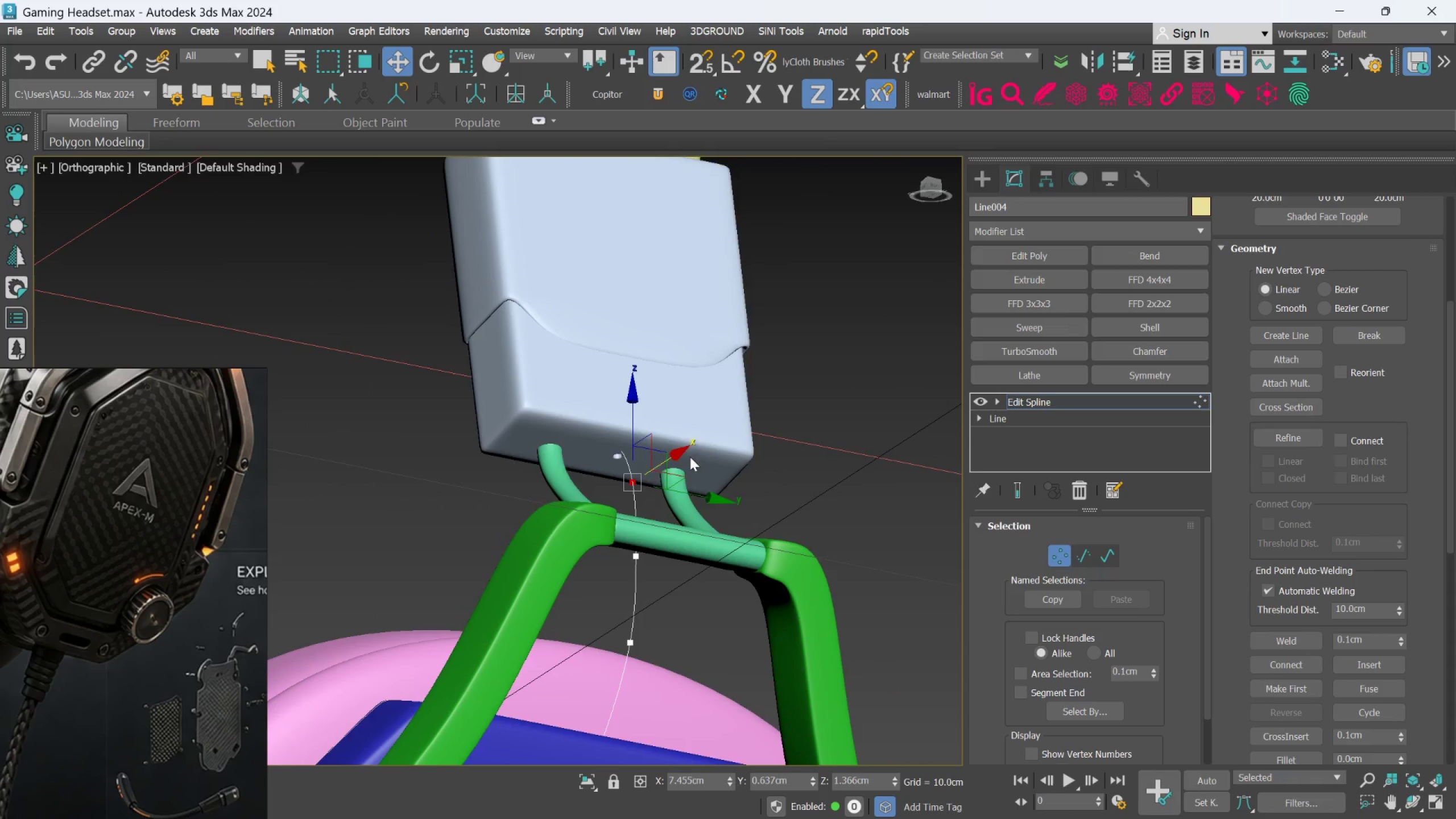 
left_click([784, 456])
 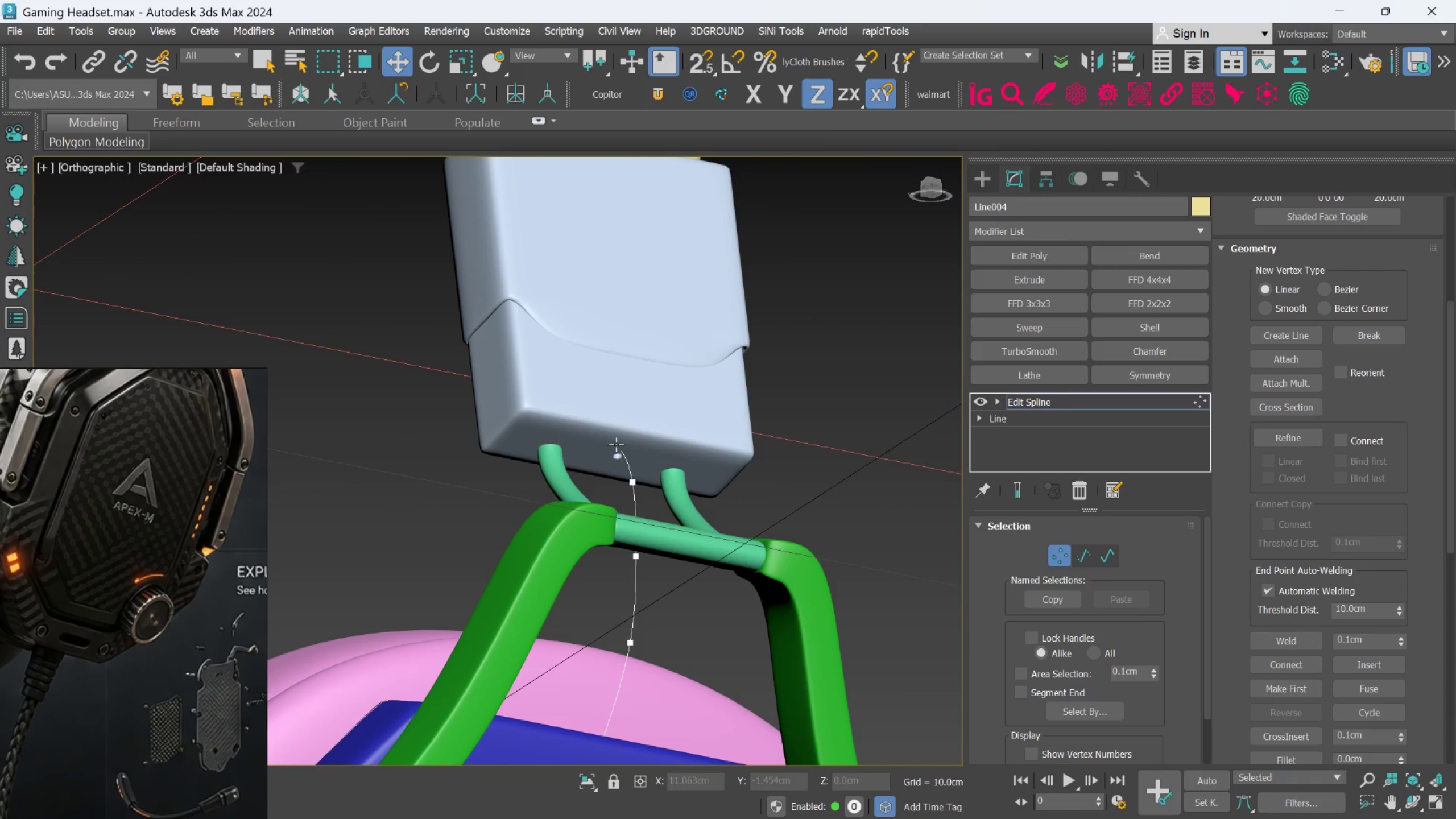 
scroll: coordinate [609, 430], scroll_direction: up, amount: 2.0
 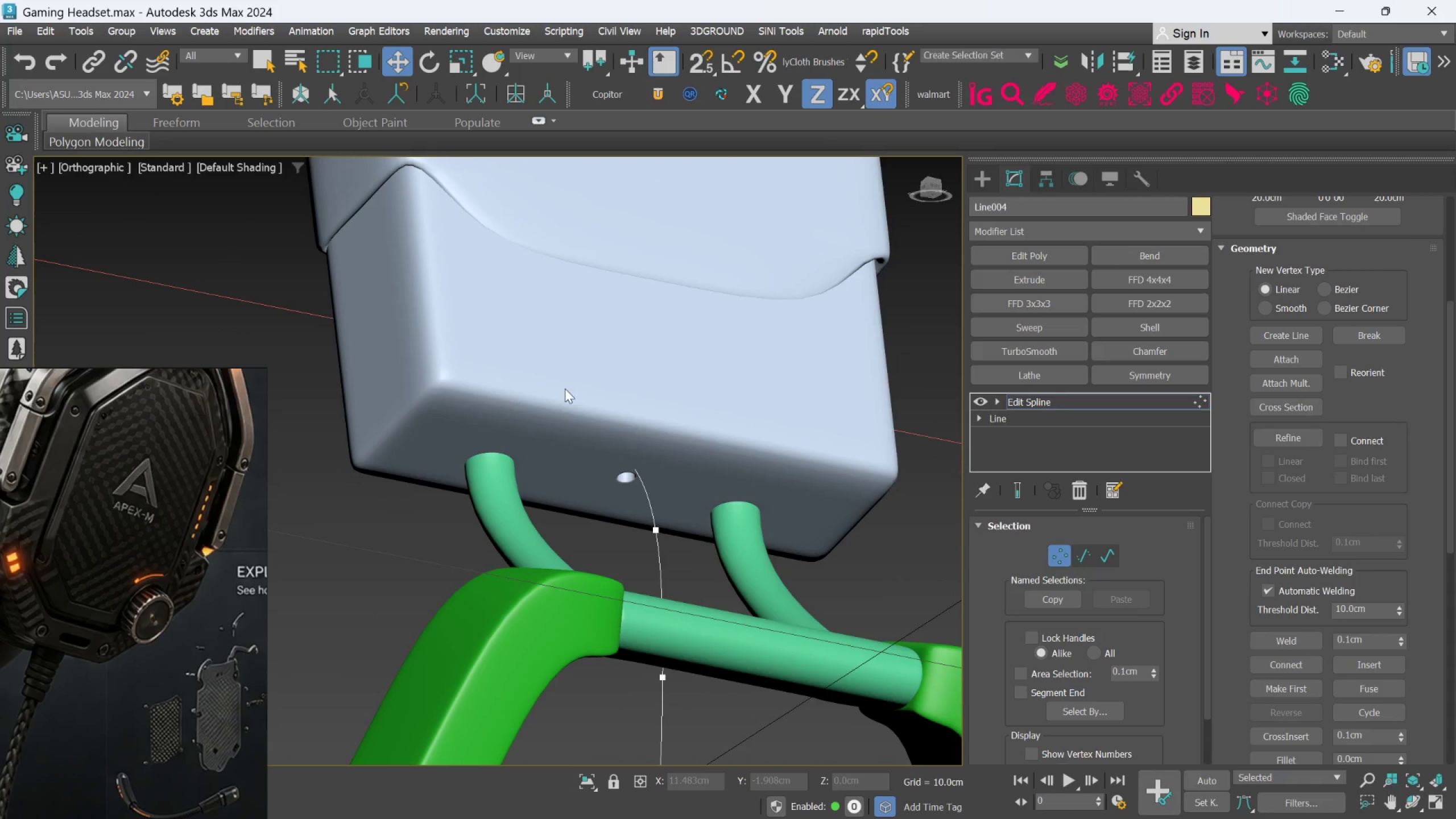 
left_click_drag(start_coordinate=[571, 396], to_coordinate=[671, 482])
 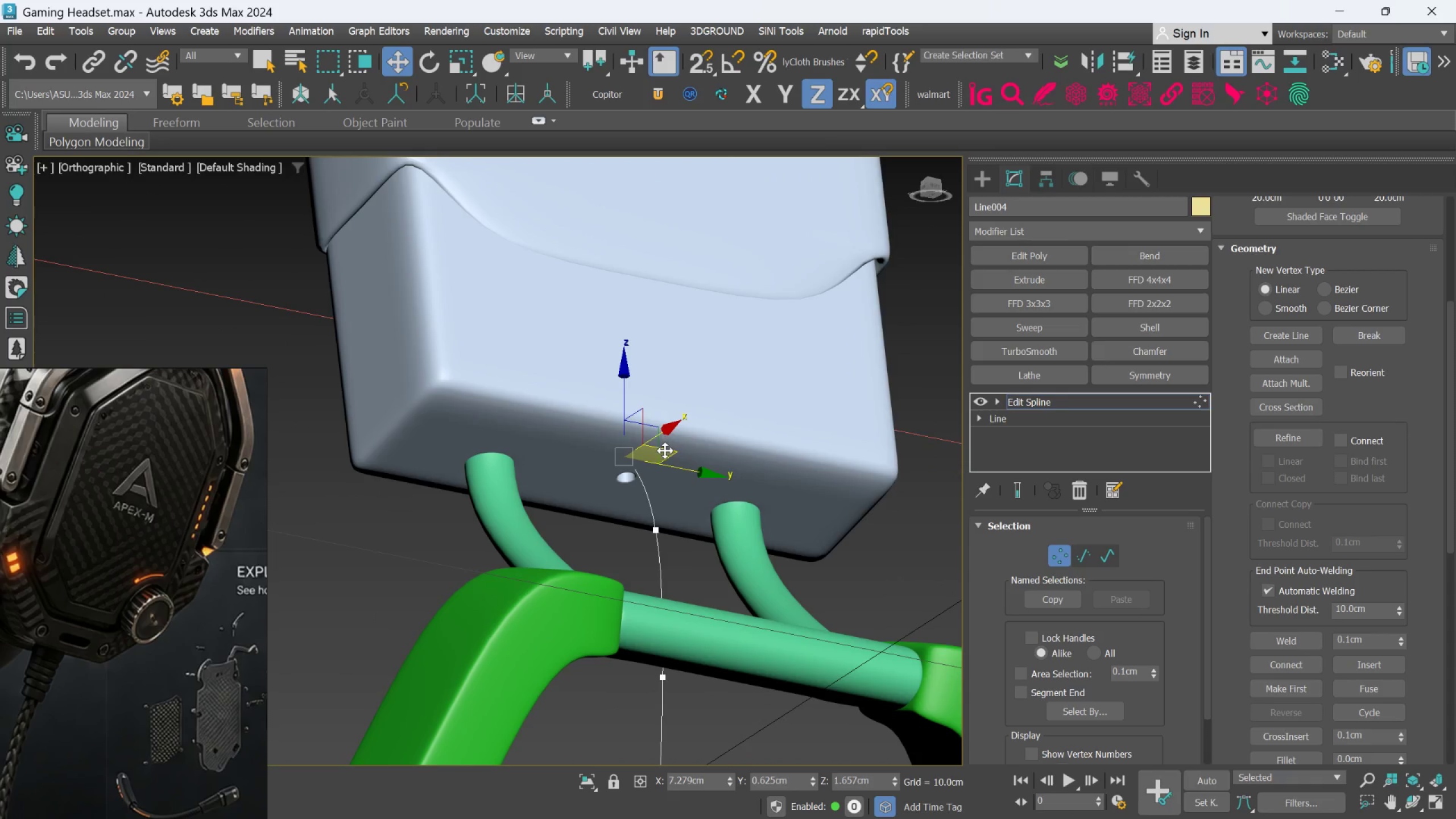 
left_click_drag(start_coordinate=[667, 451], to_coordinate=[661, 457])
 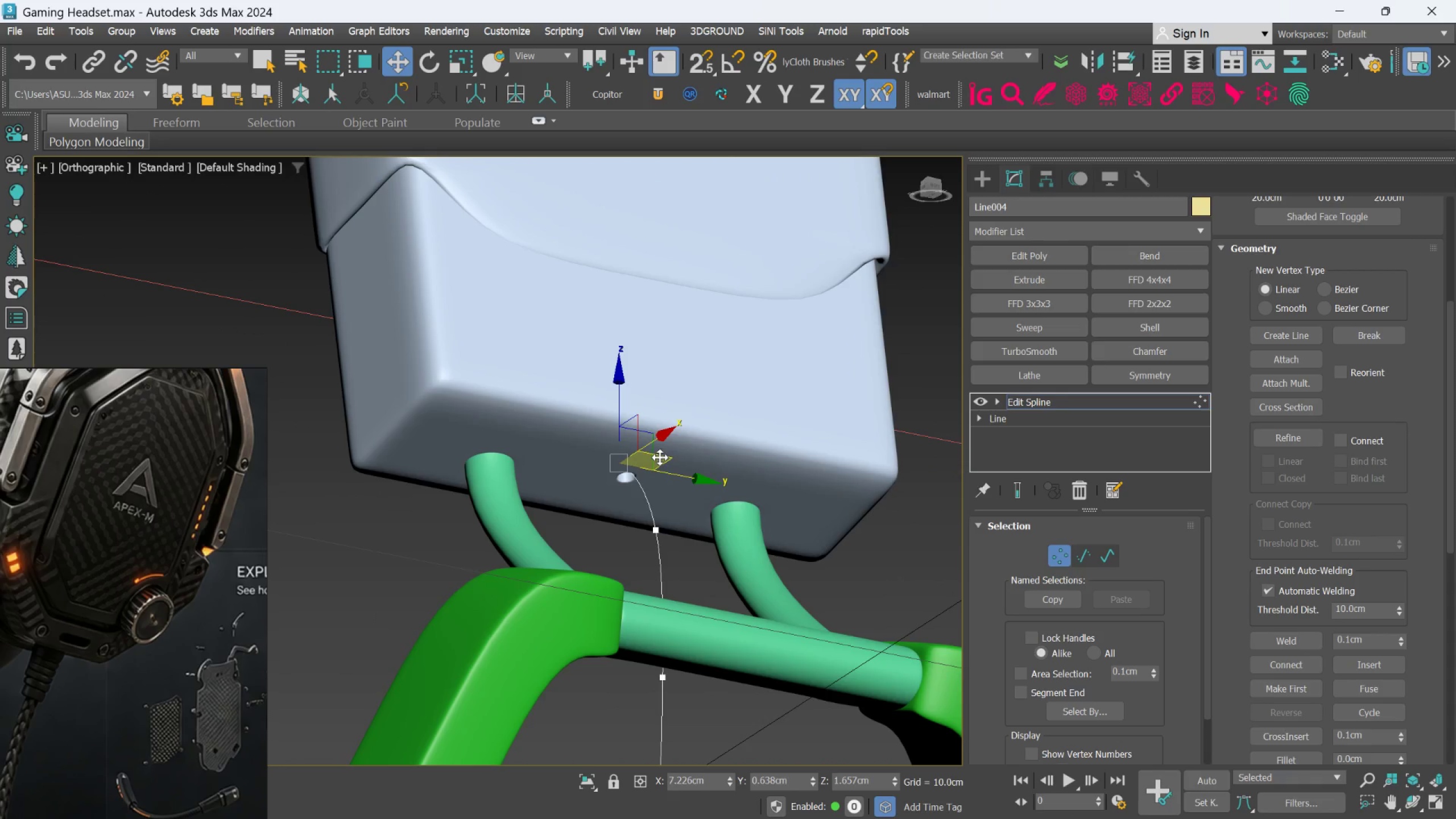 
hold_key(key=AltLeft, duration=0.77)
 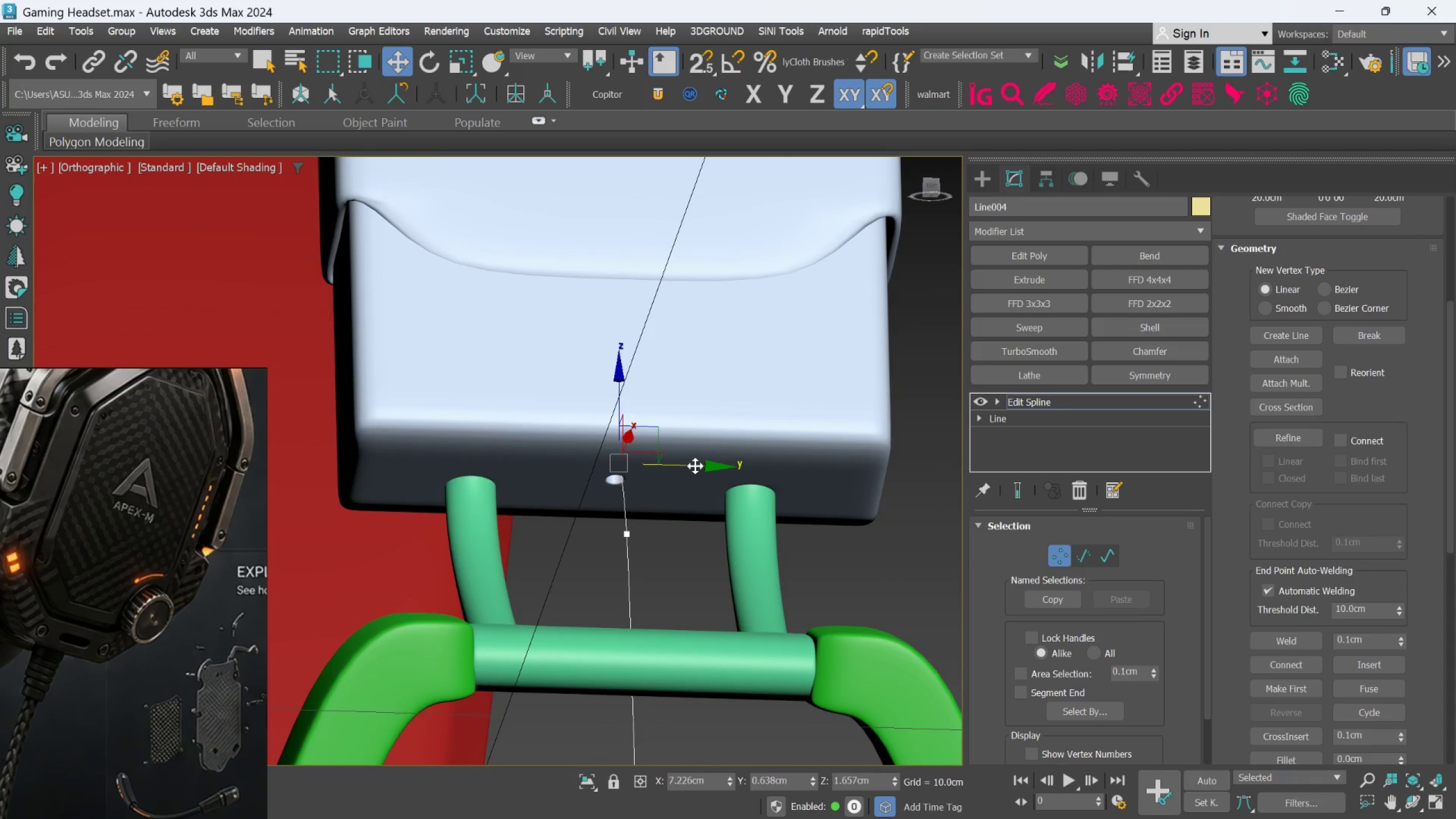 
left_click_drag(start_coordinate=[695, 466], to_coordinate=[688, 466])
 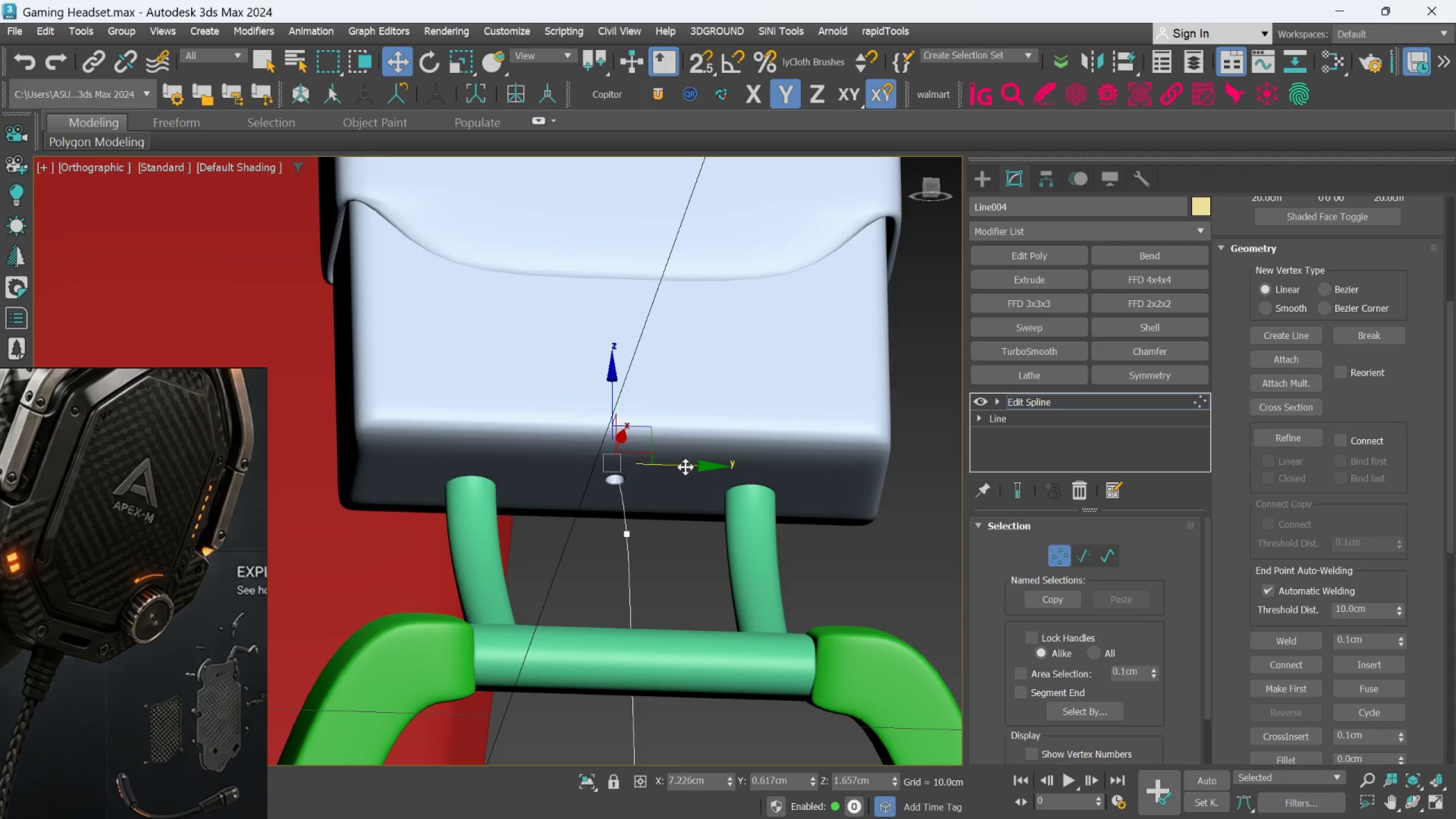 
hold_key(key=AltLeft, duration=1.23)
 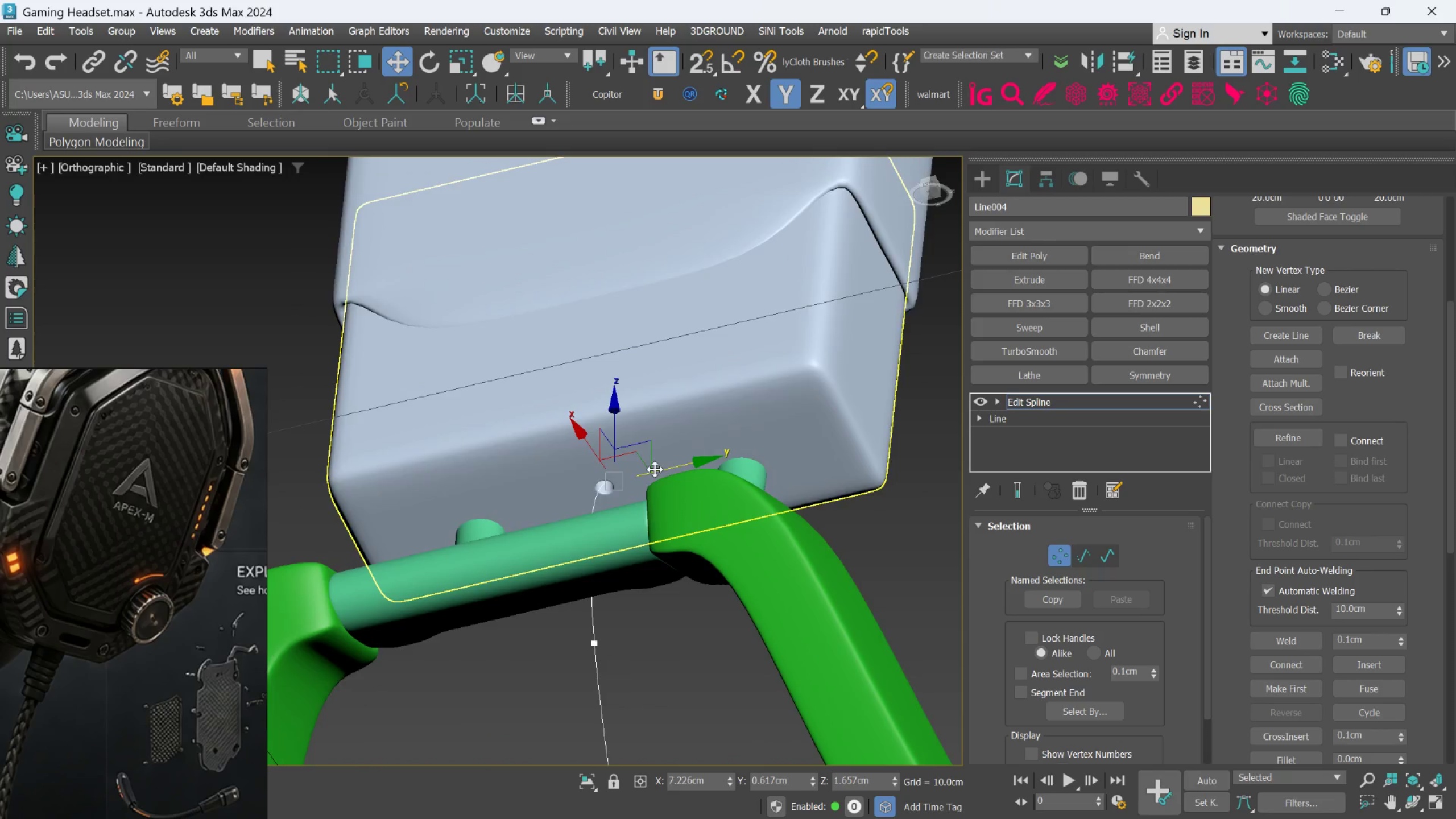 
scroll: coordinate [655, 476], scroll_direction: down, amount: 2.0
 